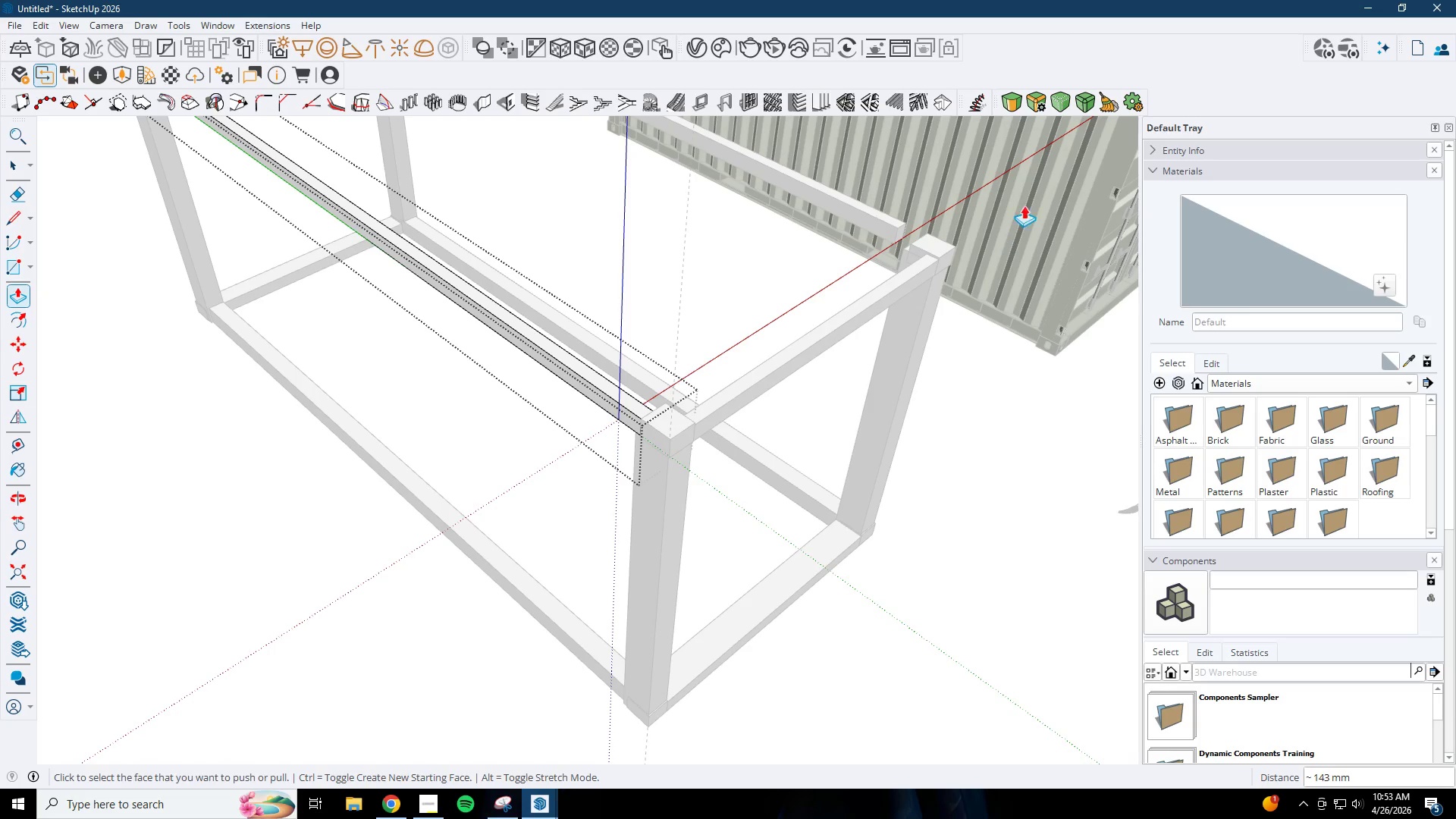 
key(Space)
 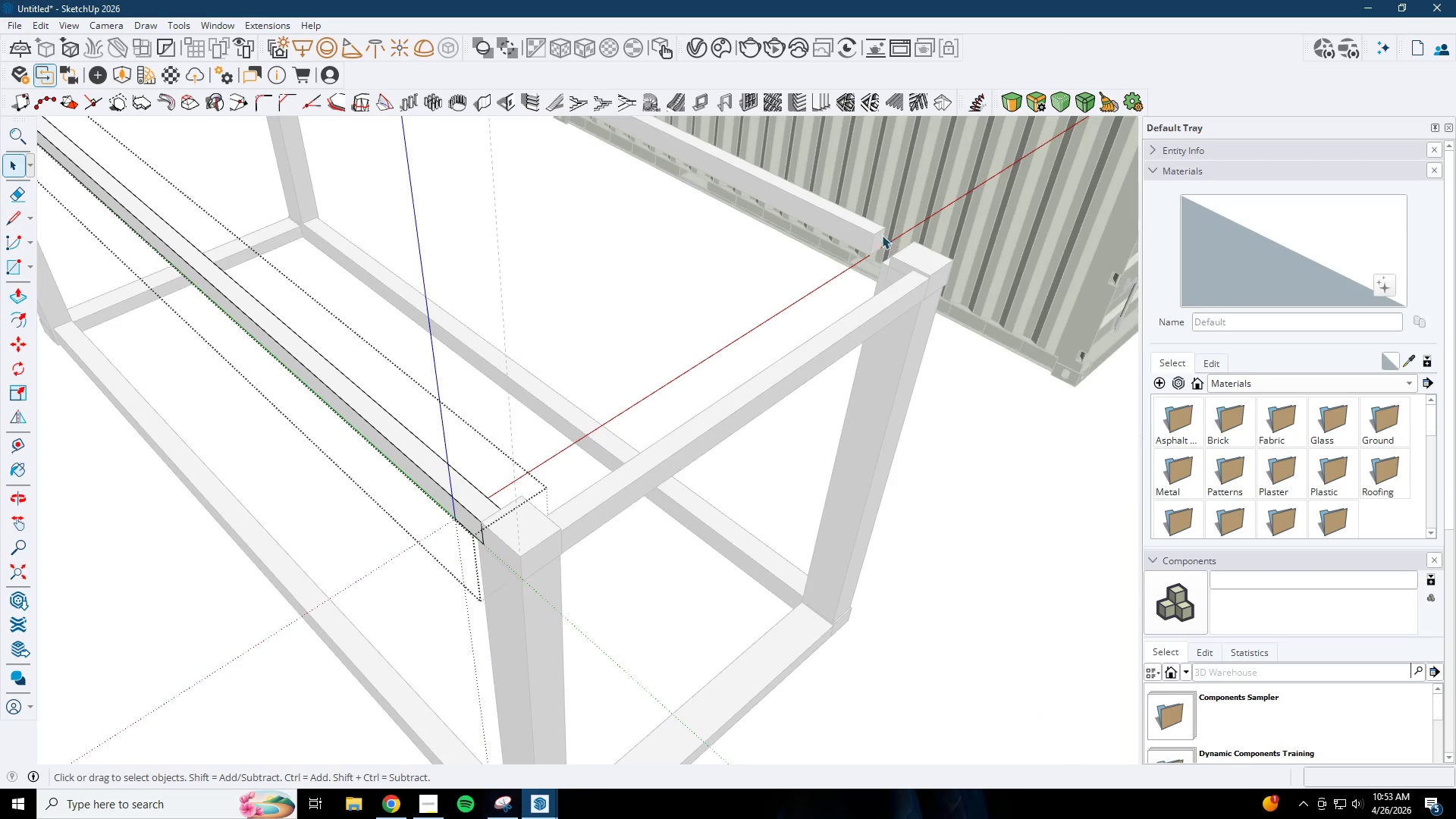 
scroll: coordinate [950, 215], scroll_direction: up, amount: 2.0
 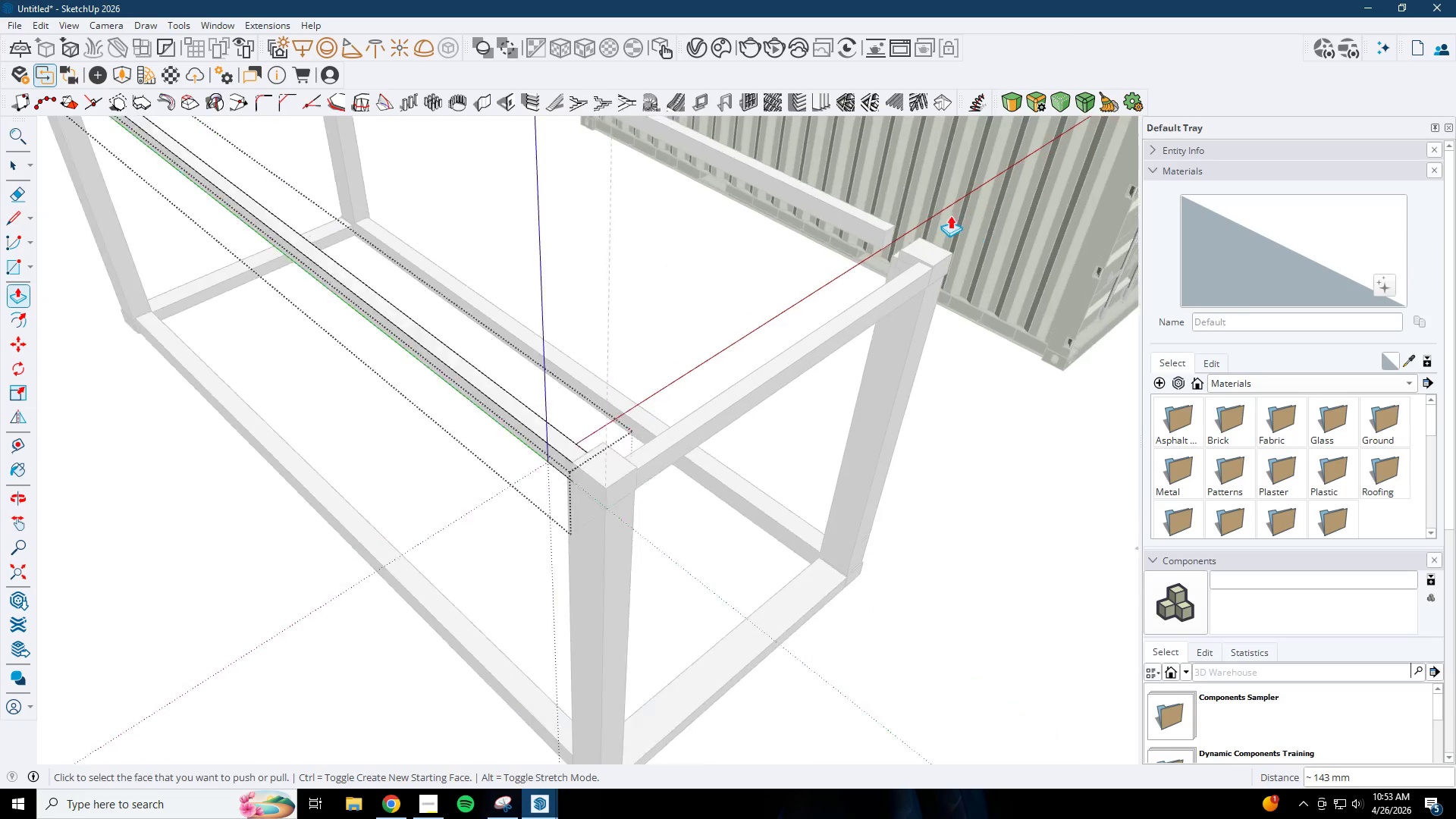 
double_click([880, 235])
 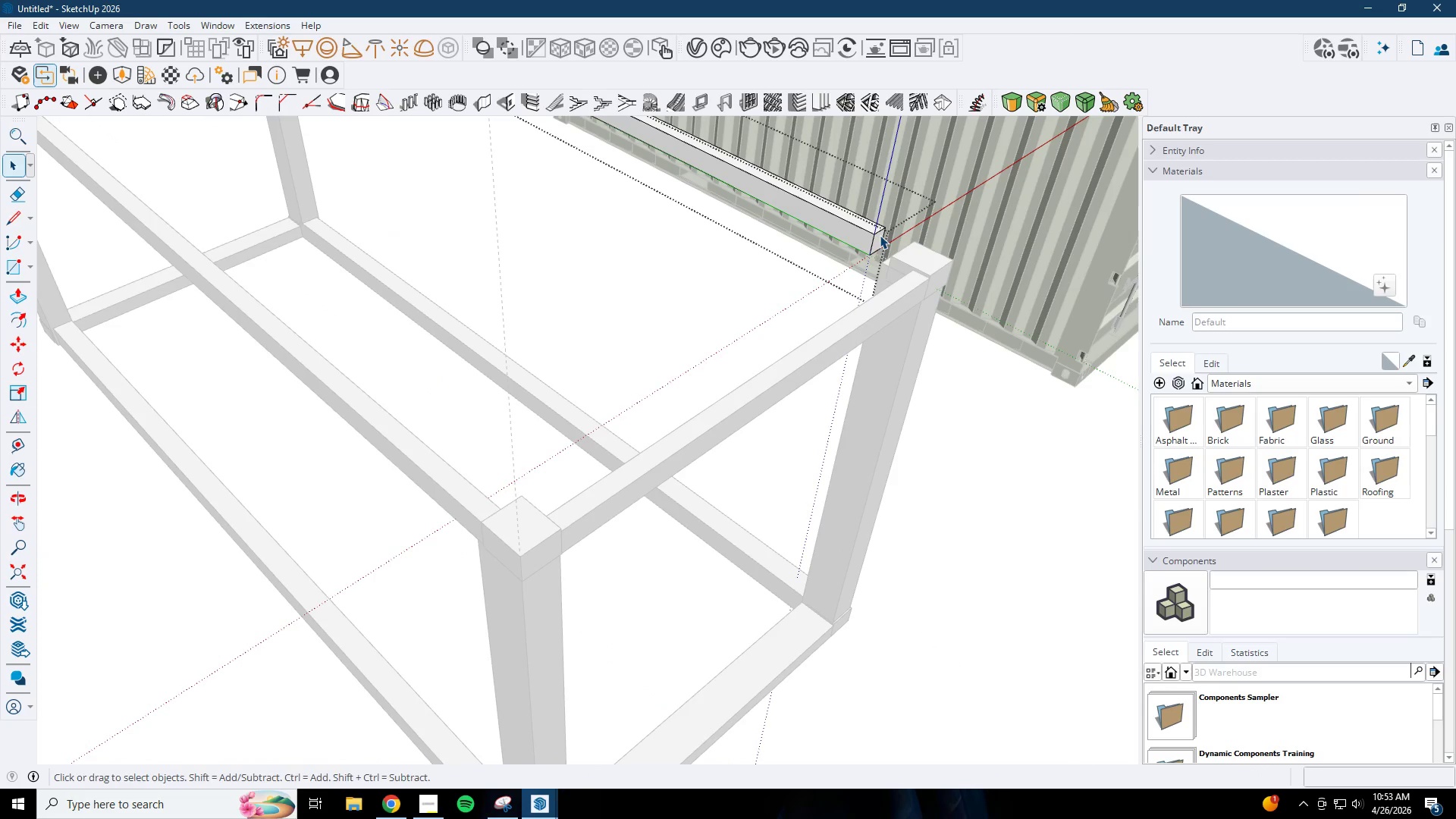 
key(P)
 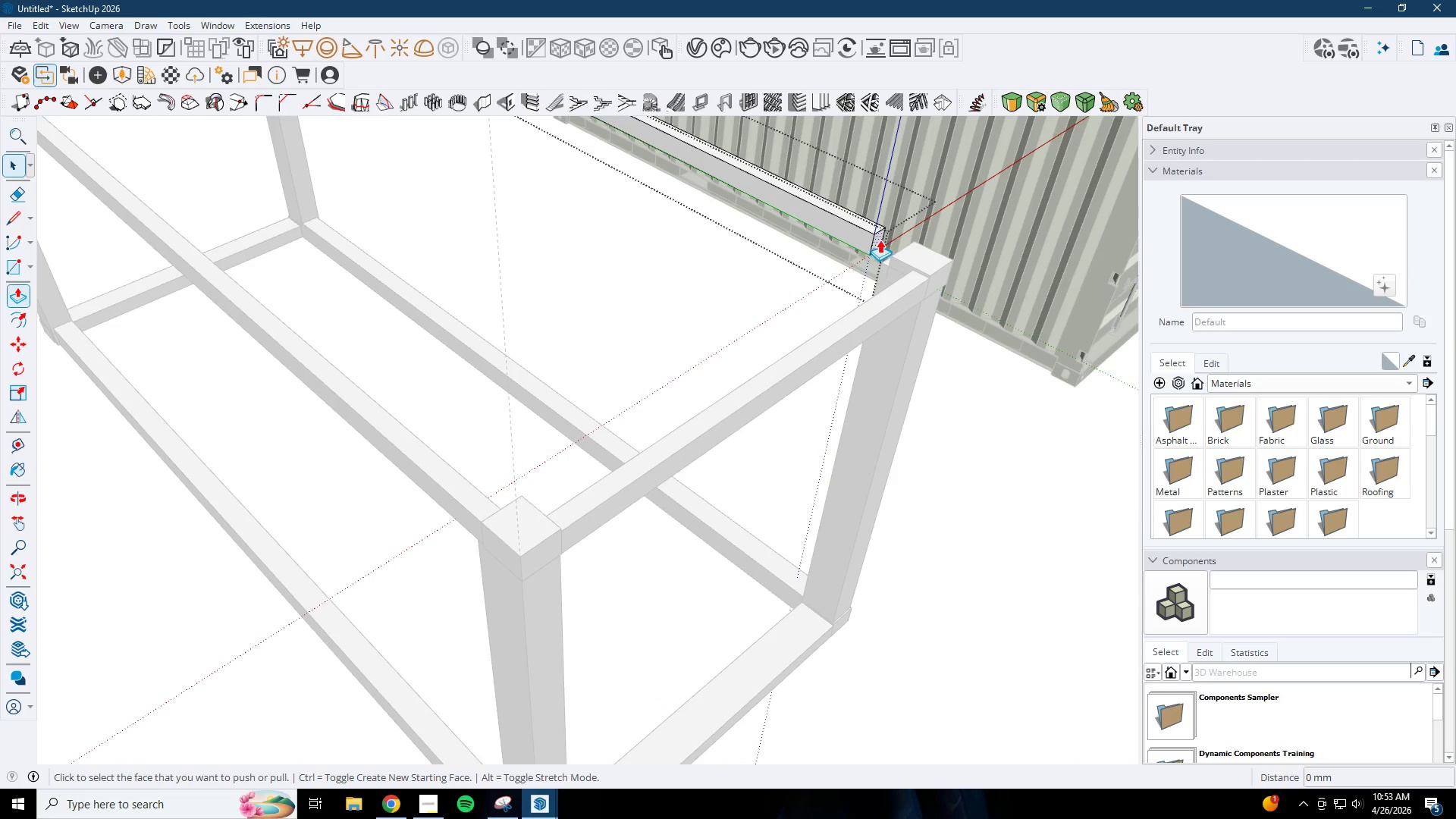 
triple_click([880, 244])
 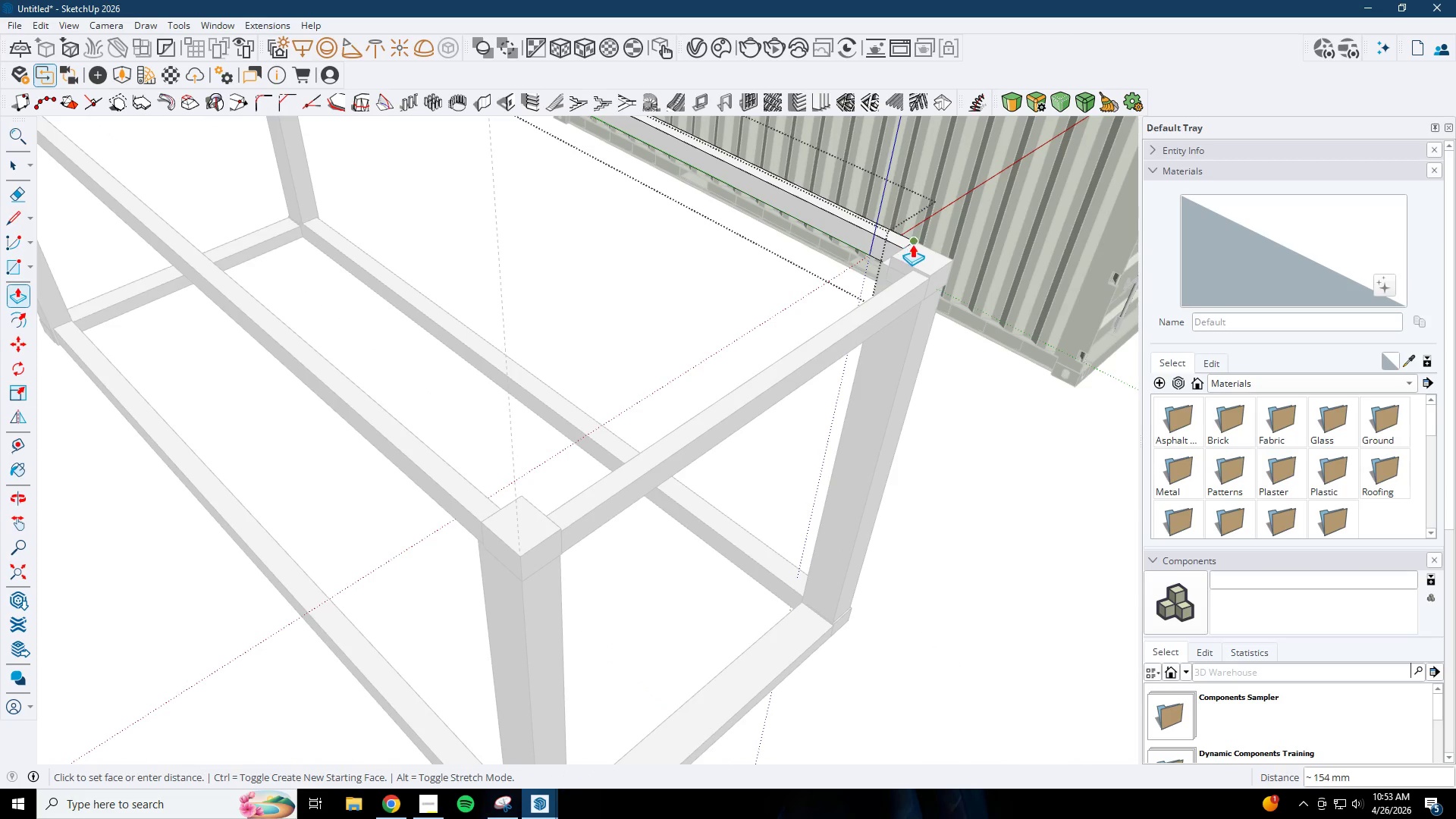 
left_click([917, 244])
 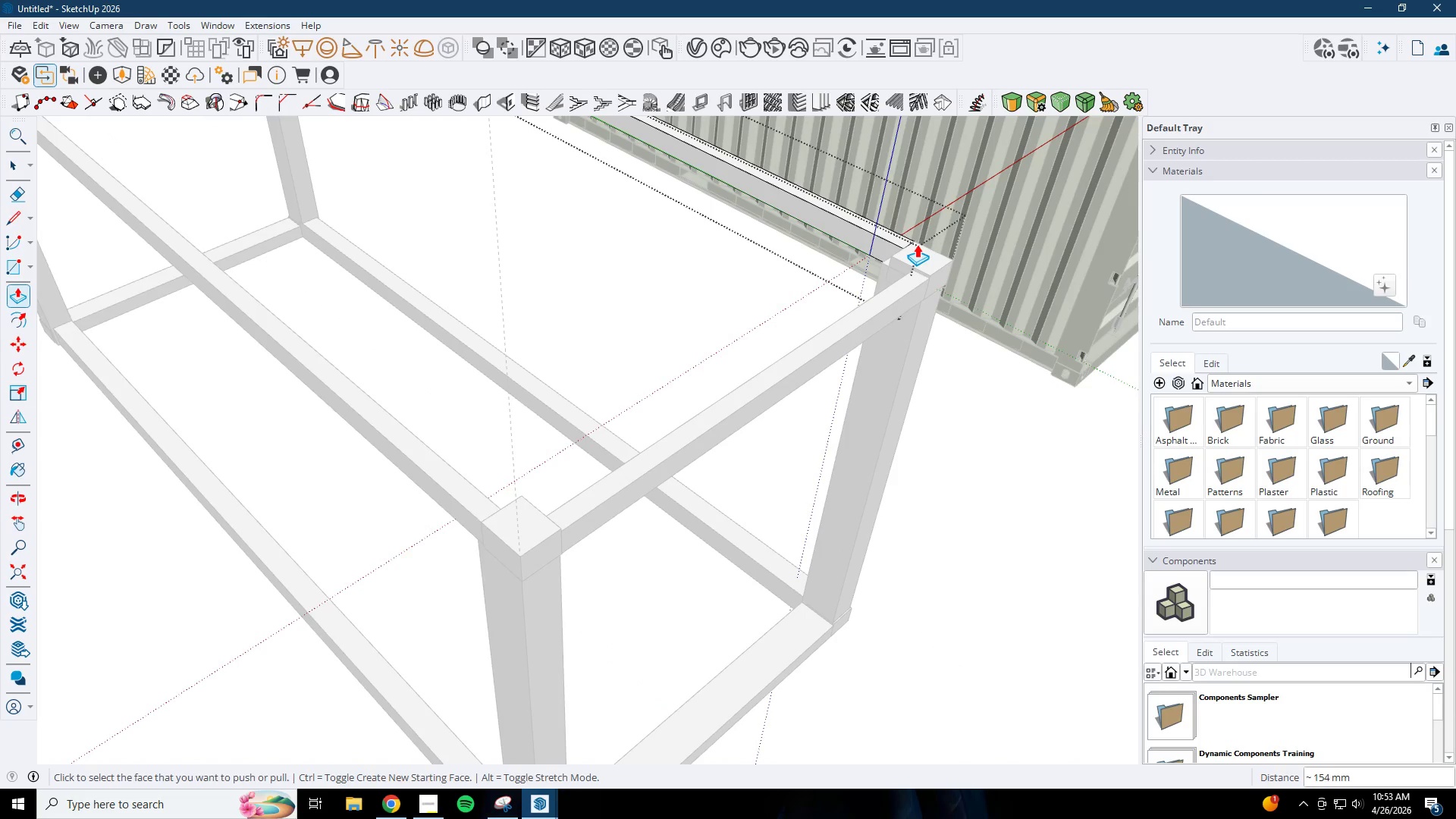 
key(Space)
 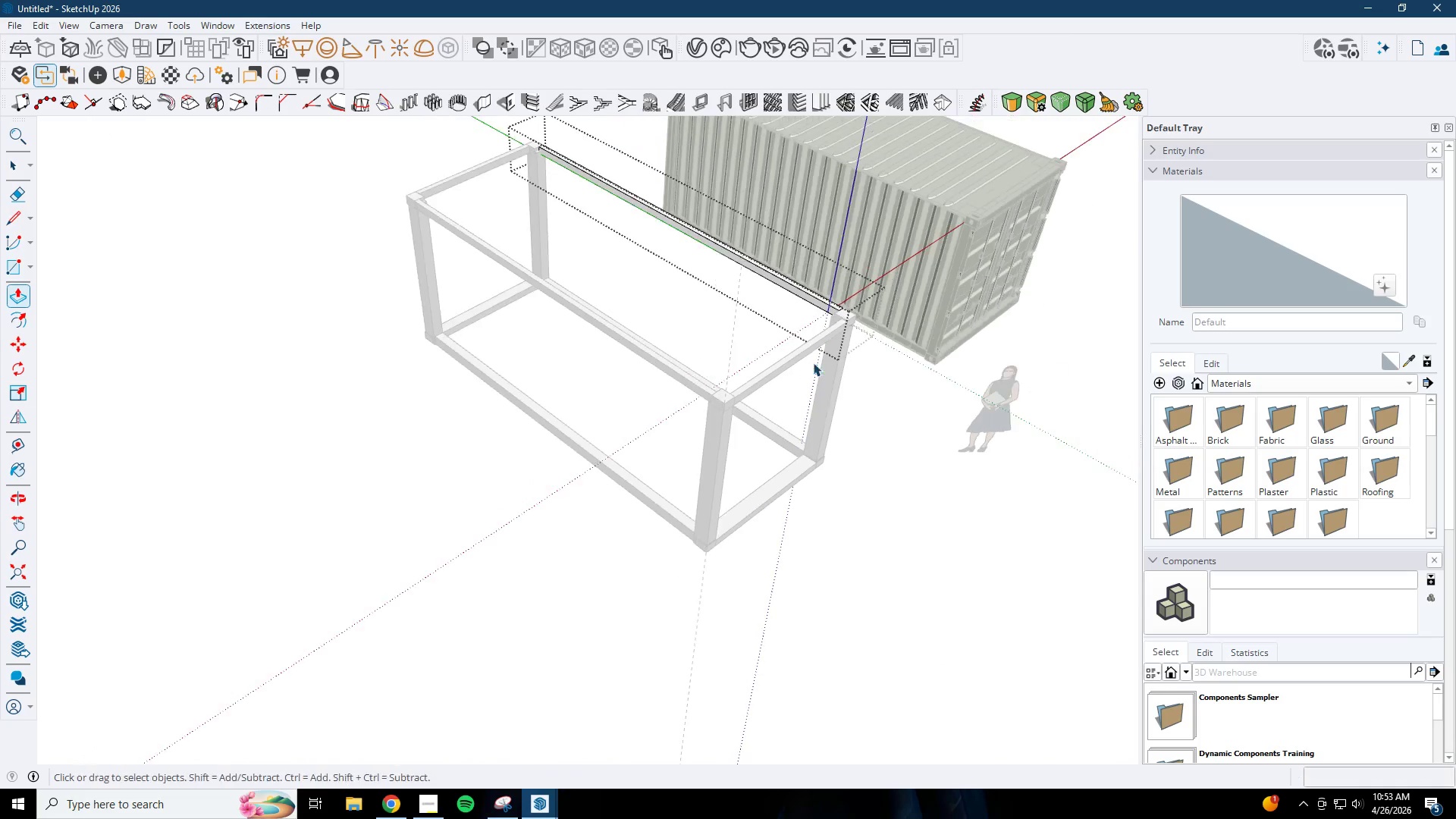 
key(Escape)
 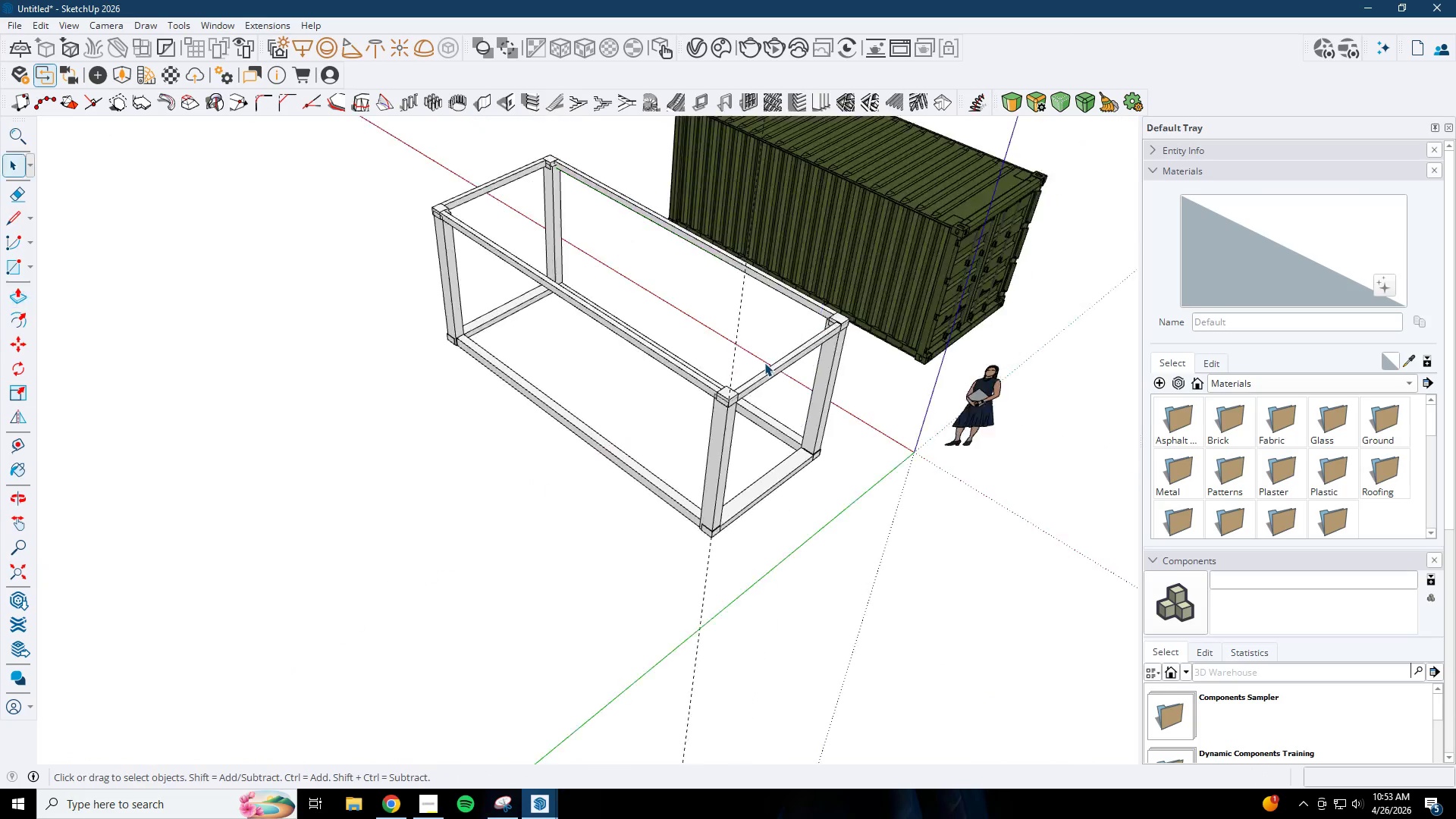 
key(Escape)
 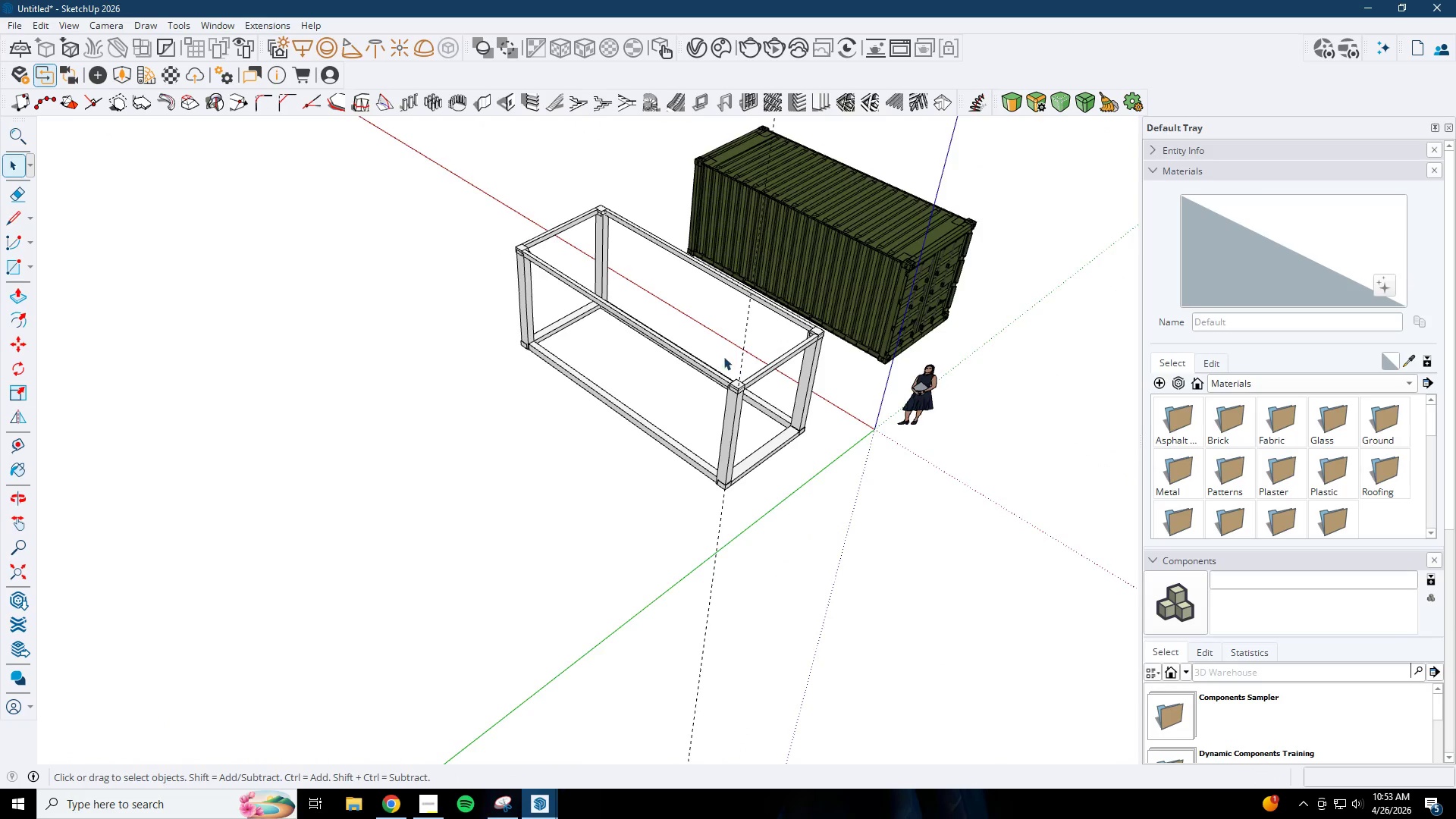 
key(Escape)
 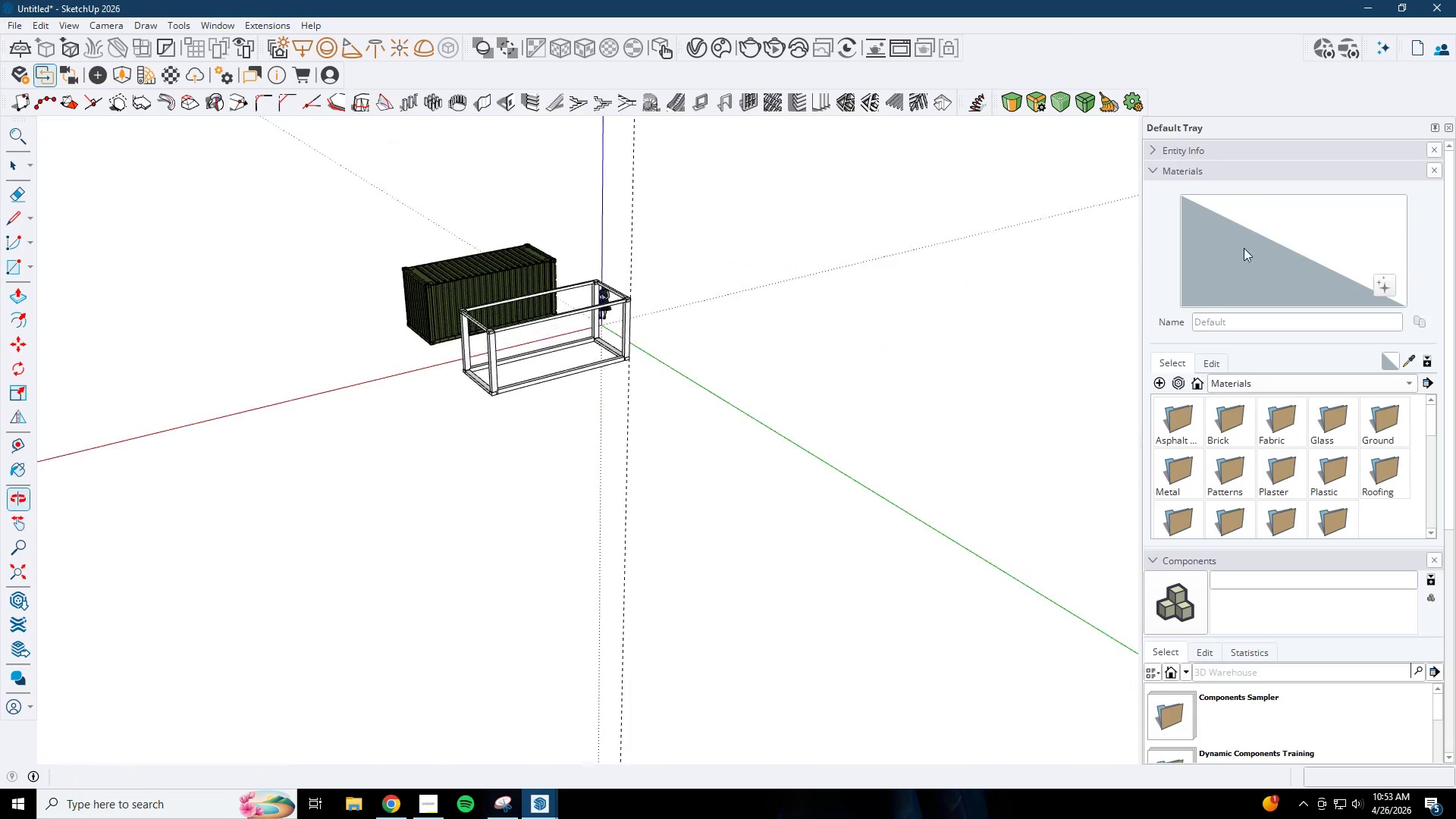 
scroll: coordinate [708, 359], scroll_direction: down, amount: 24.0
 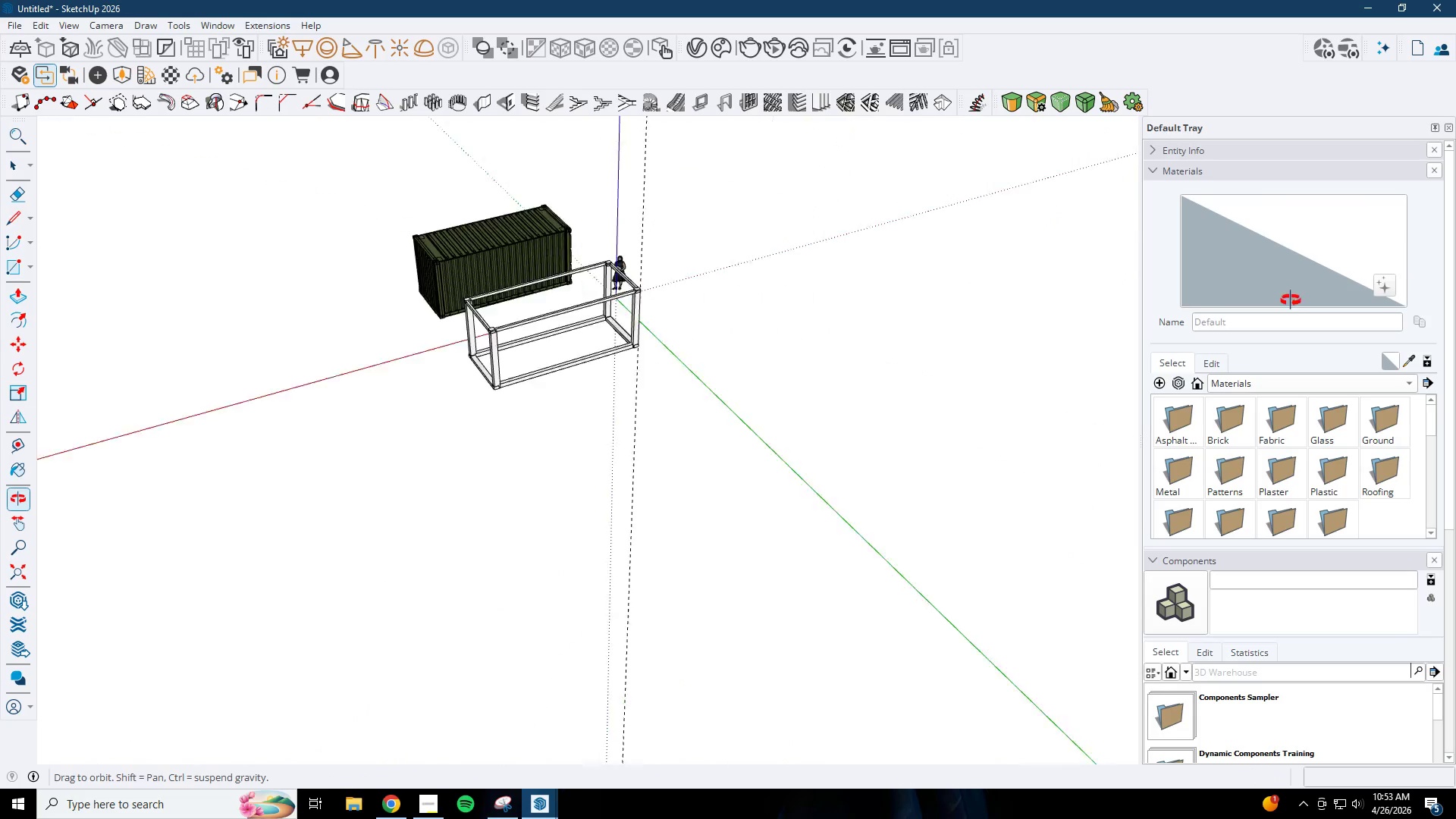 
scroll: coordinate [747, 306], scroll_direction: up, amount: 16.0
 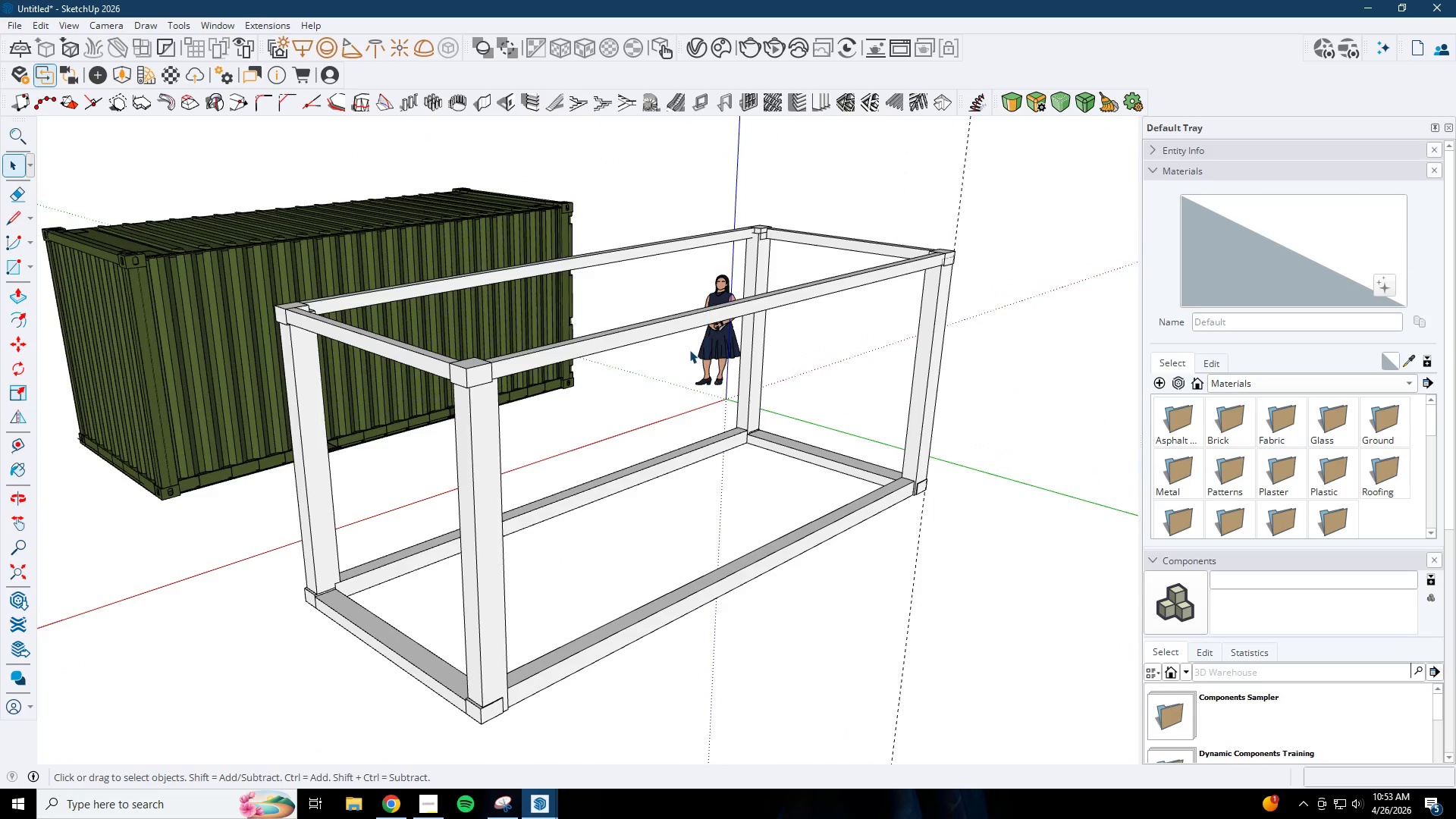 
left_click_drag(start_coordinate=[692, 352], to_coordinate=[697, 355])
 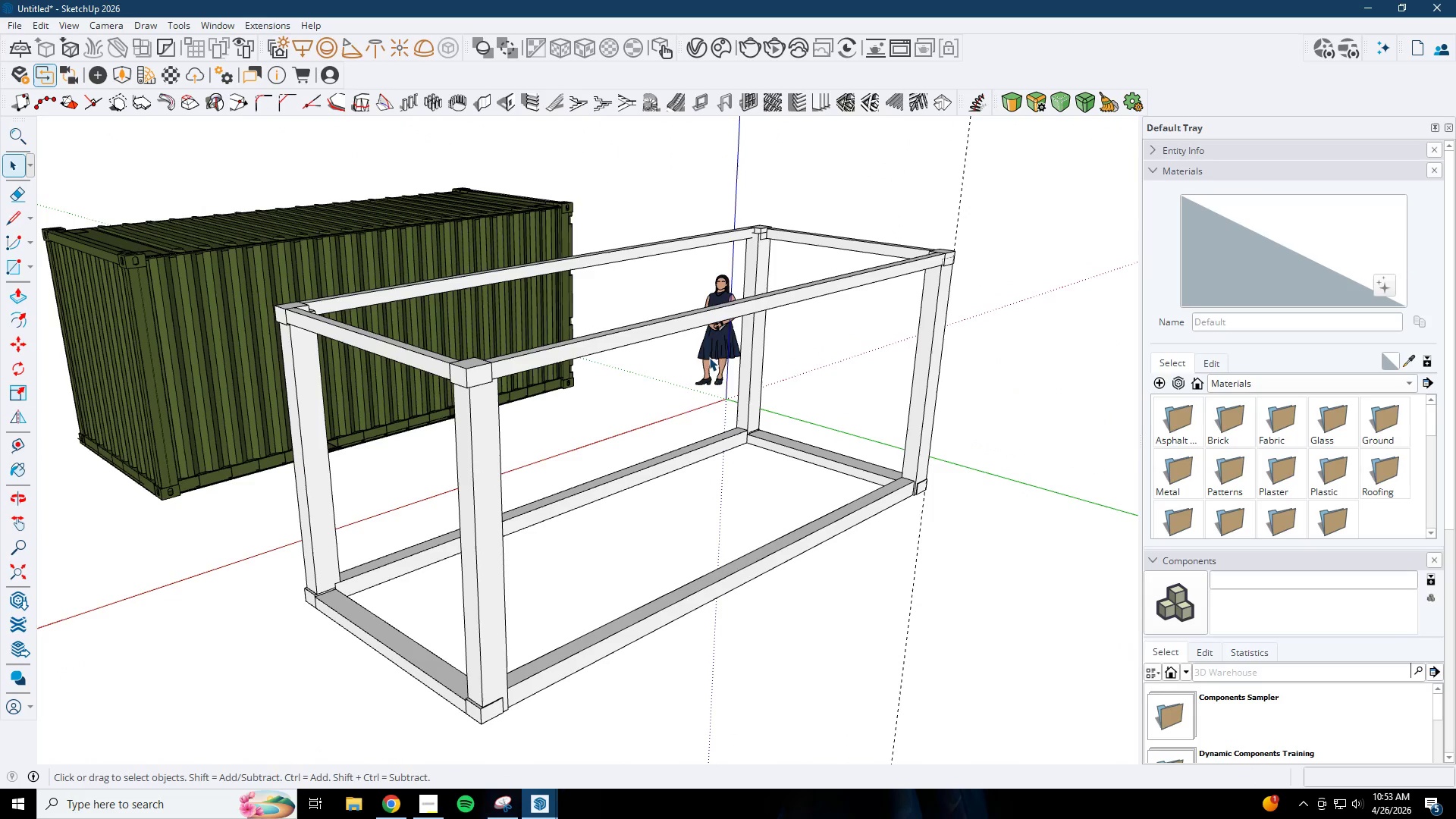 
key(M)
 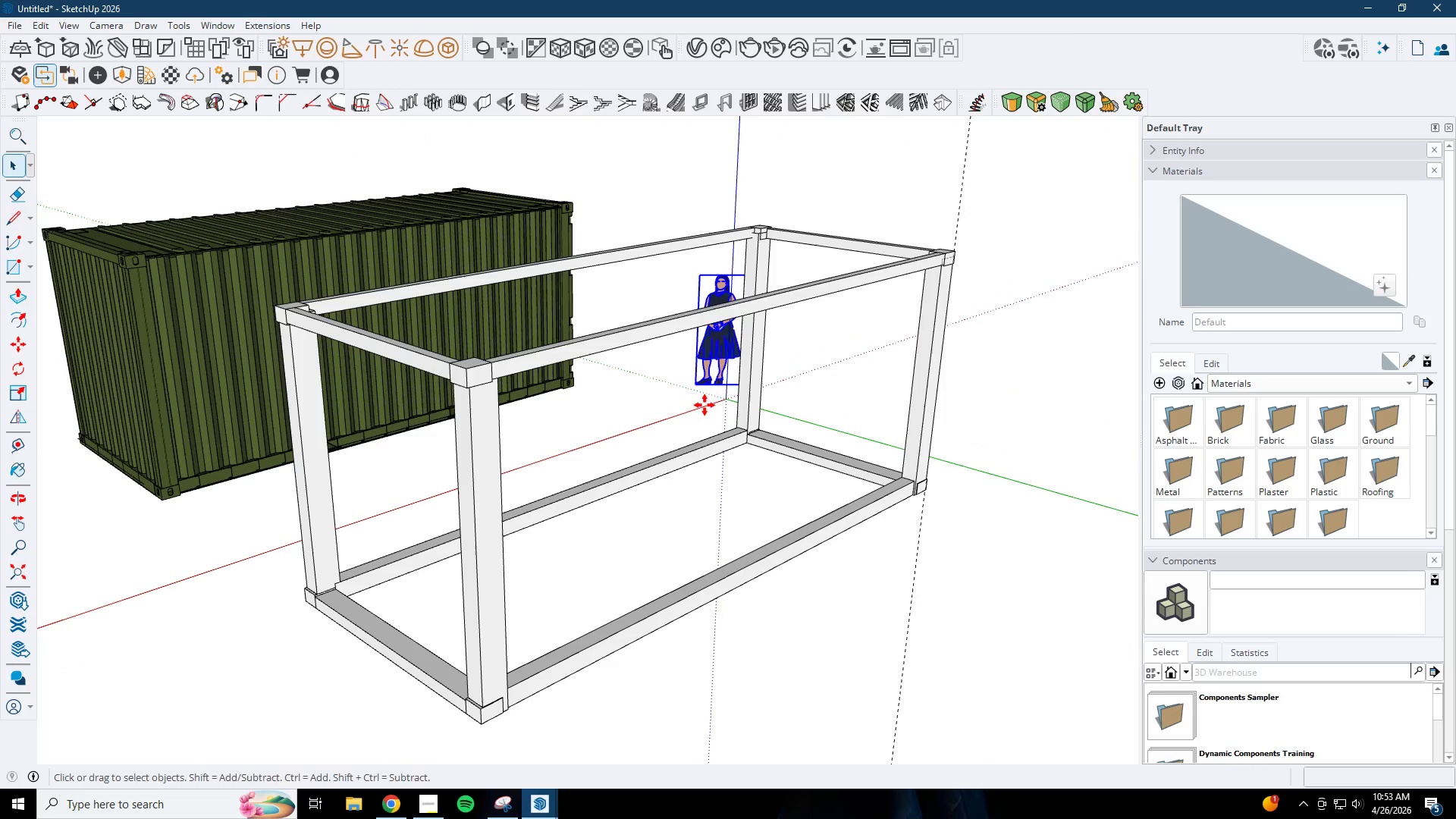 
triple_click([717, 388])
 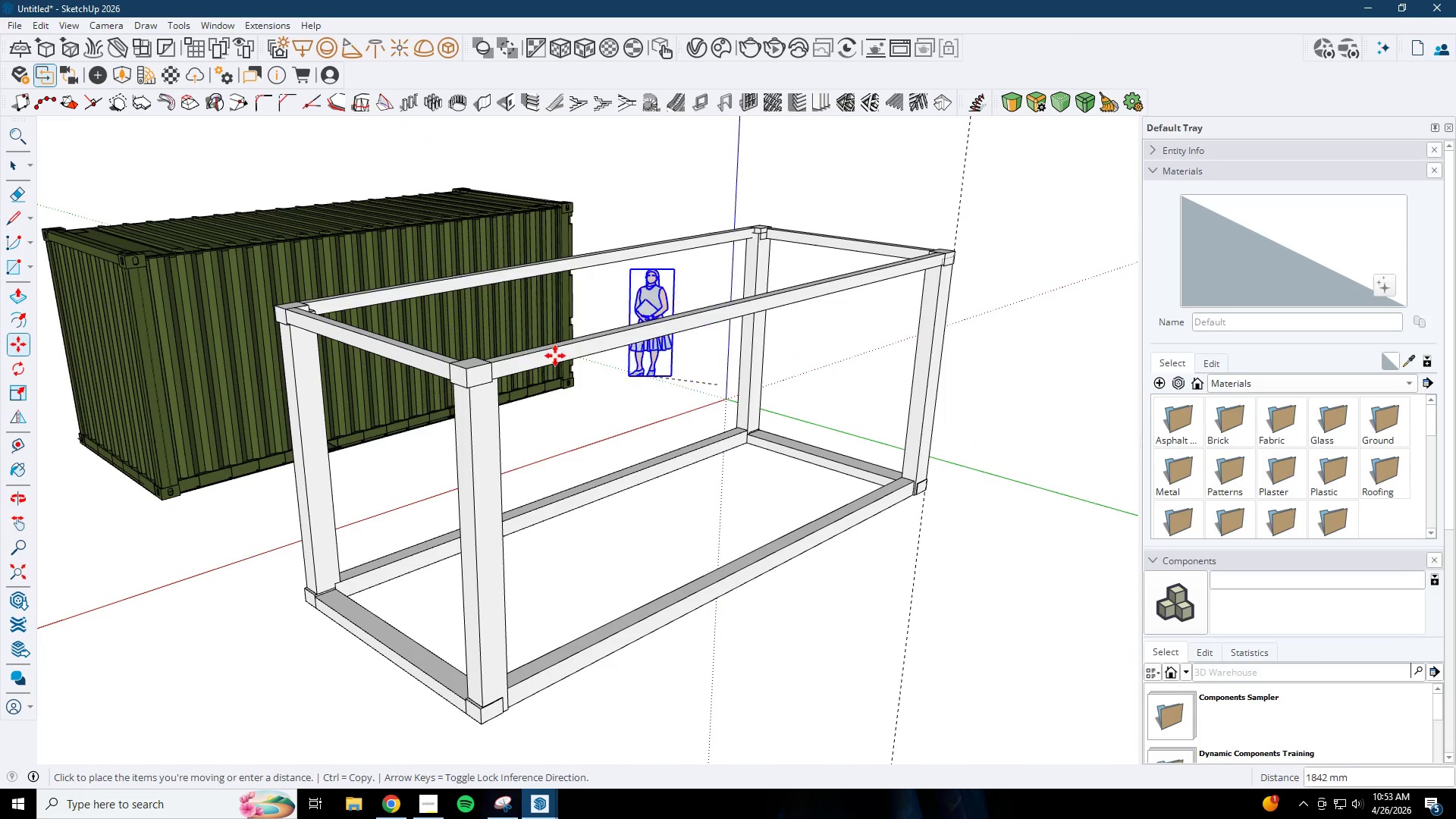 
scroll: coordinate [439, 340], scroll_direction: down, amount: 9.0
 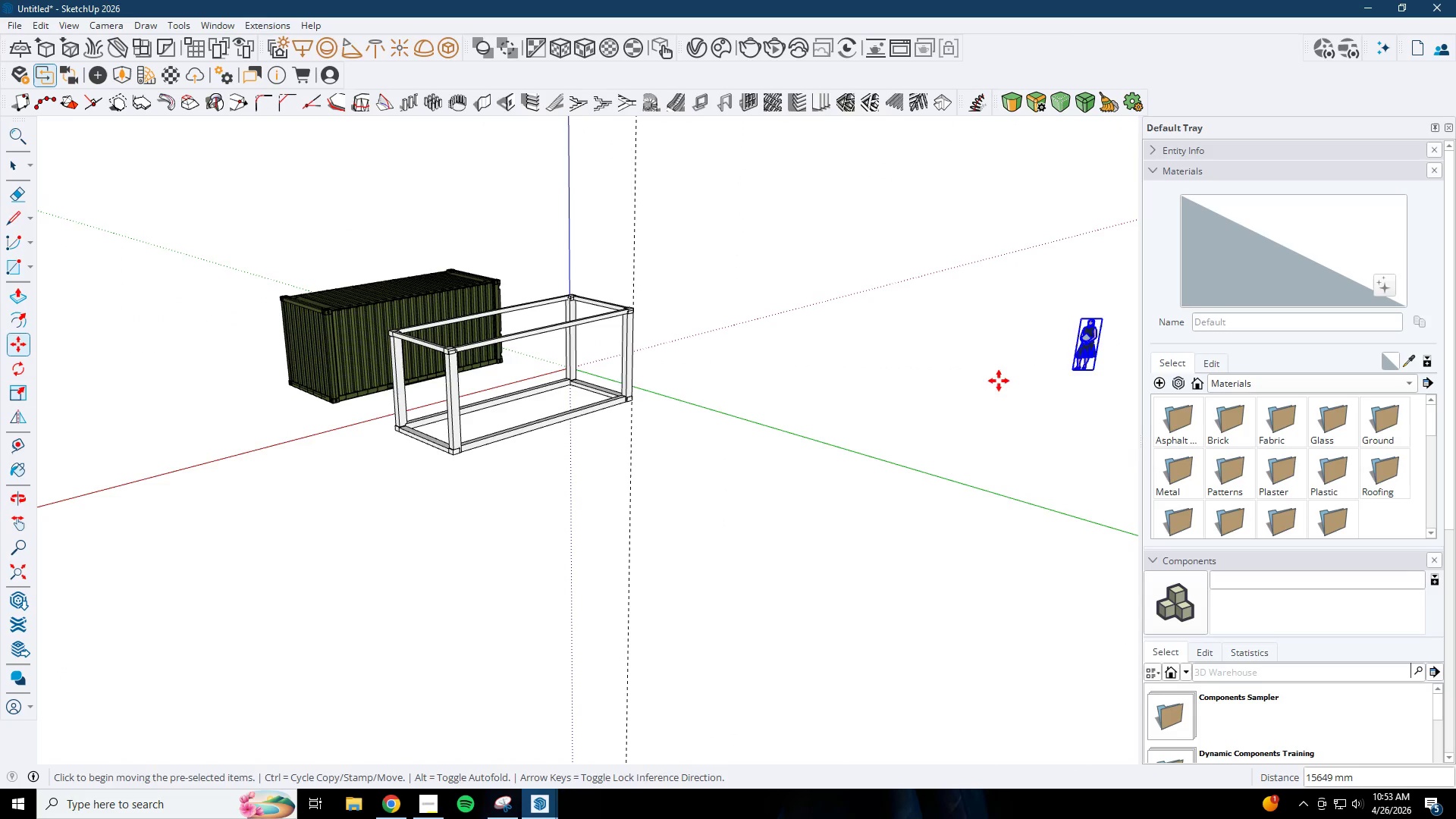 
key(Space)
 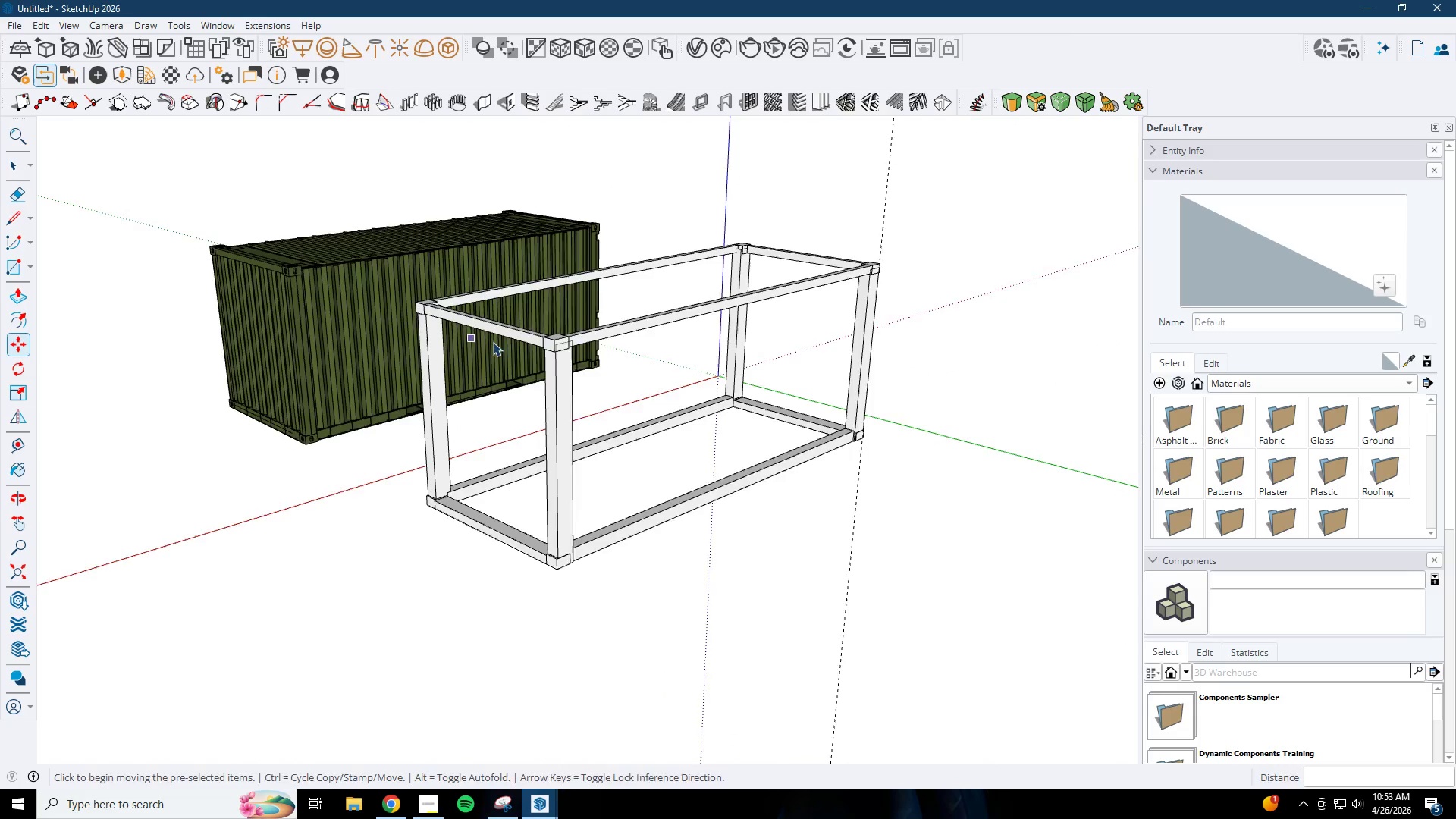 
key(Escape)
 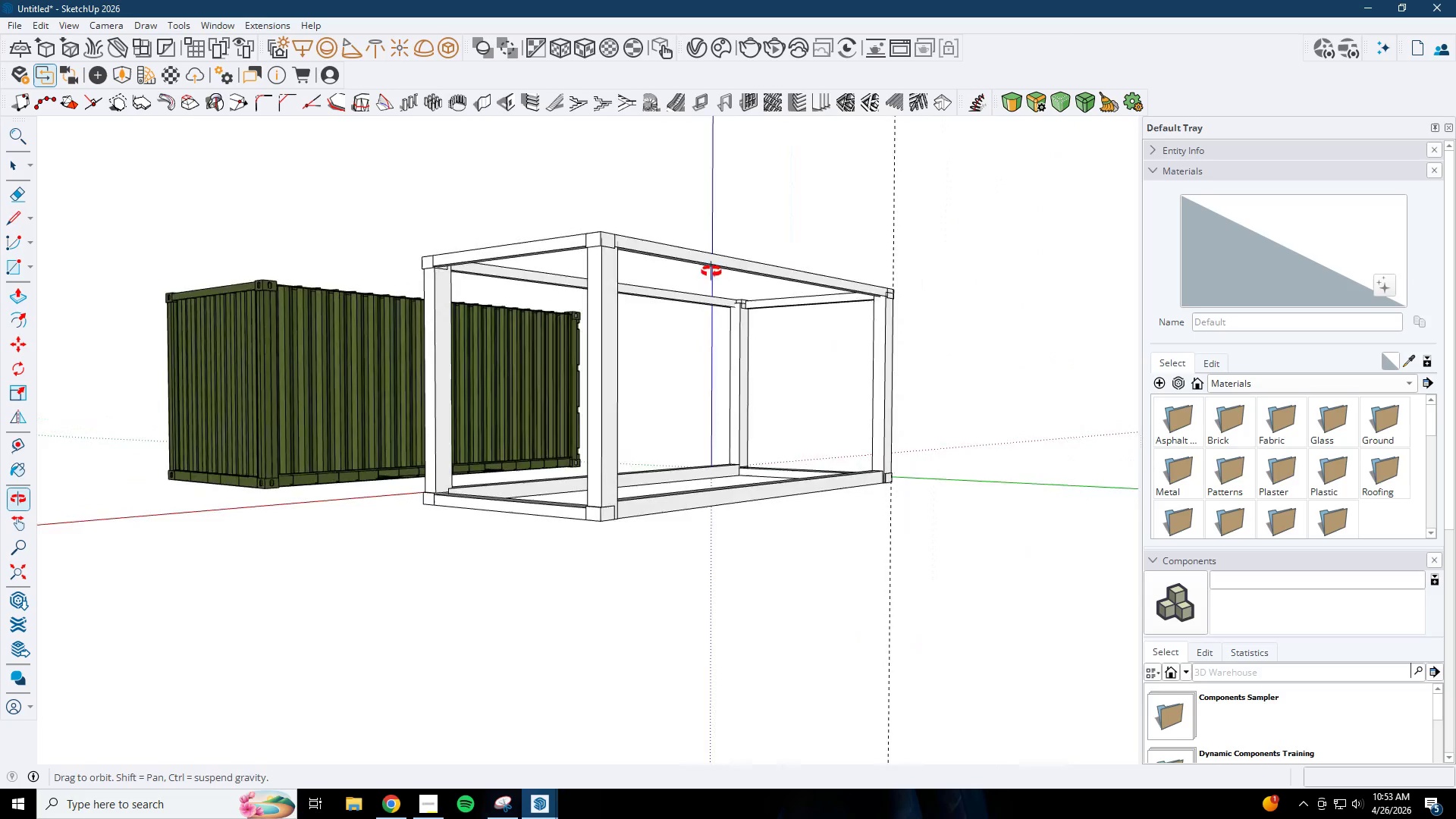 
scroll: coordinate [484, 338], scroll_direction: up, amount: 7.0
 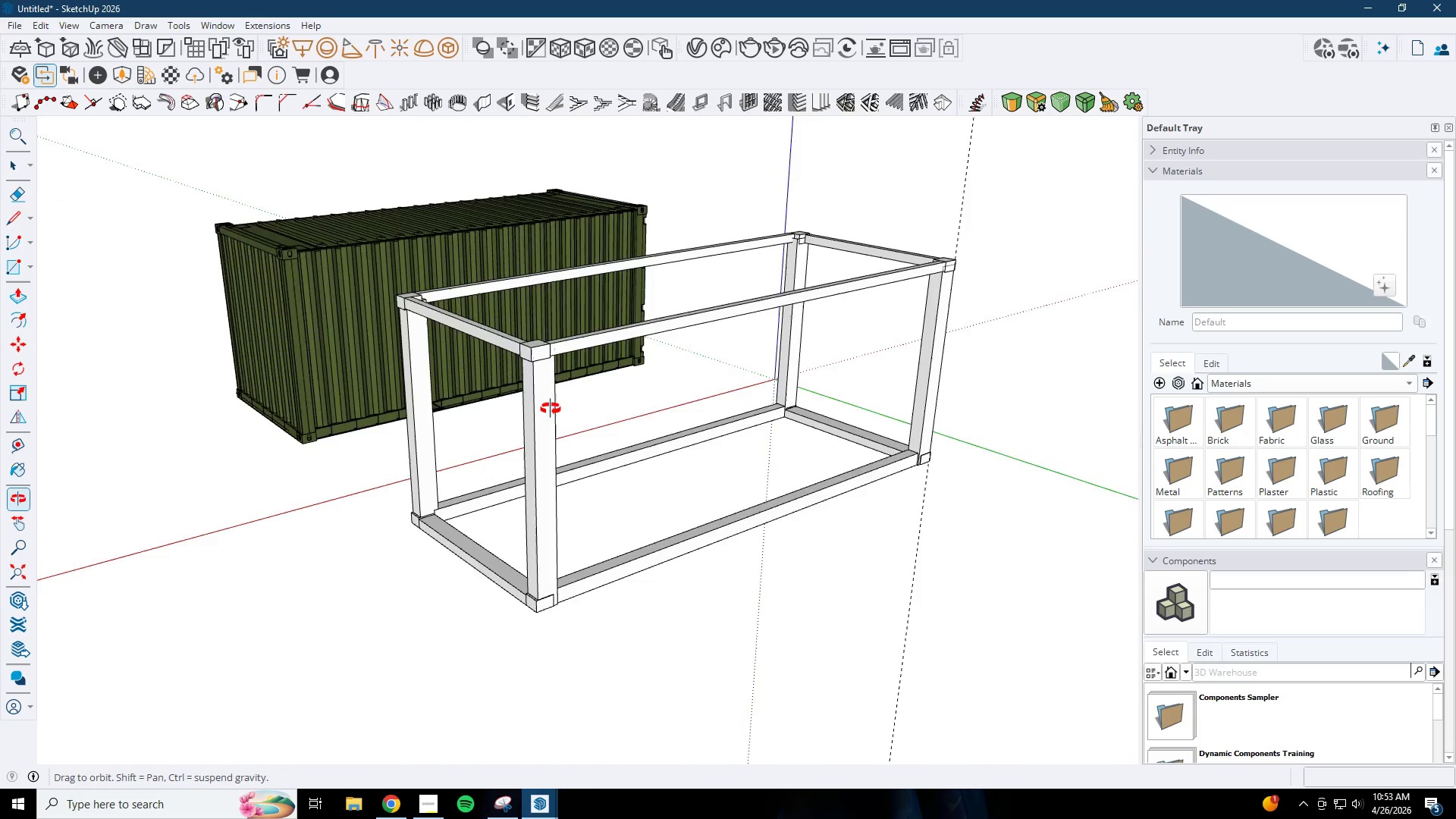 
key(Escape)
 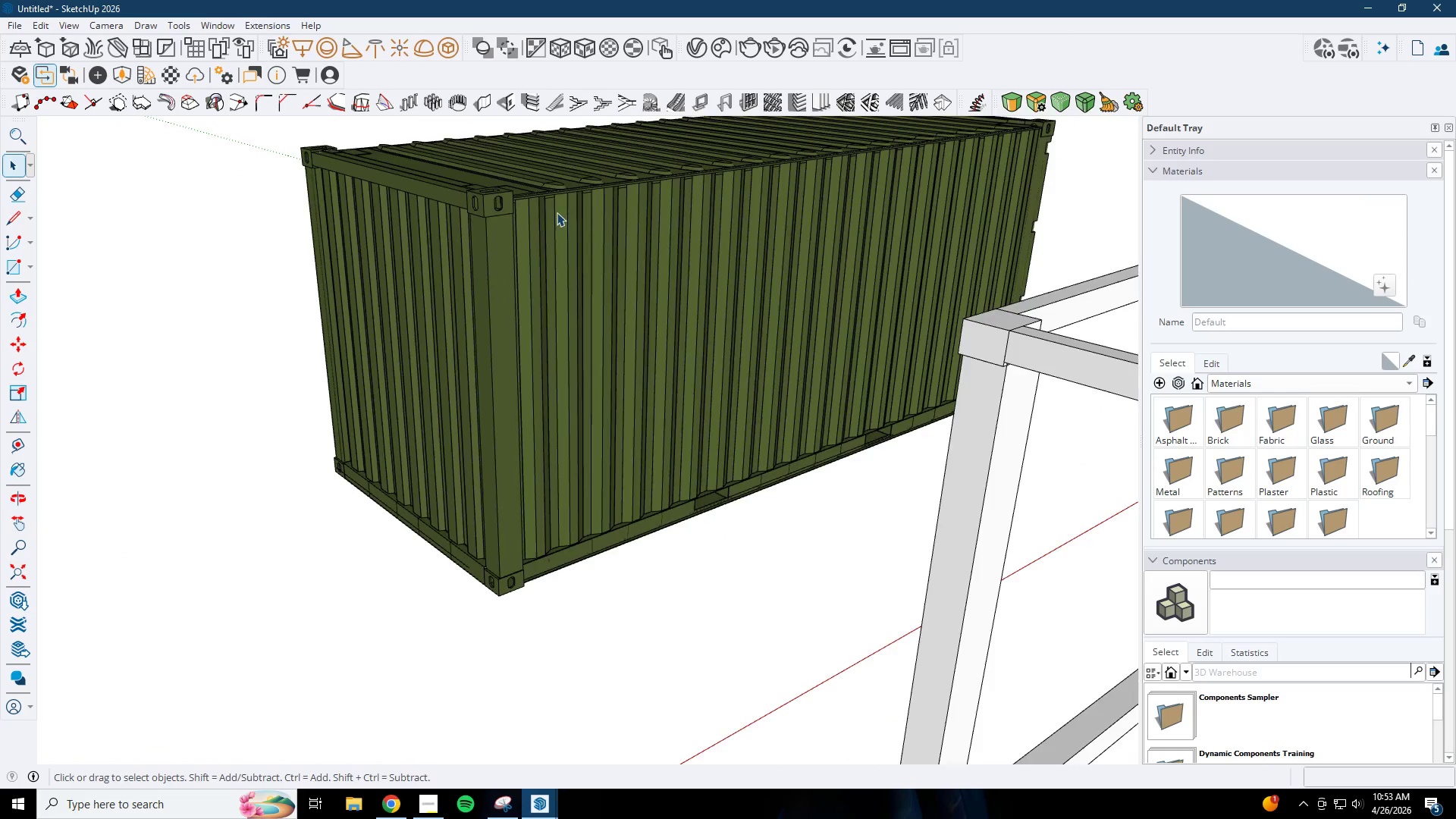 
left_click([556, 212])
 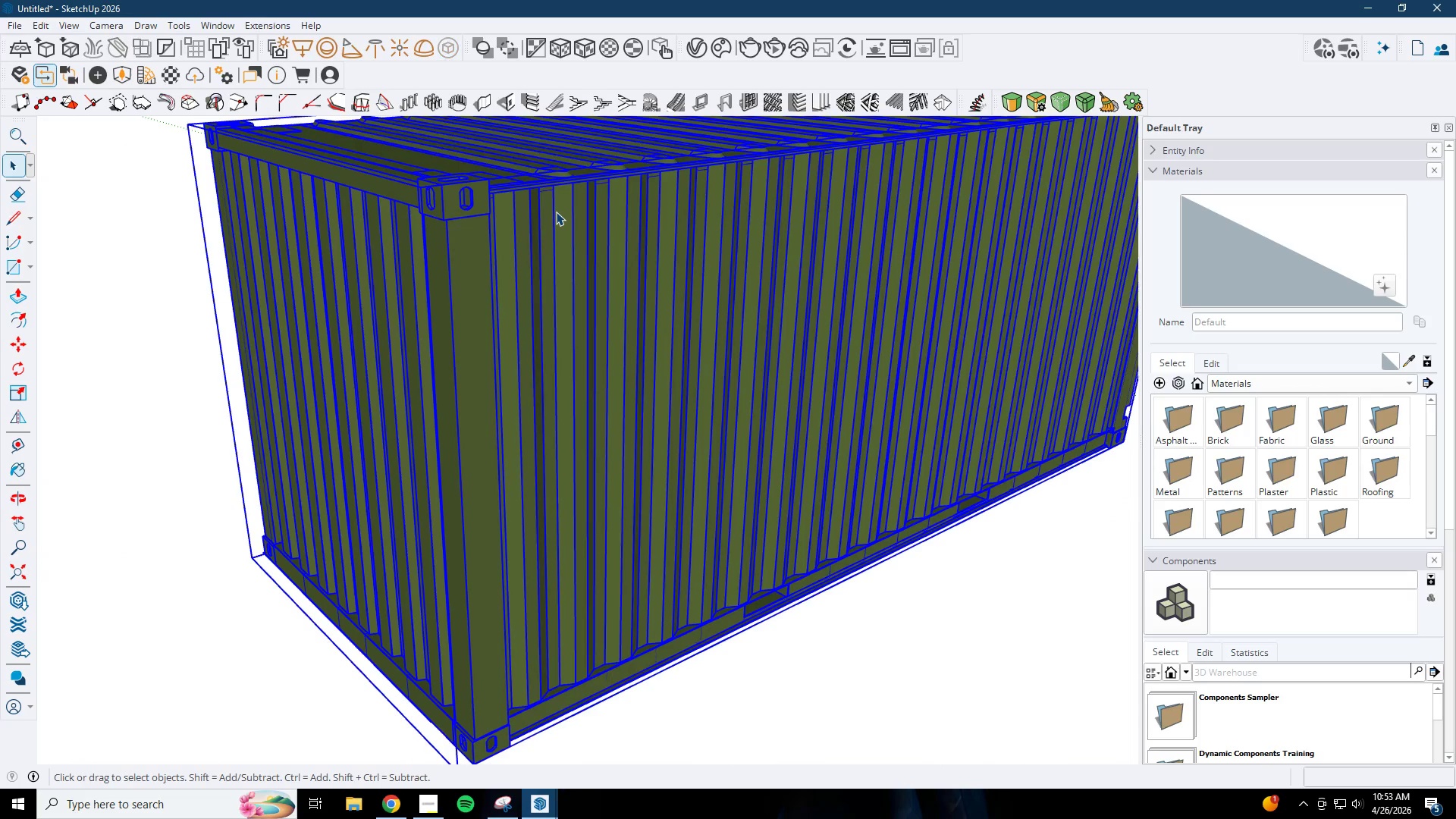 
scroll: coordinate [557, 212], scroll_direction: up, amount: 11.0
 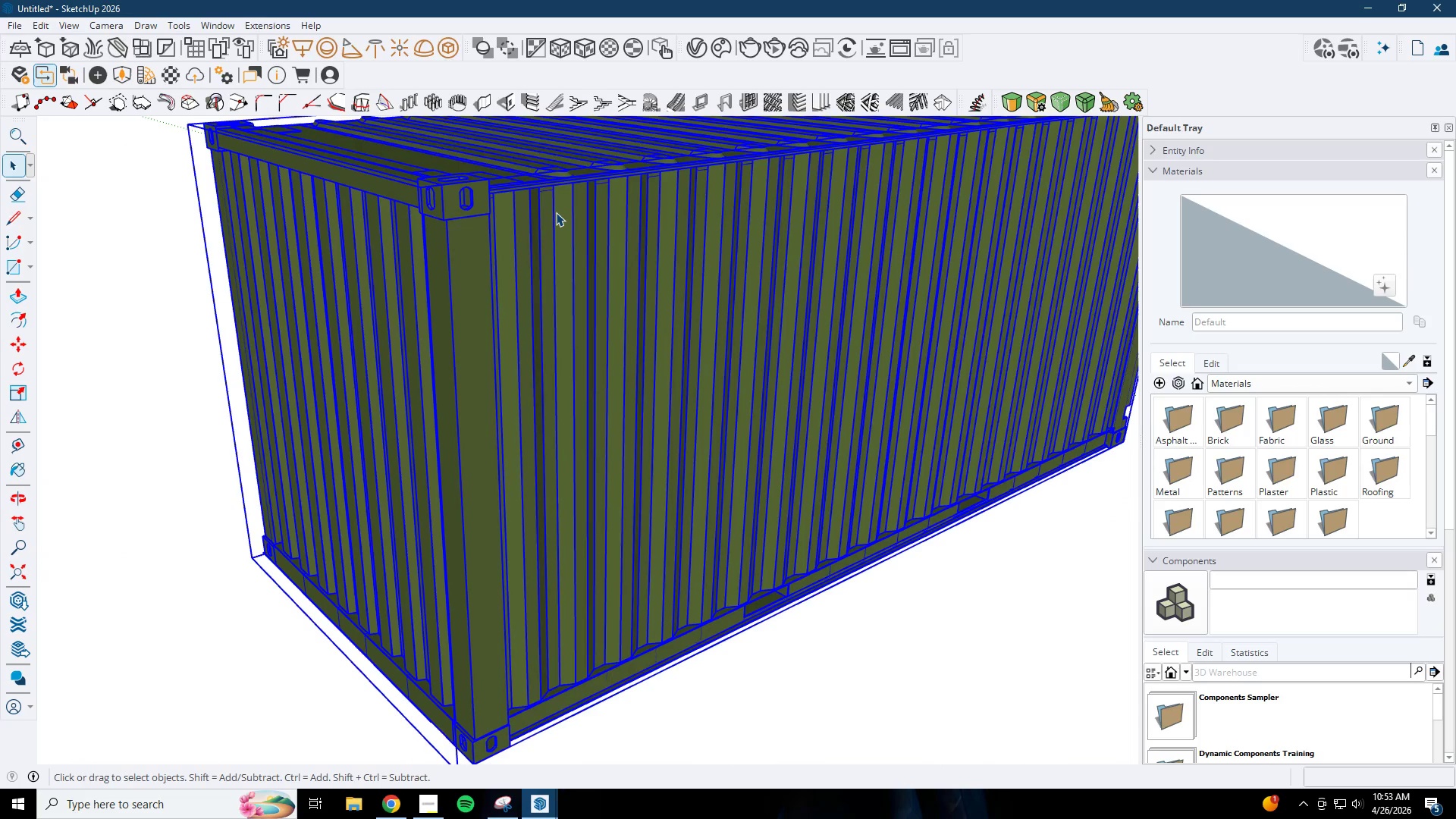 
scroll: coordinate [557, 212], scroll_direction: down, amount: 3.0
 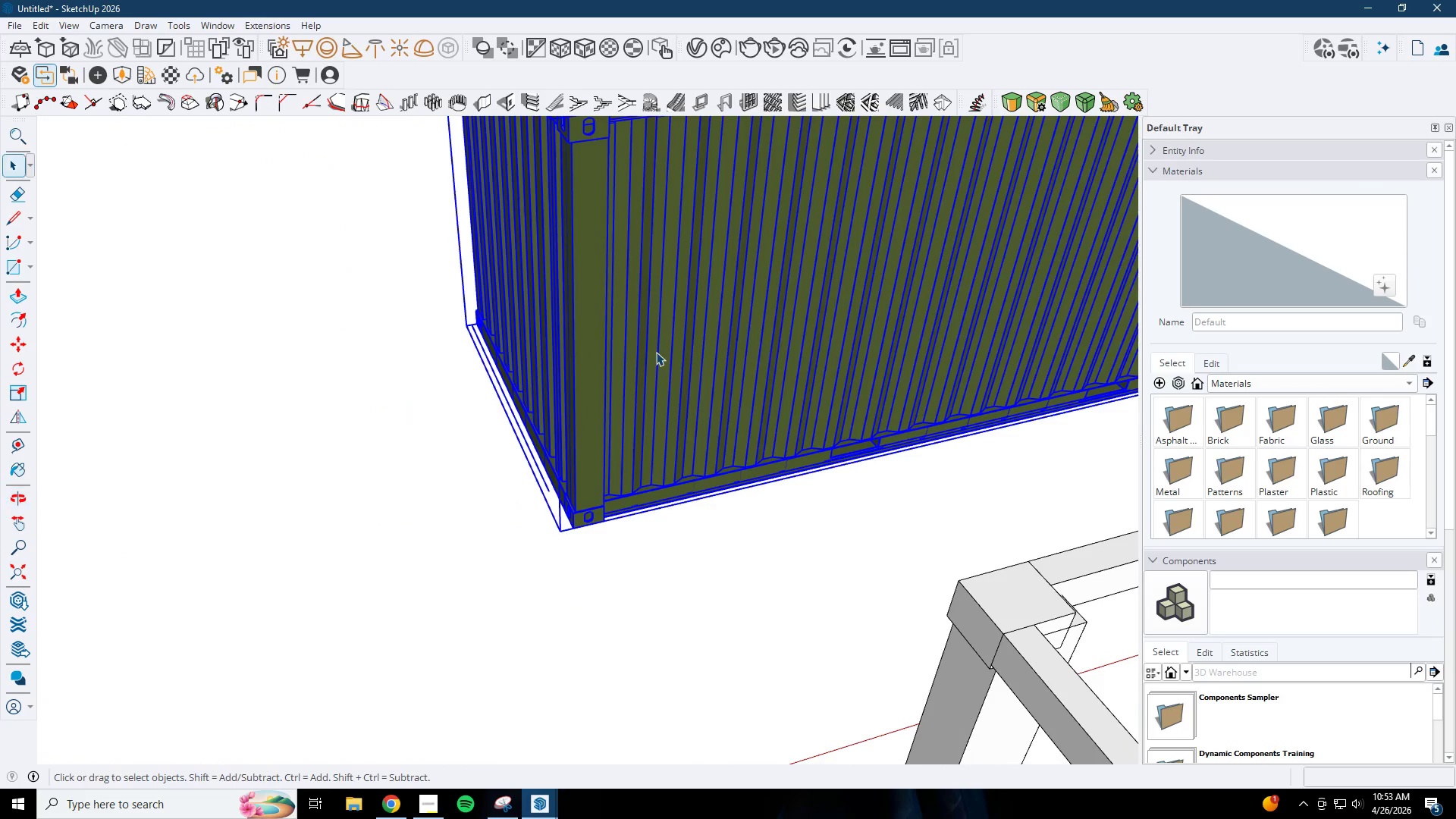 
double_click([656, 352])
 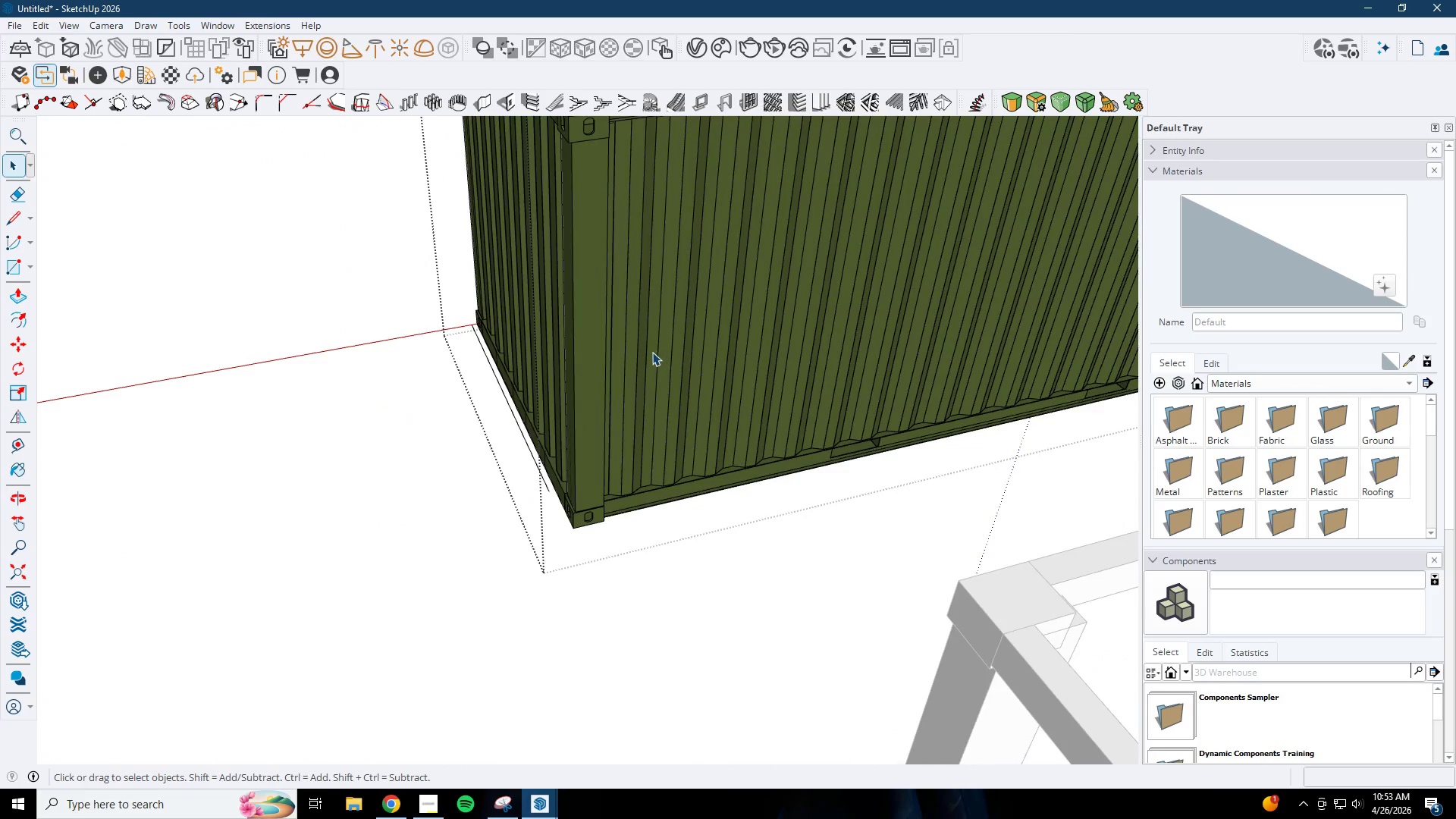 
triple_click([649, 334])
 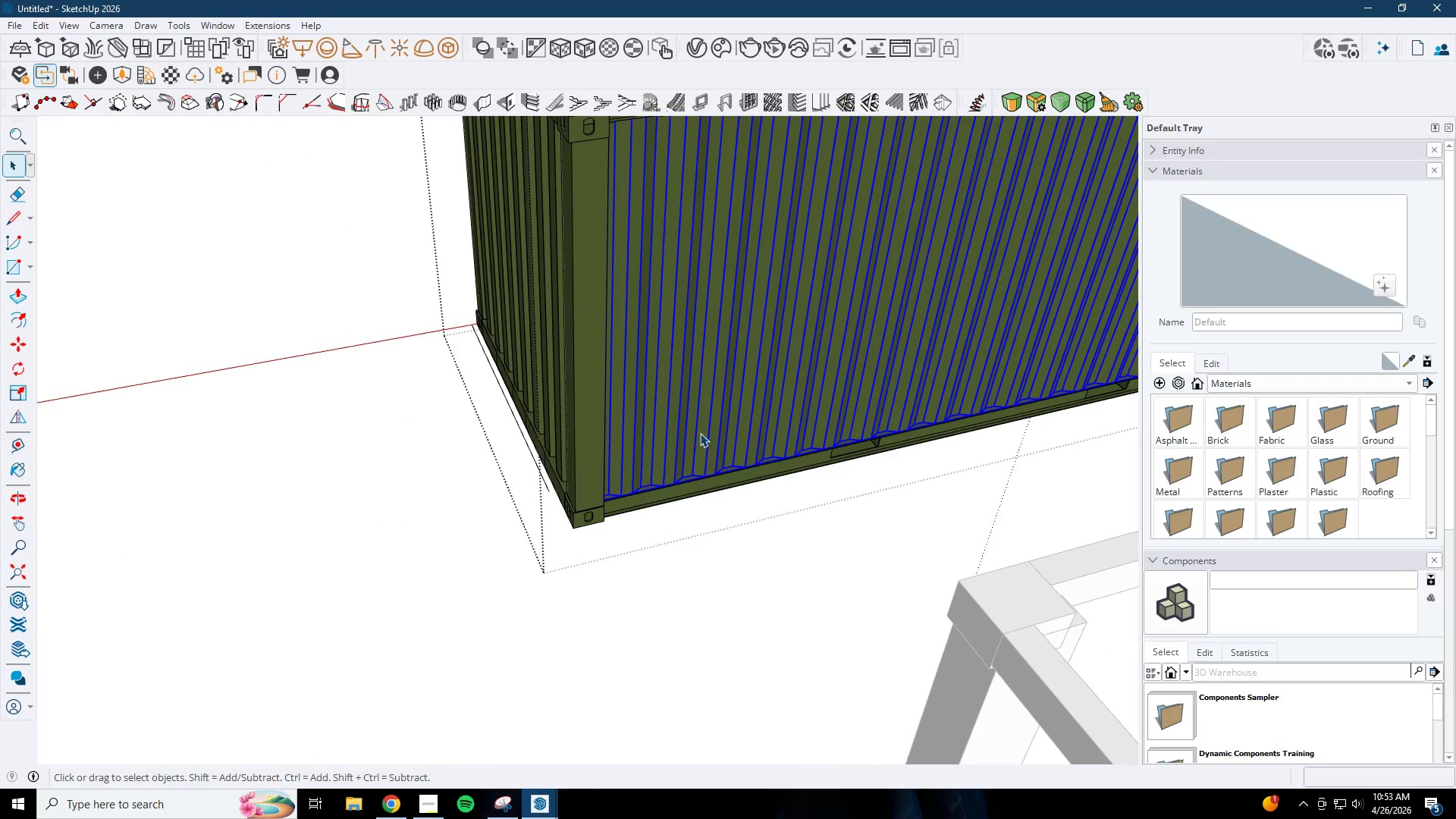 
key(M)
 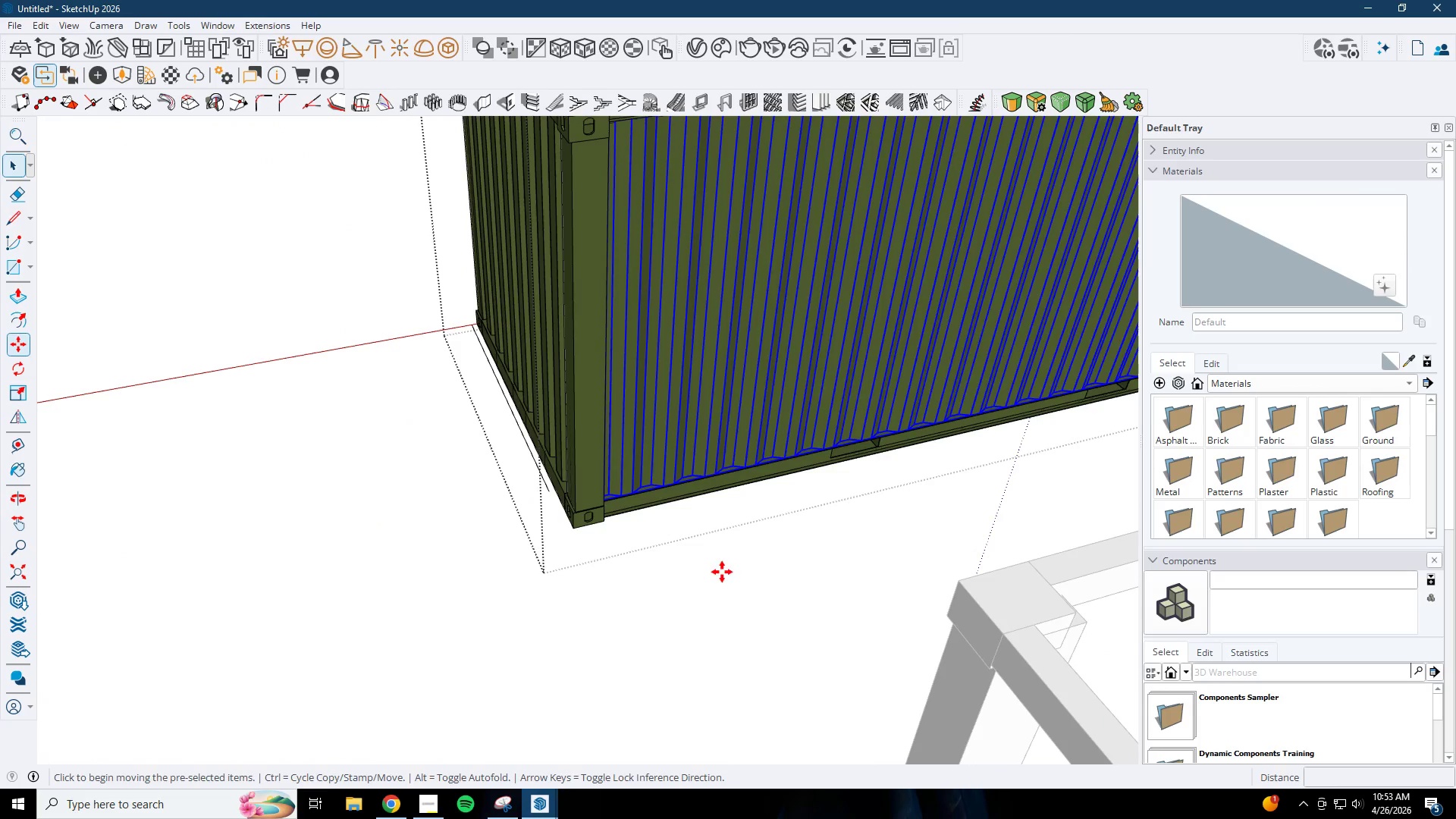 
left_click_drag(start_coordinate=[733, 551], to_coordinate=[676, 567])
 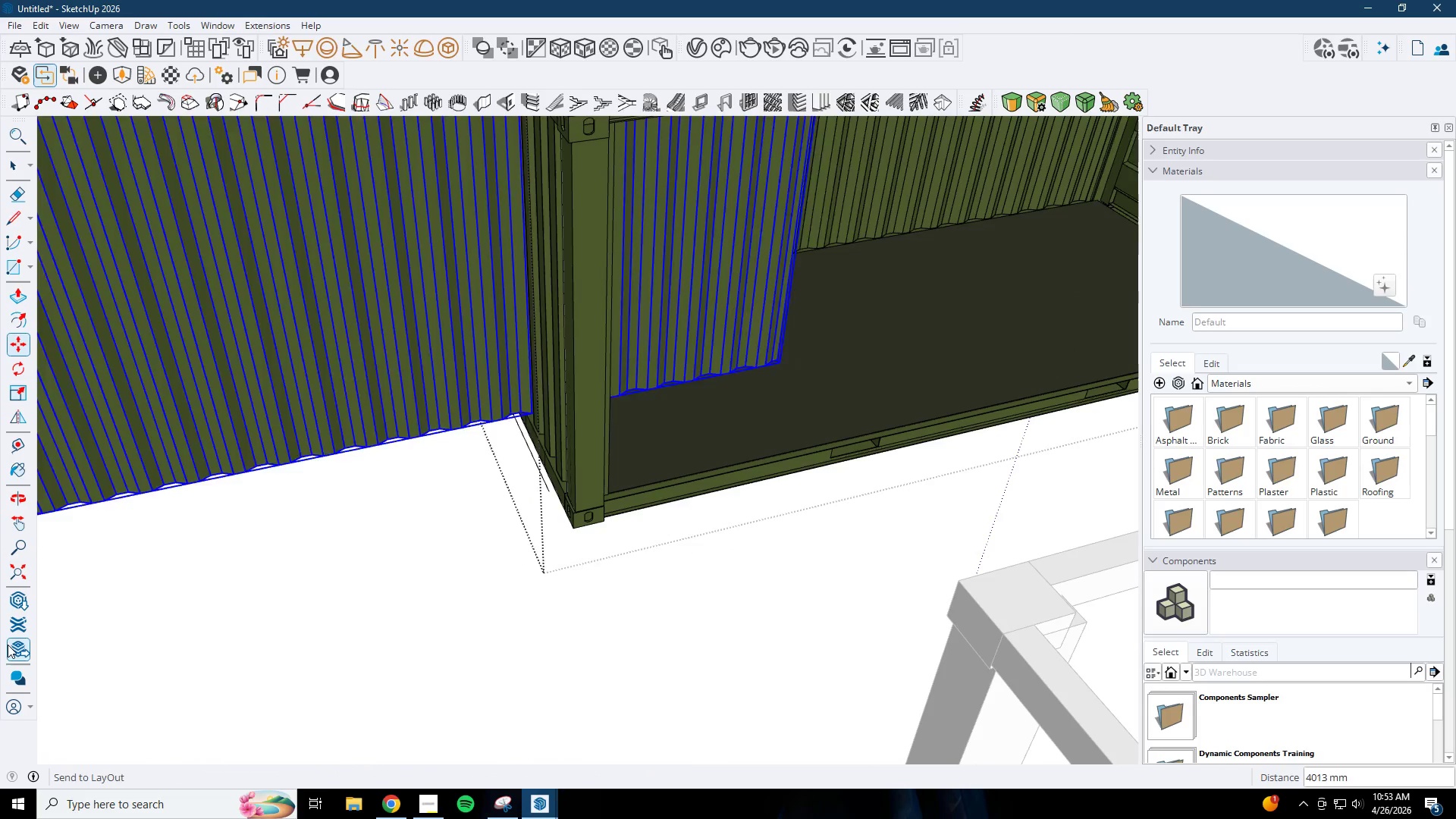 
scroll: coordinate [592, 378], scroll_direction: down, amount: 13.0
 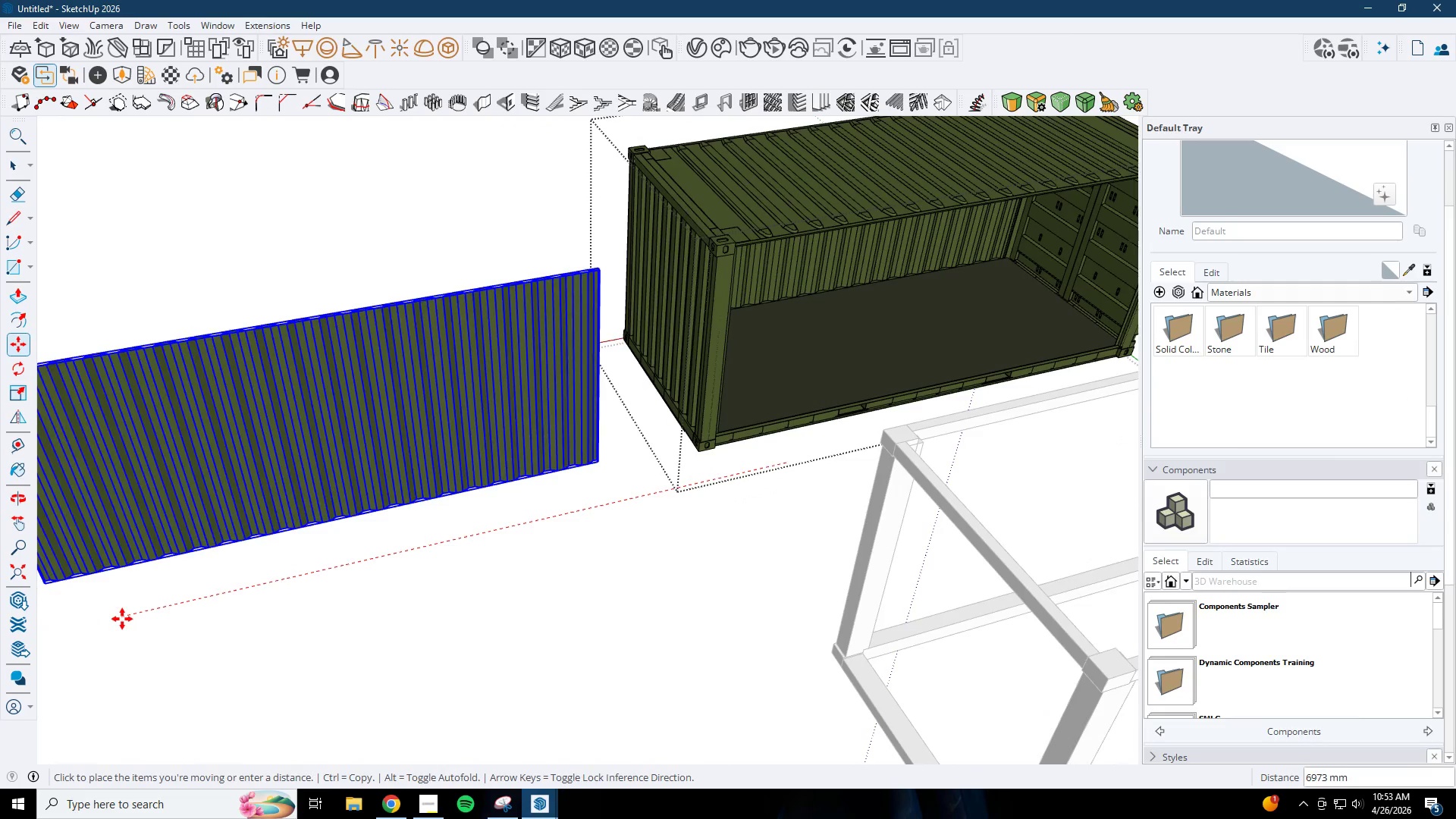 
left_click_drag(start_coordinate=[122, 619], to_coordinate=[126, 619])
 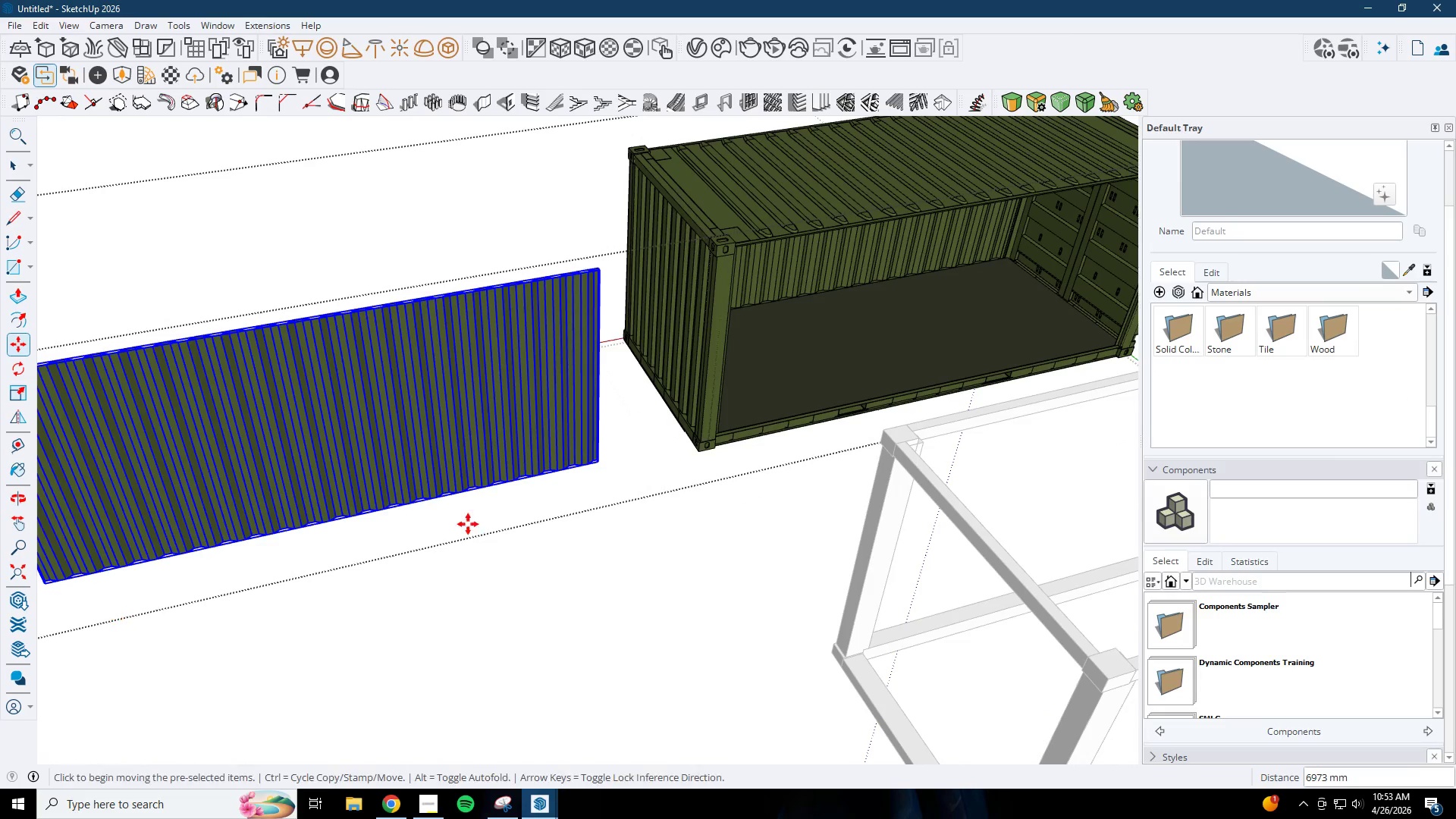 
scroll: coordinate [657, 482], scroll_direction: down, amount: 5.0
 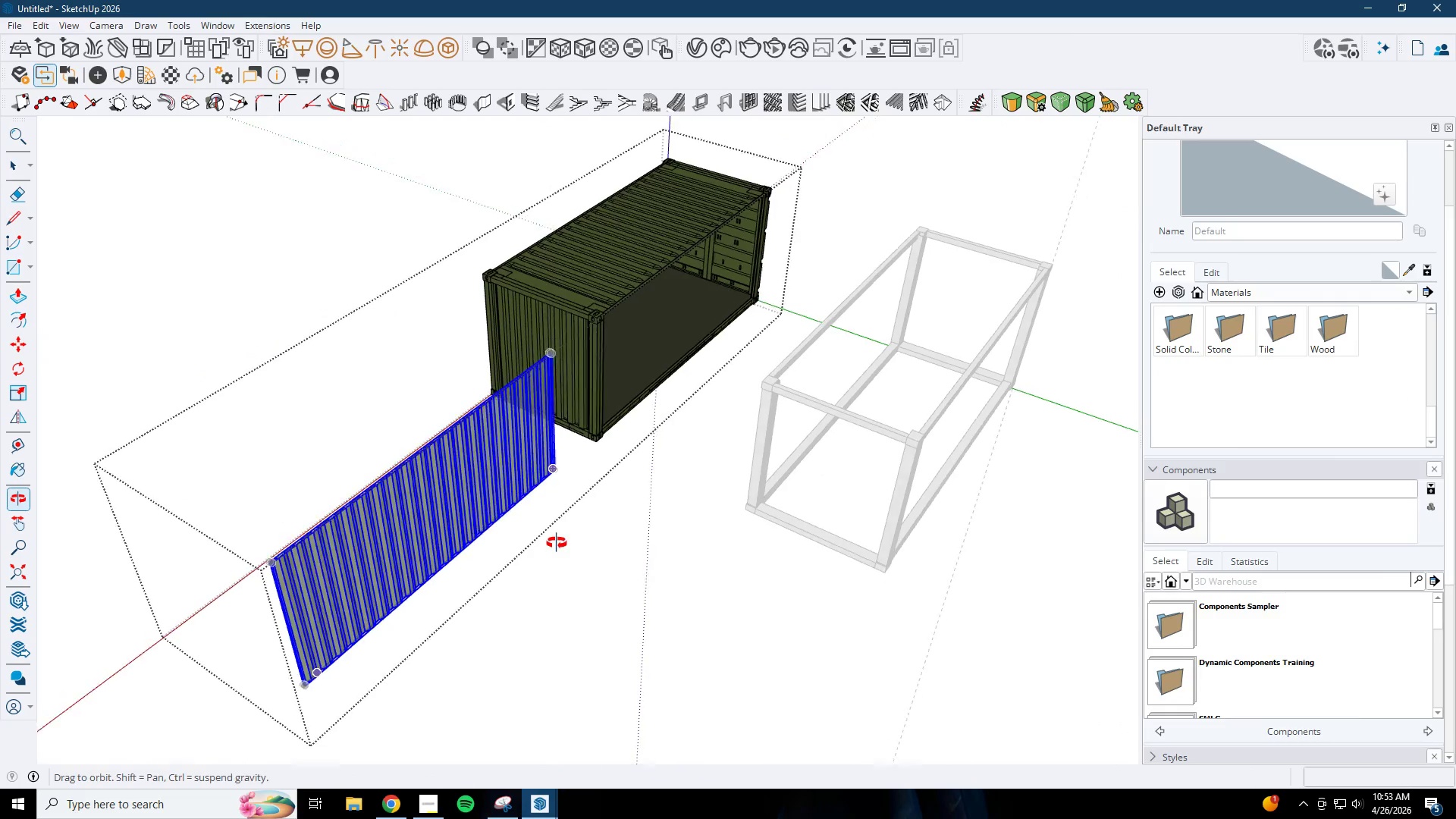 
scroll: coordinate [290, 532], scroll_direction: up, amount: 10.0
 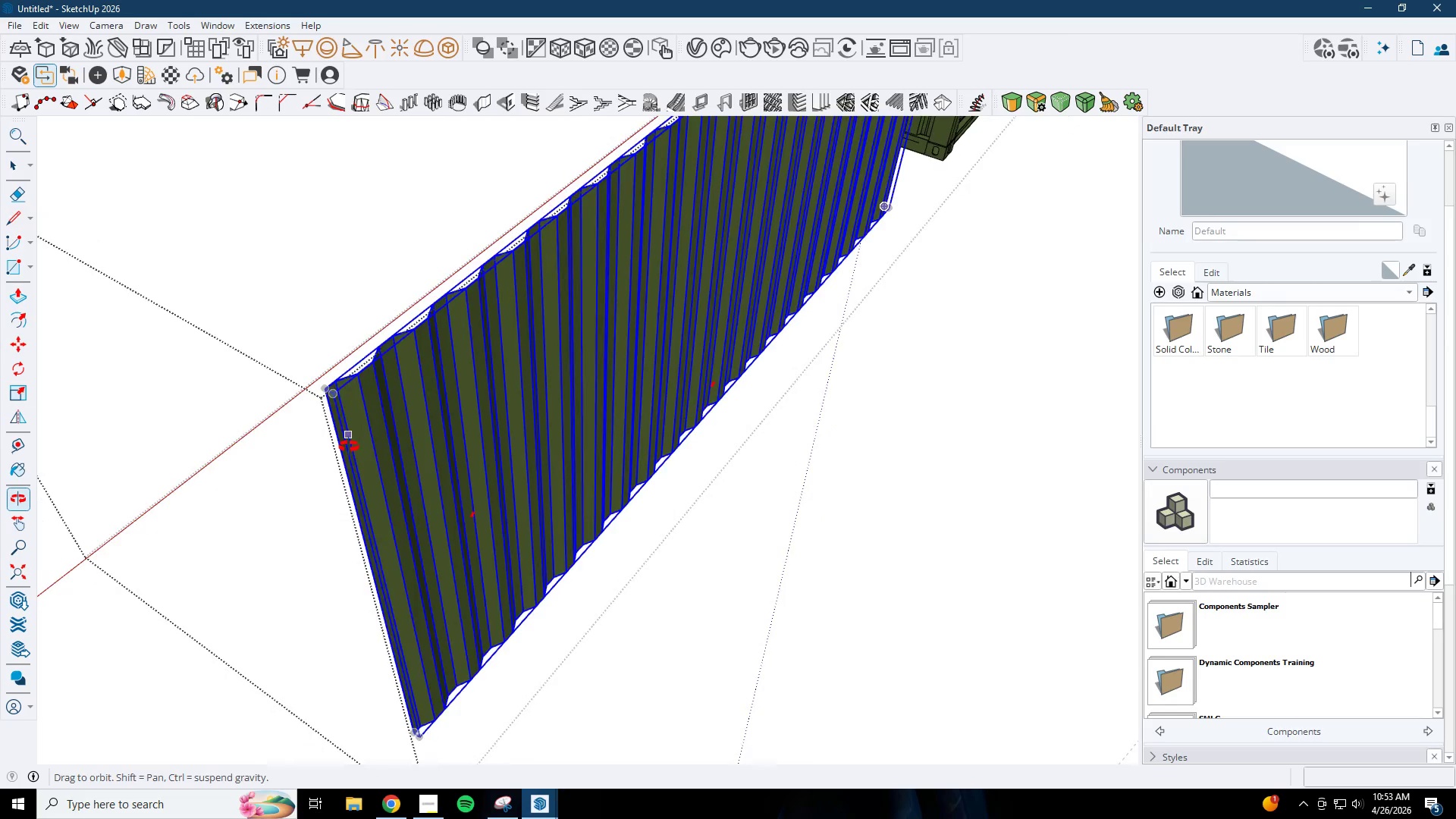 
key(L)
 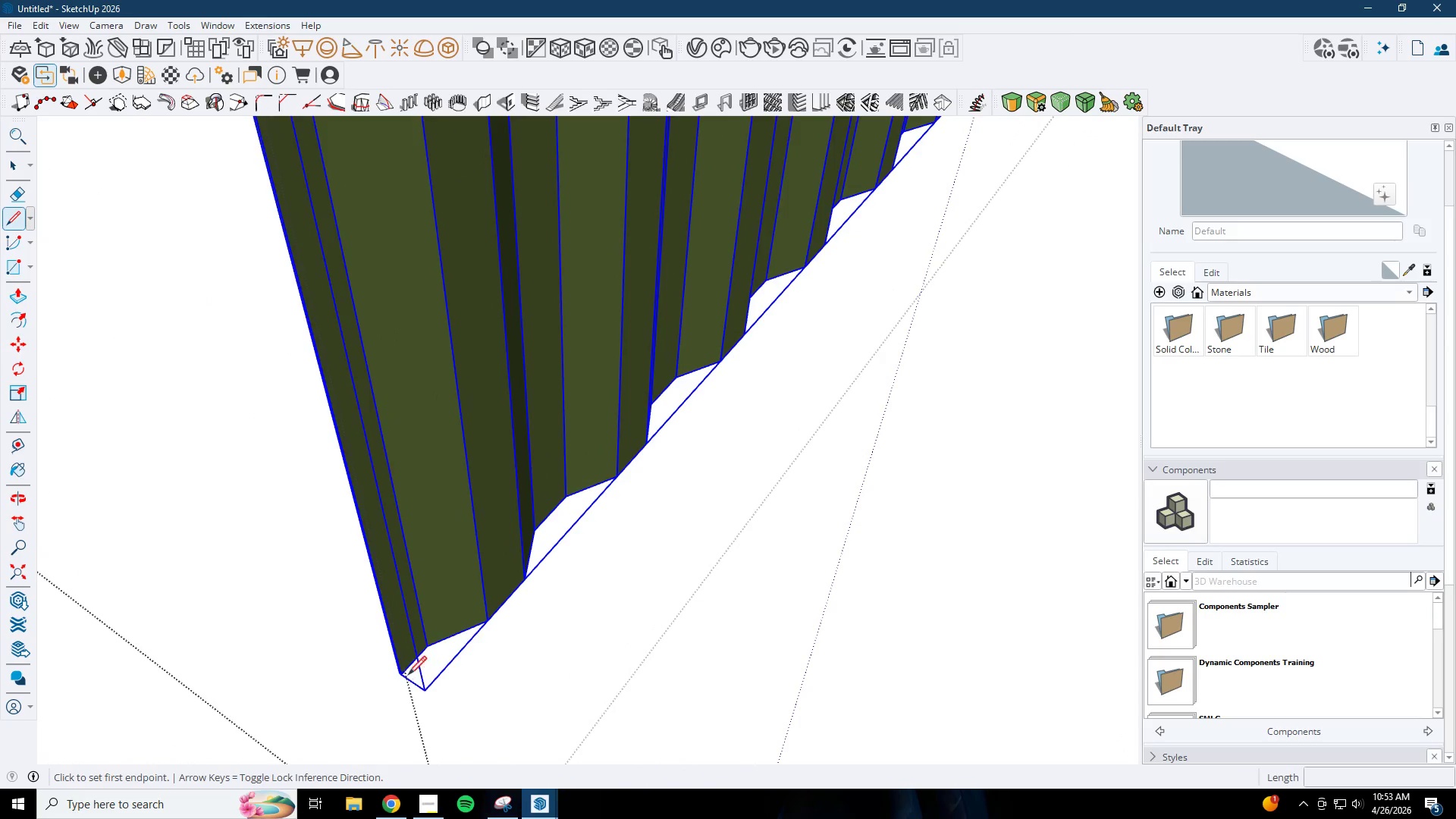 
scroll: coordinate [461, 693], scroll_direction: up, amount: 5.0
 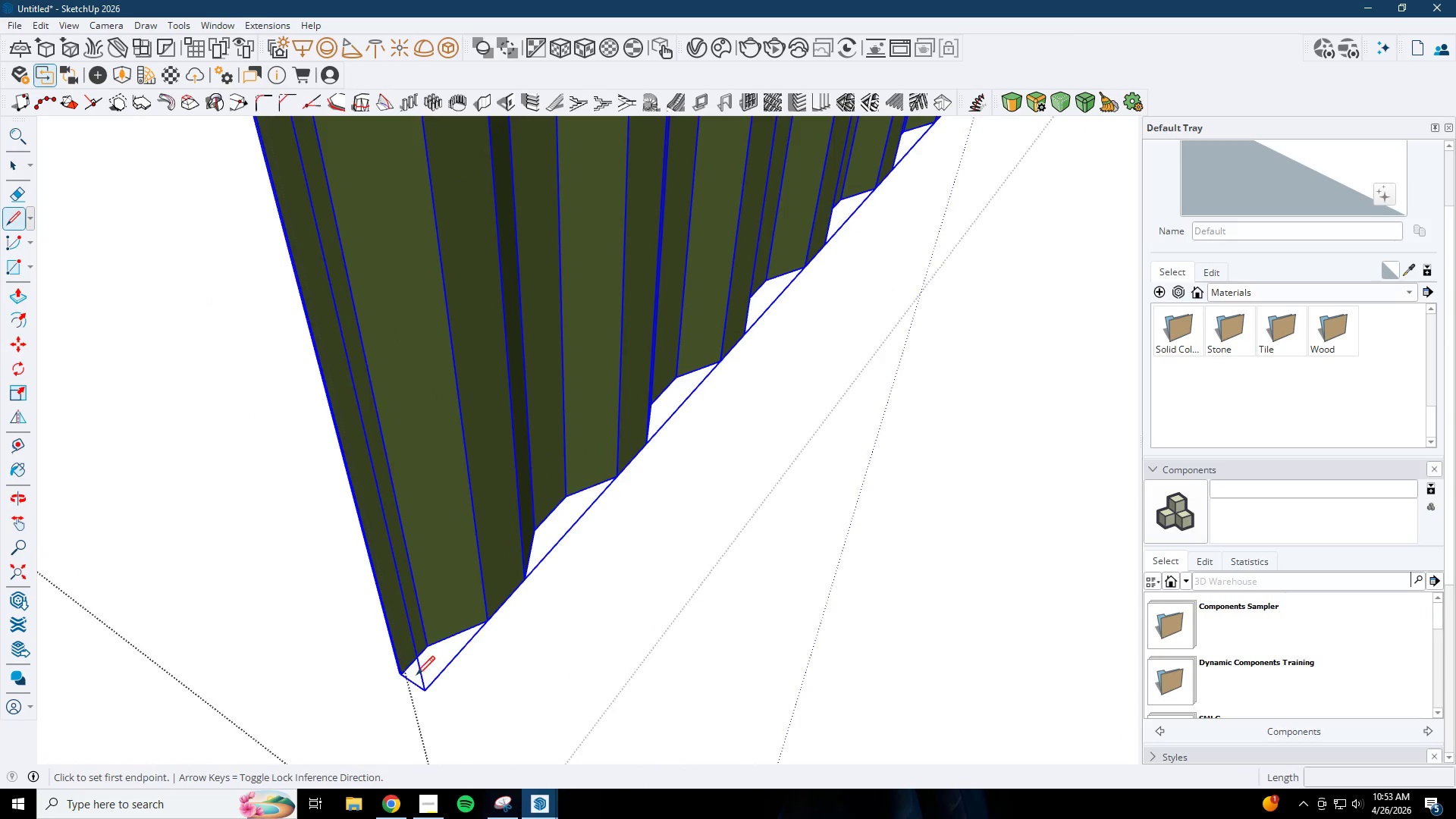 
left_click([403, 676])
 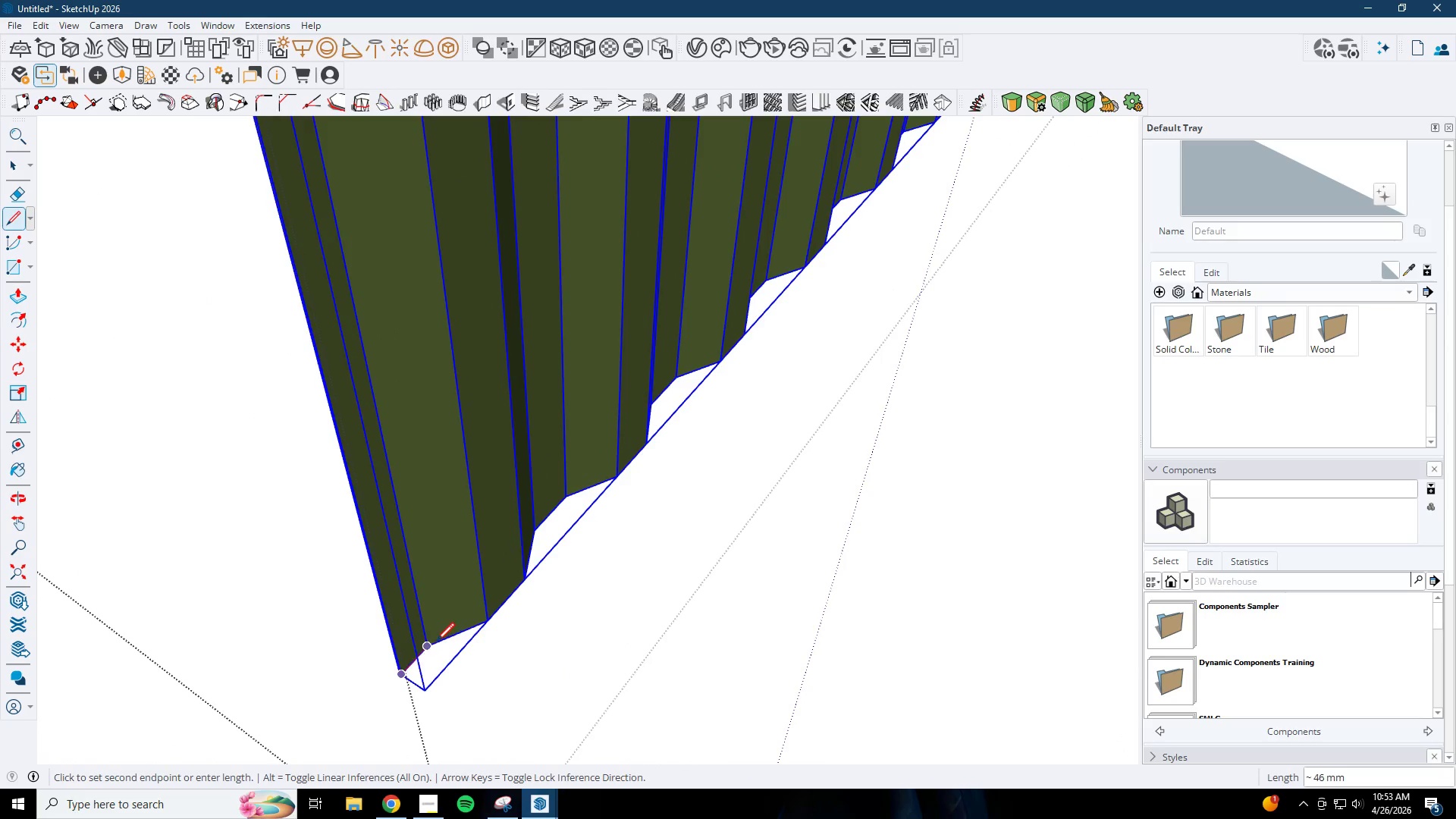 
left_click([436, 643])
 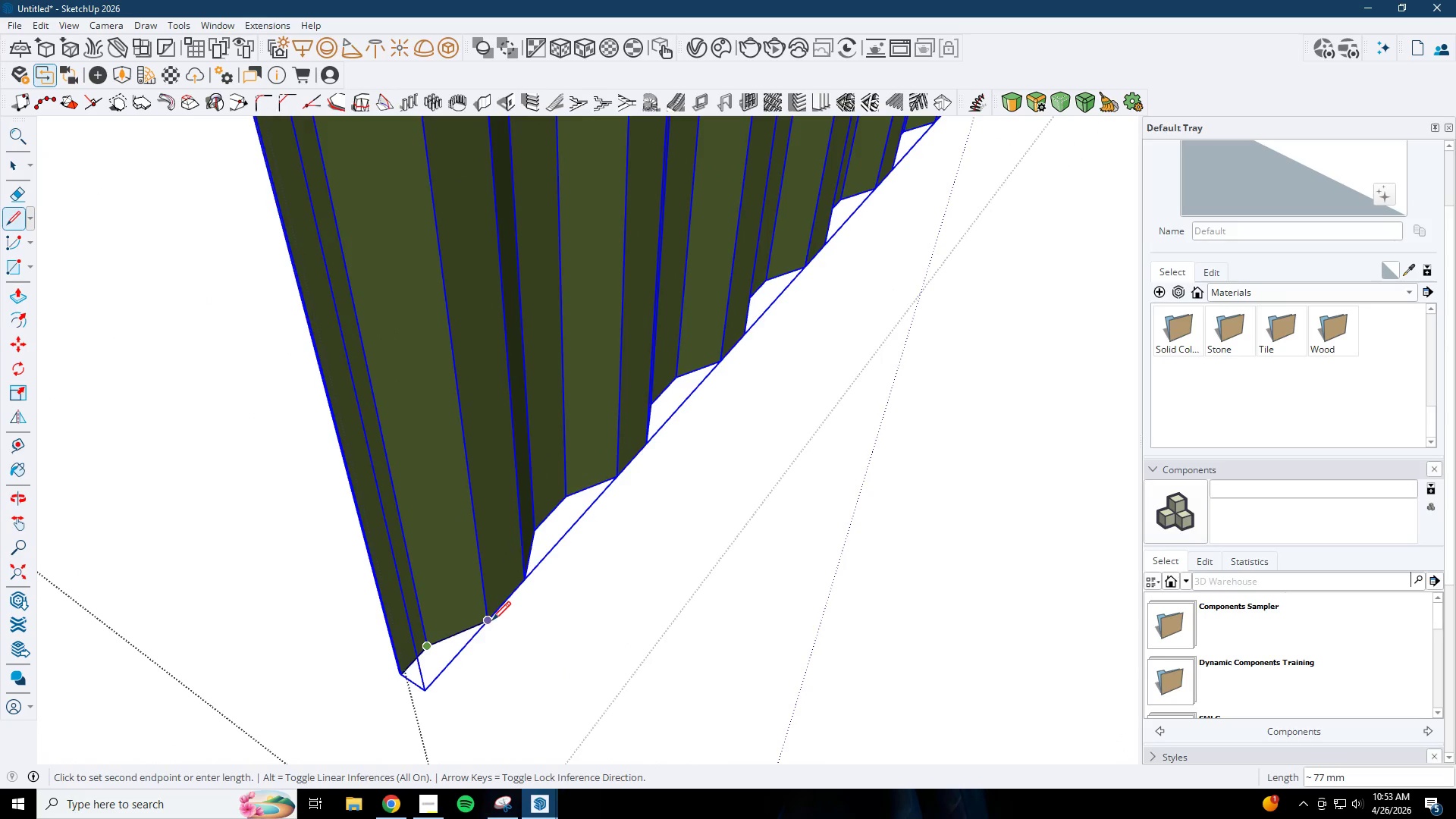 
left_click([492, 622])
 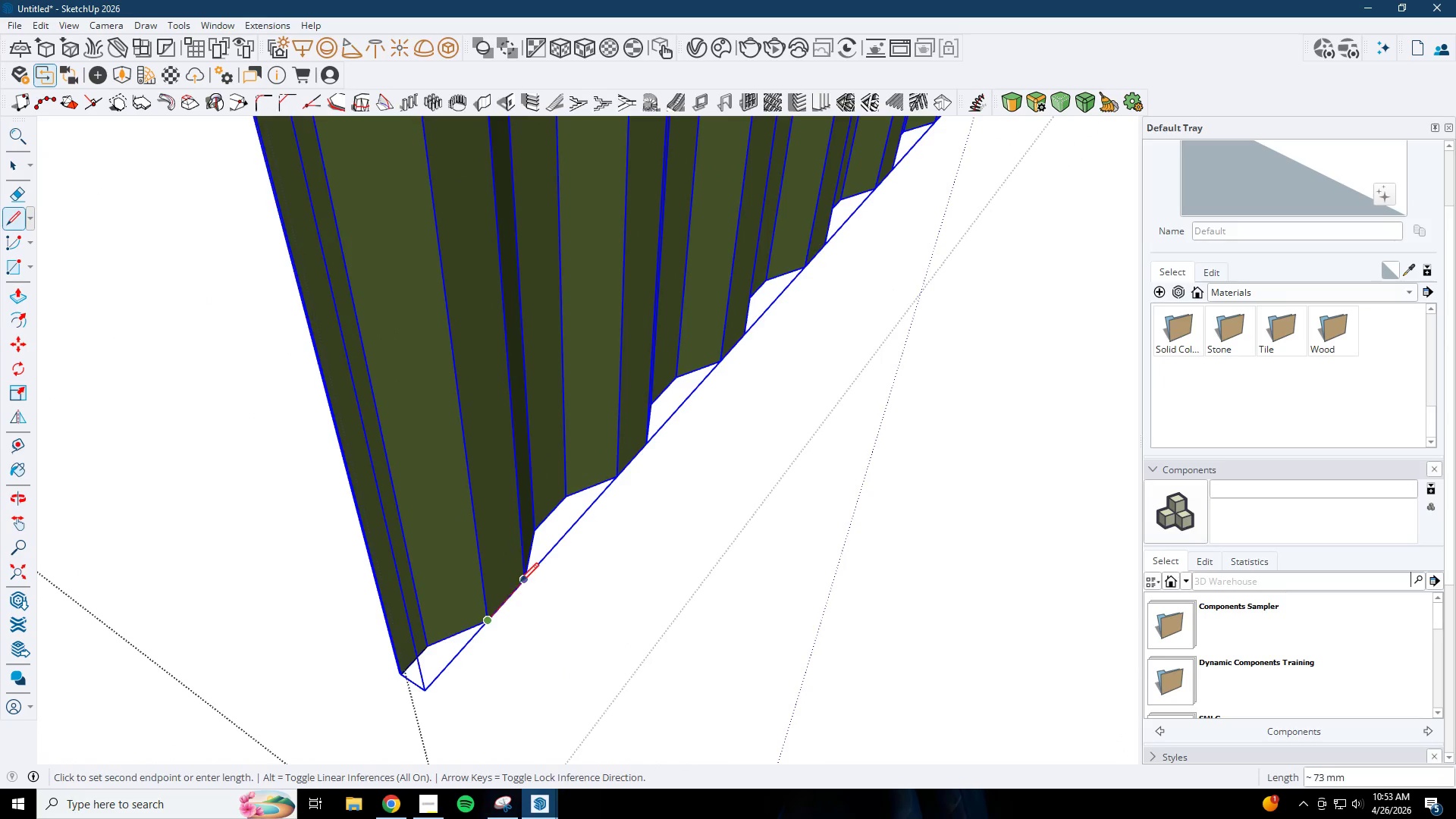 
left_click([520, 583])
 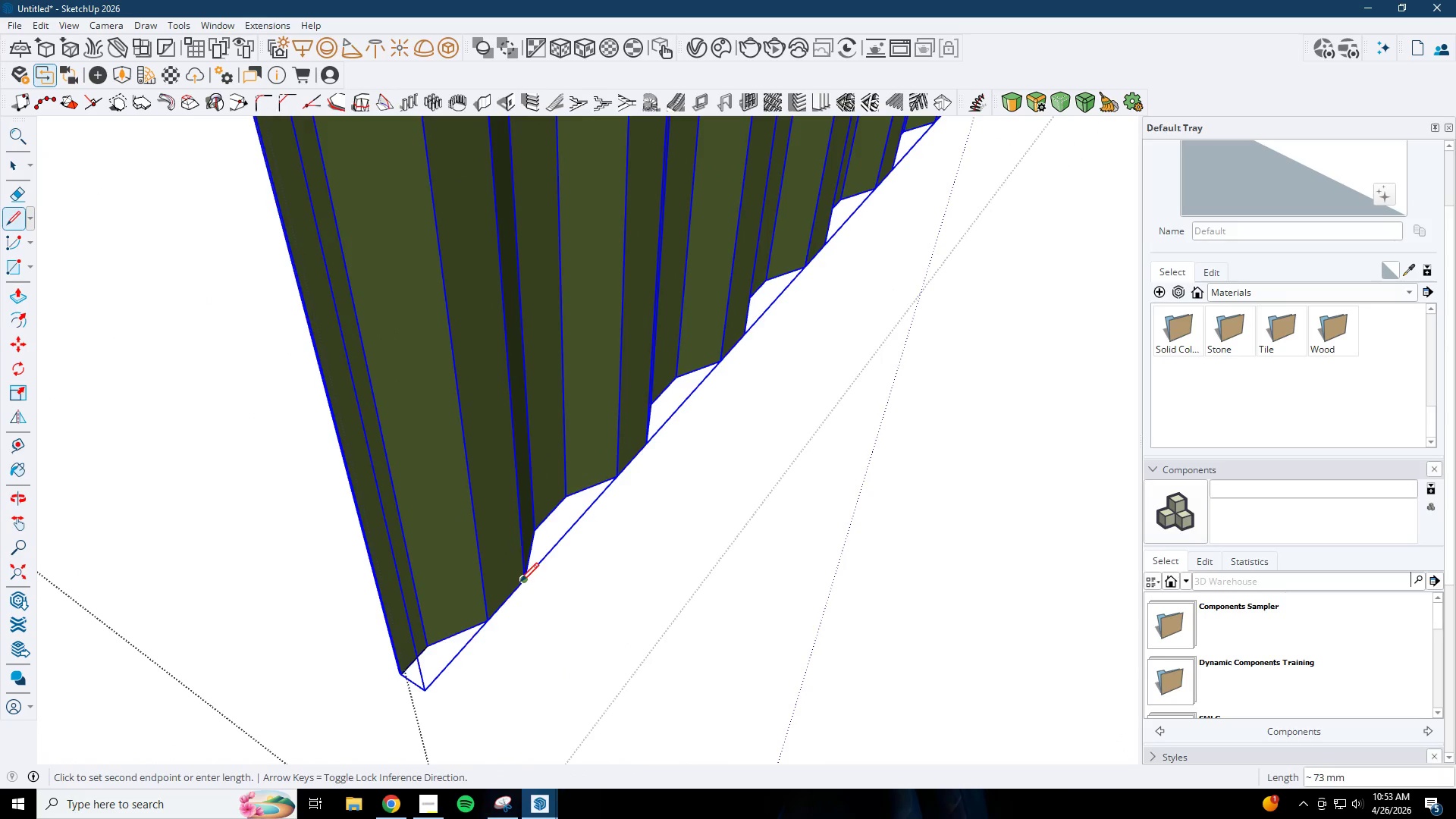 
mouse_move([547, 521])
 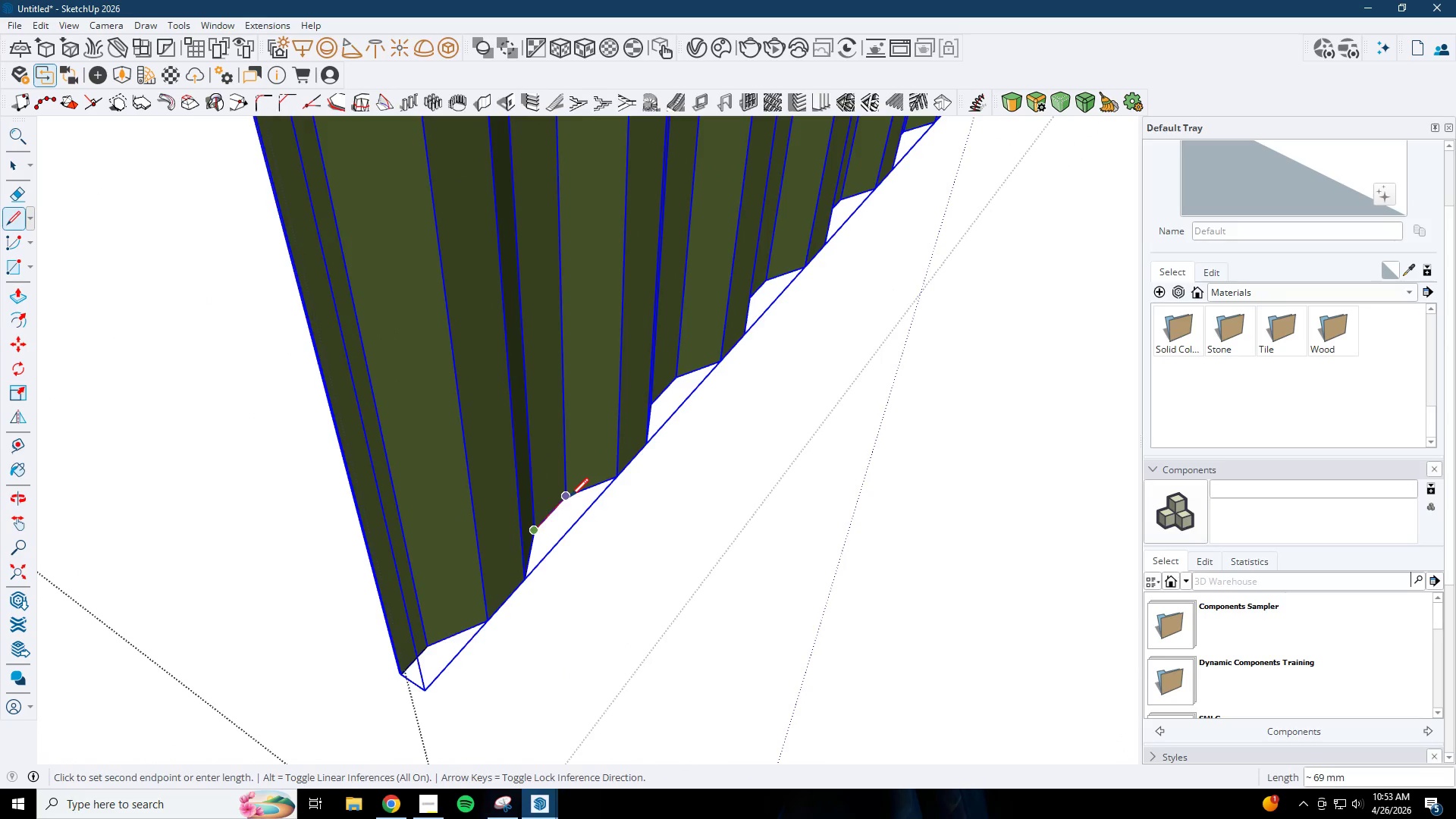 
left_click([571, 497])
 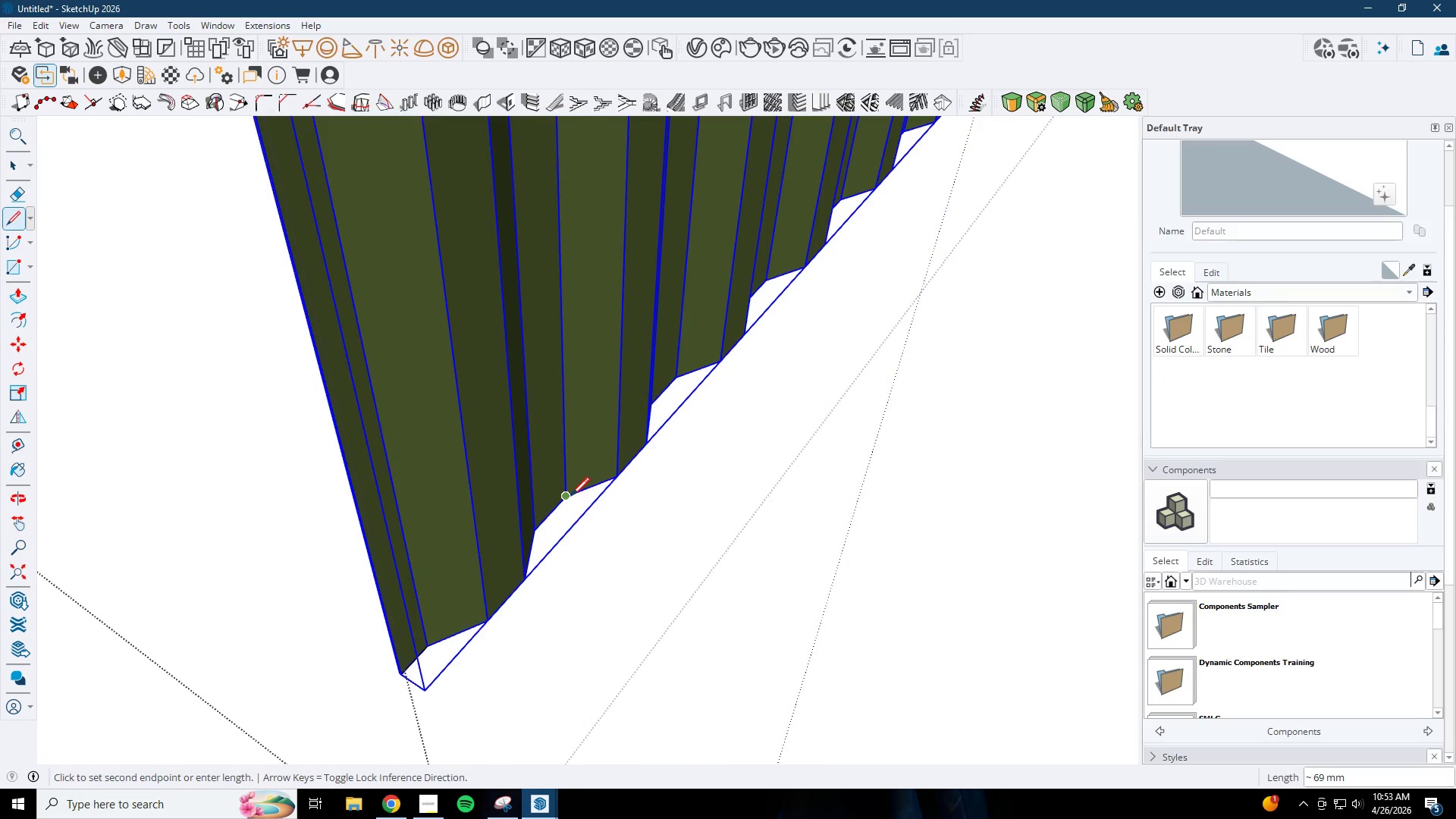 
scroll: coordinate [571, 497], scroll_direction: down, amount: 2.0
 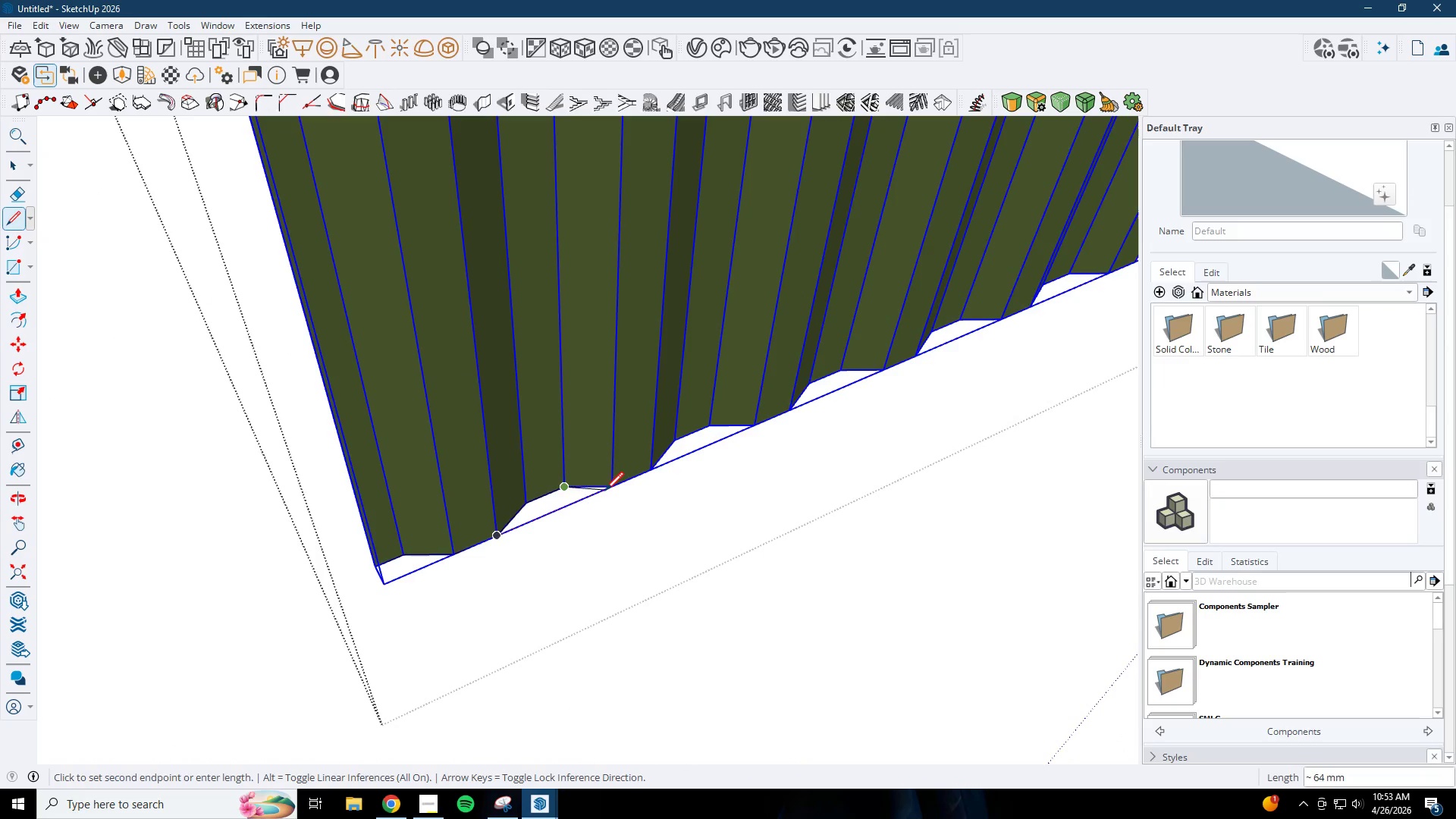 
left_click([617, 487])
 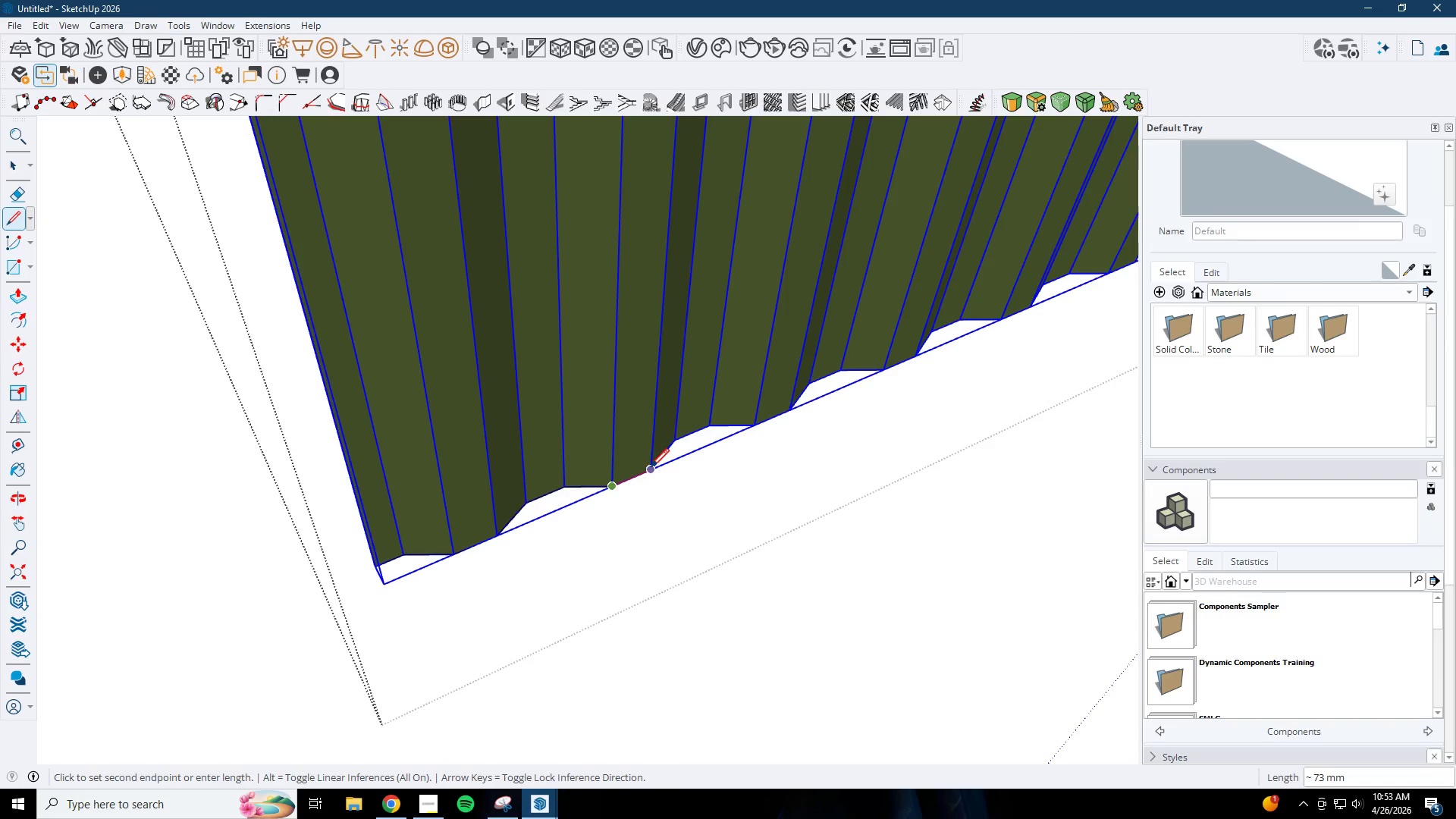 
left_click([651, 469])
 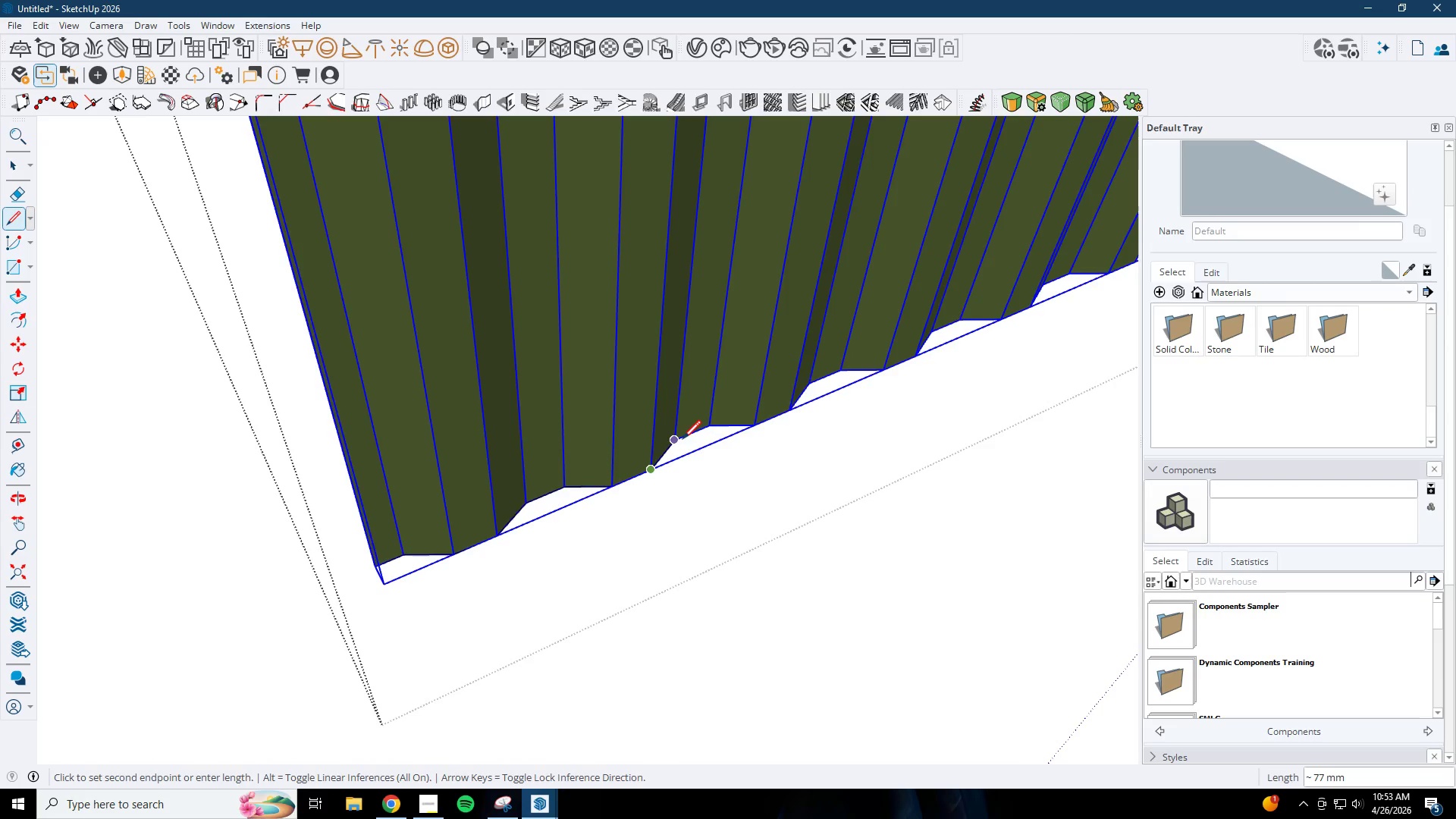 
left_click([682, 441])
 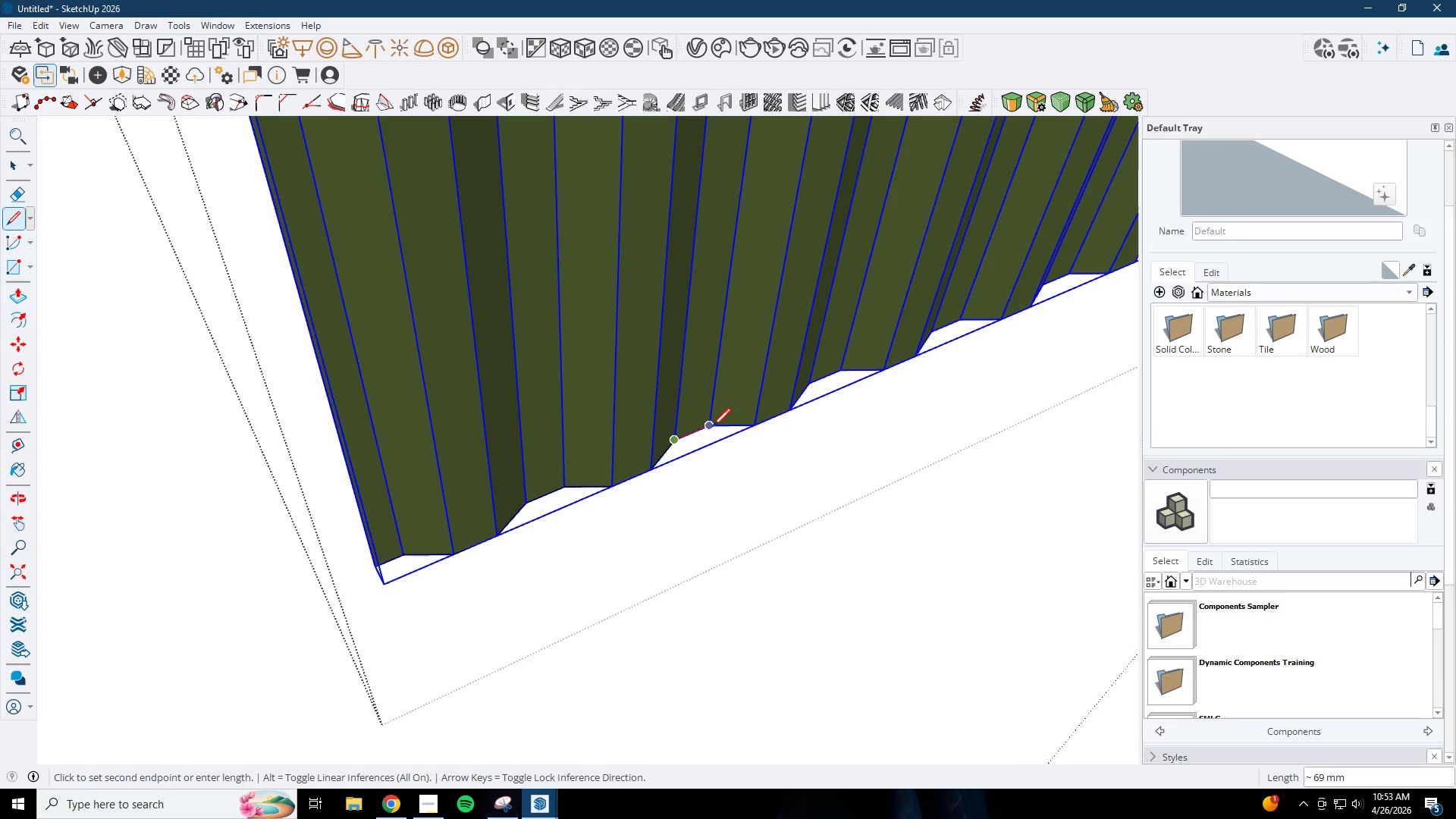 
left_click([712, 428])
 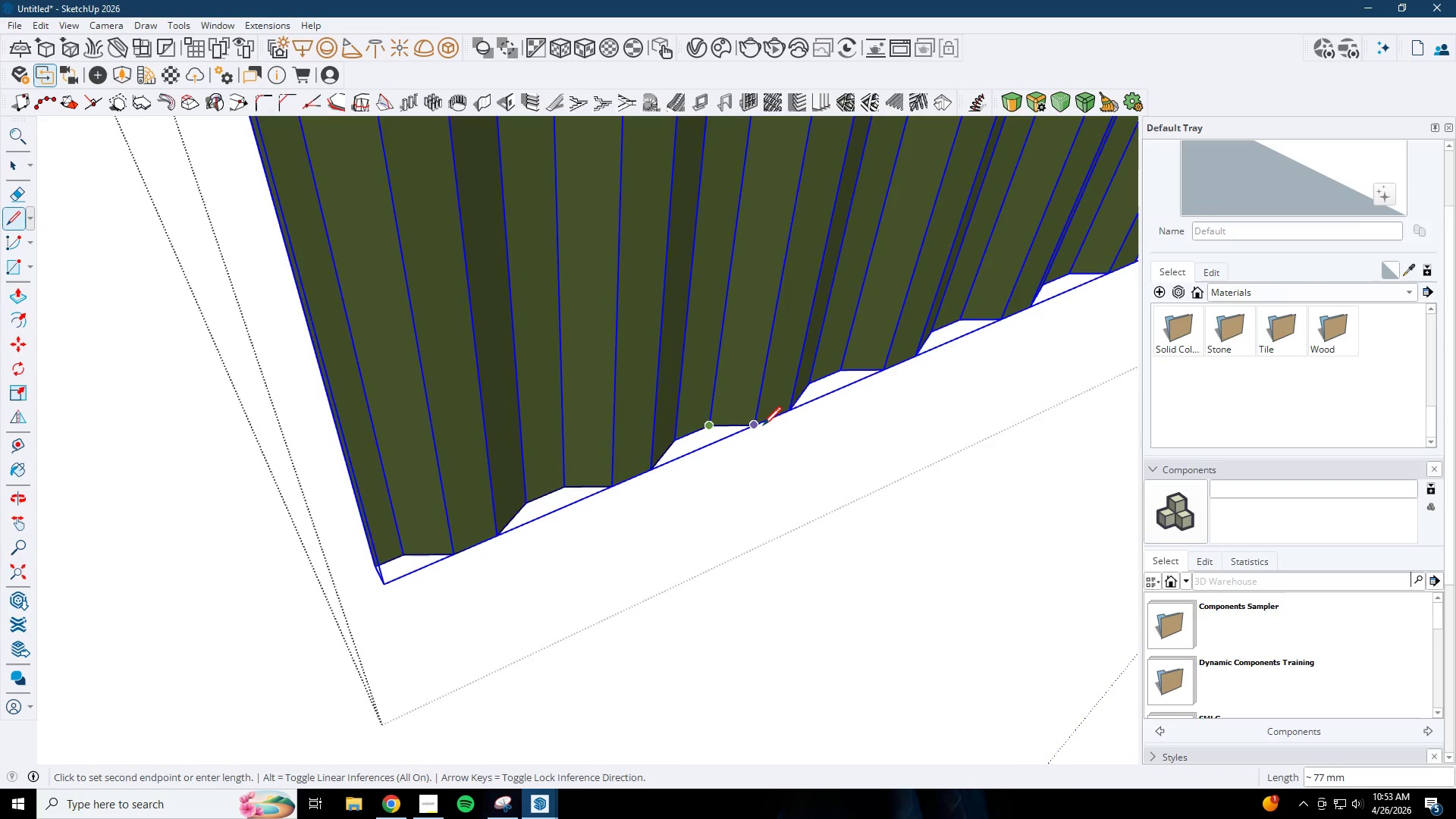 
left_click([763, 427])
 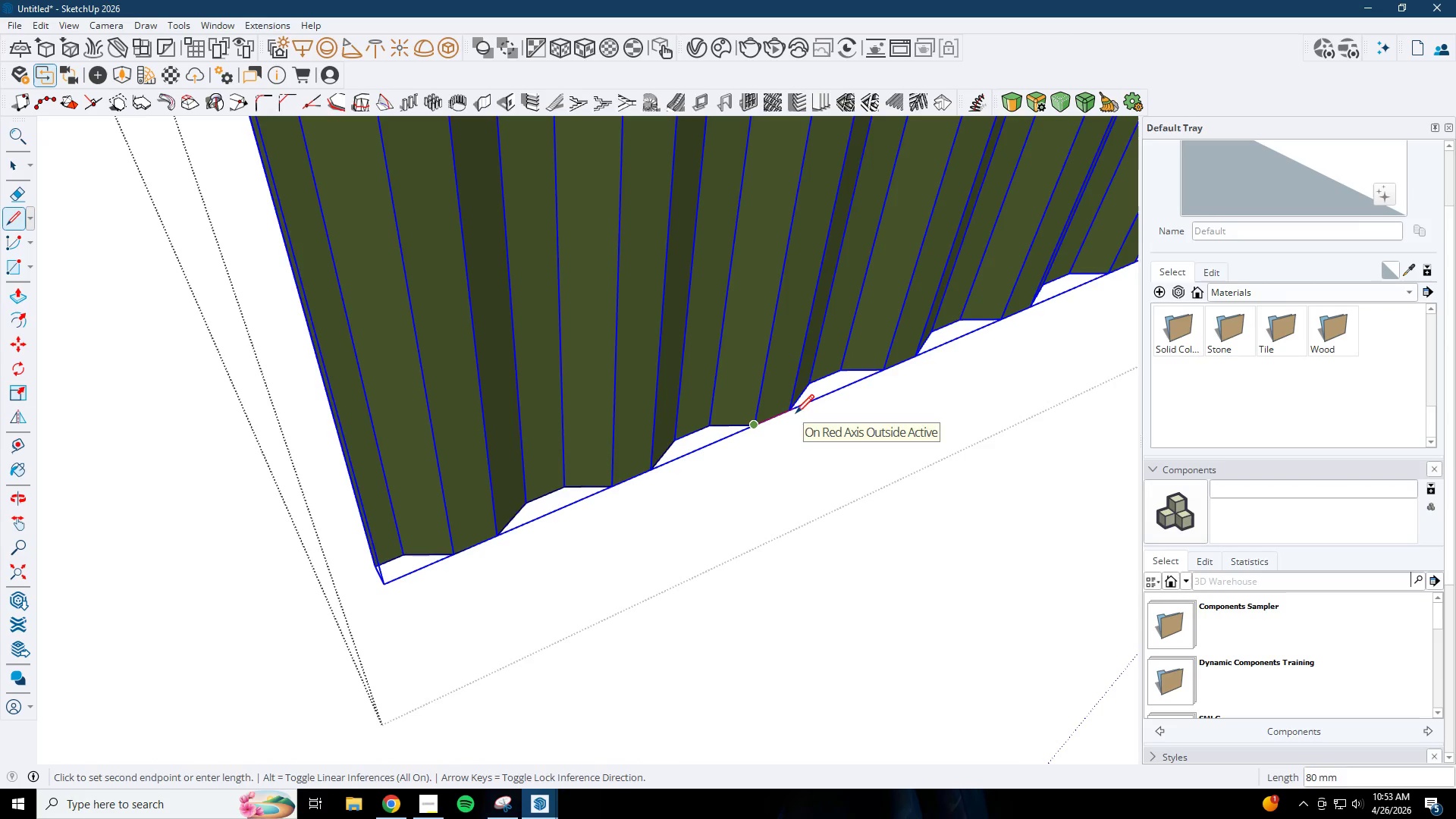 
left_click([795, 411])
 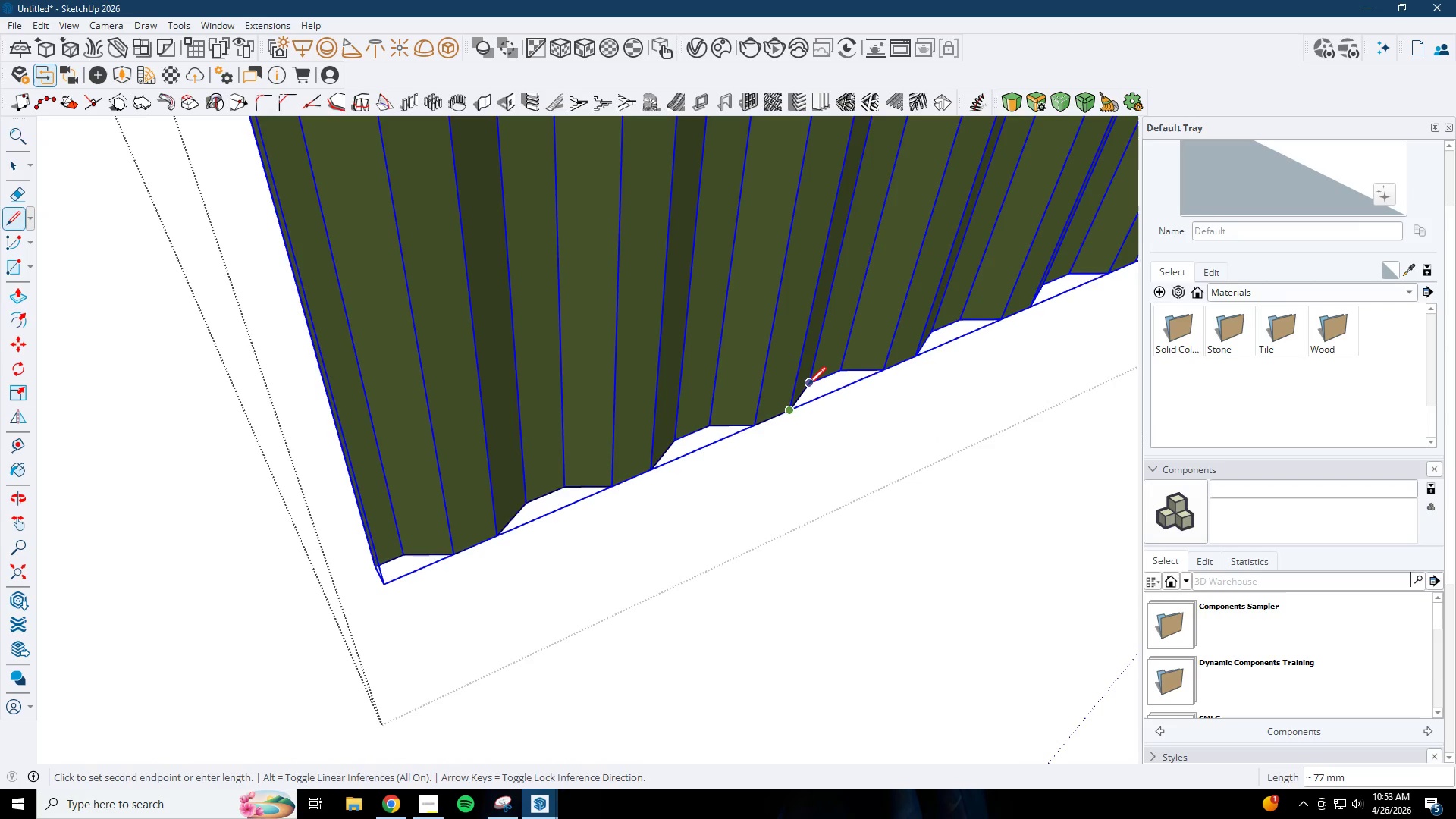 
left_click([809, 386])
 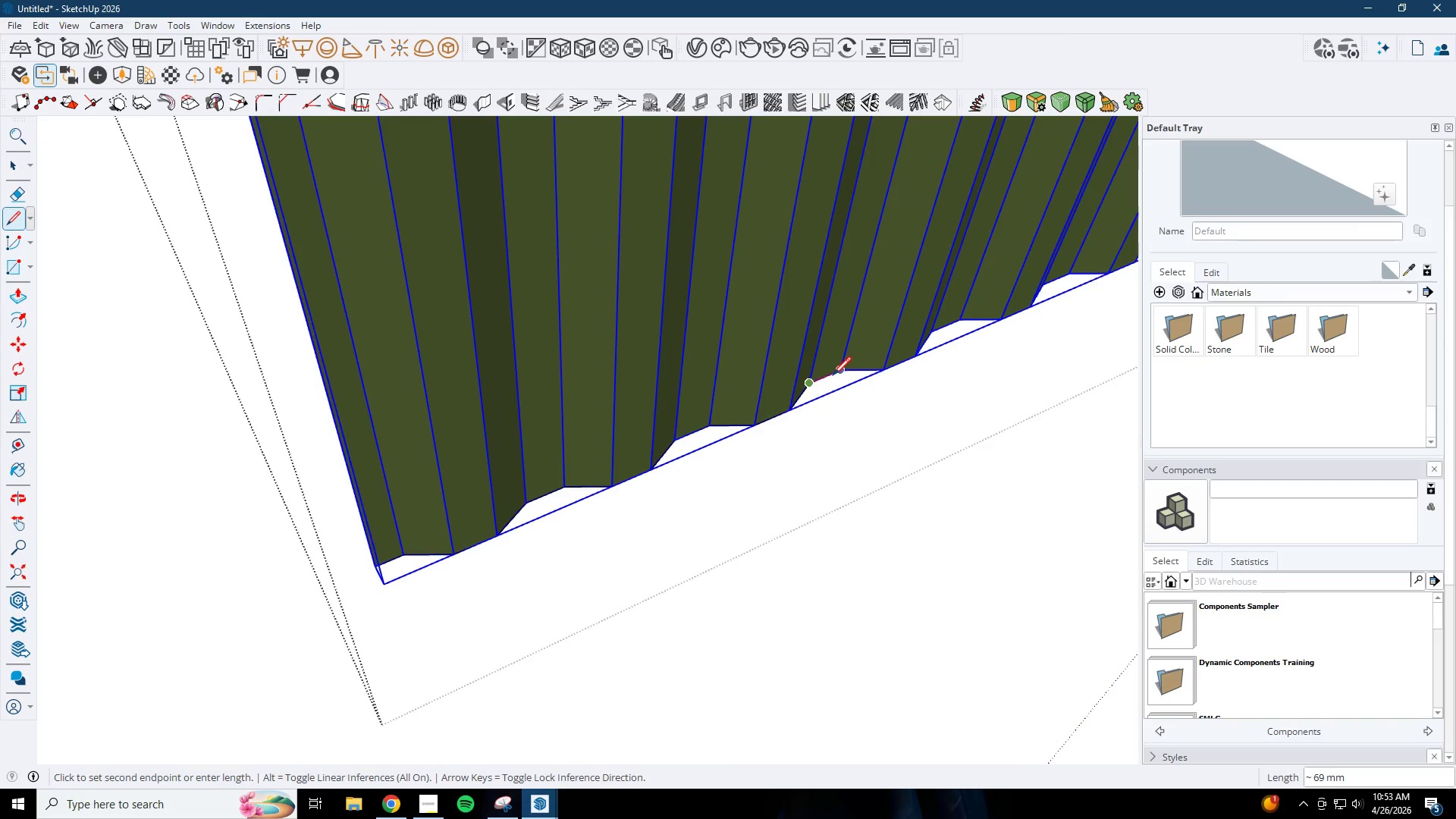 
left_click([833, 377])
 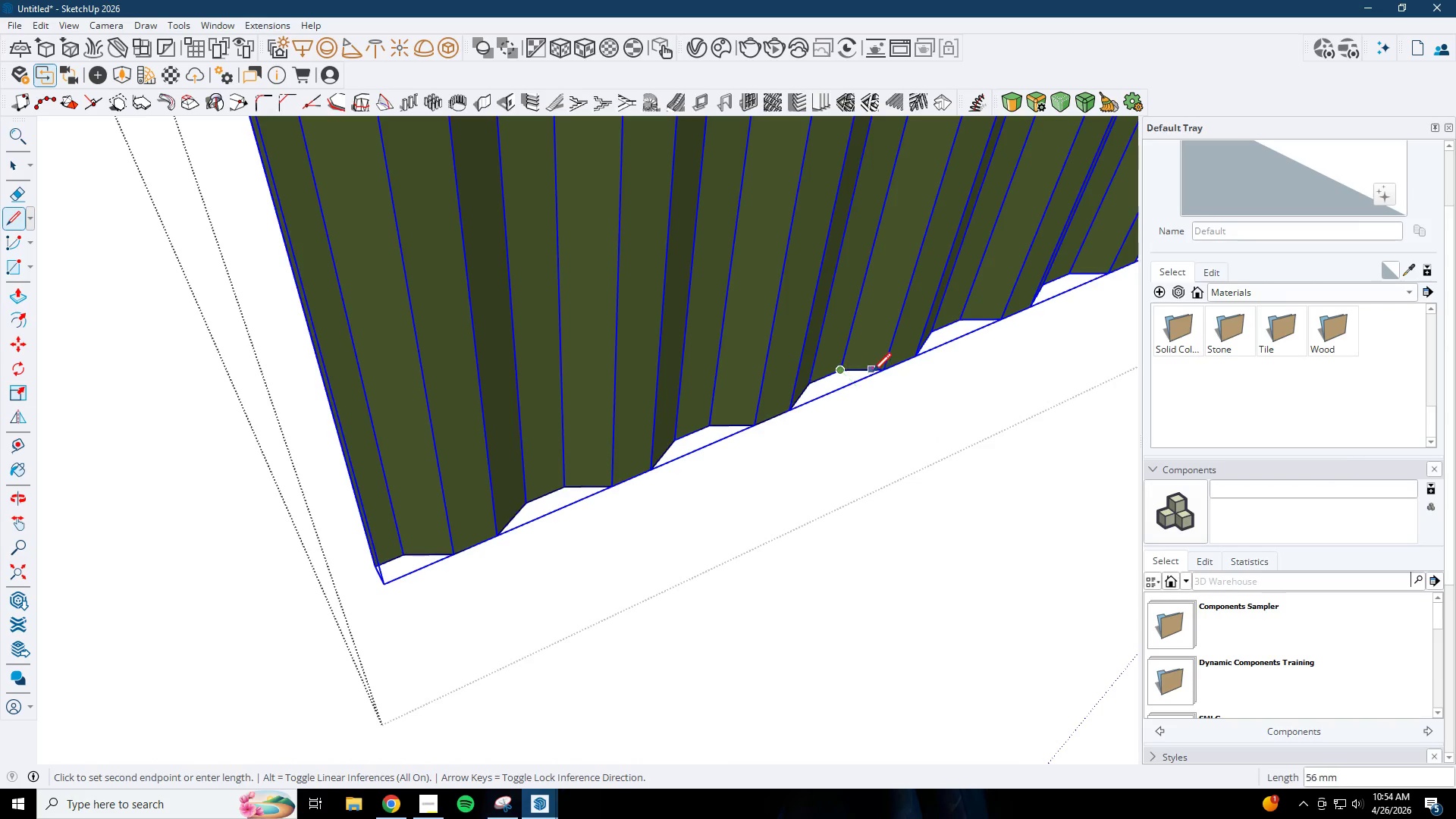 
left_click([884, 369])
 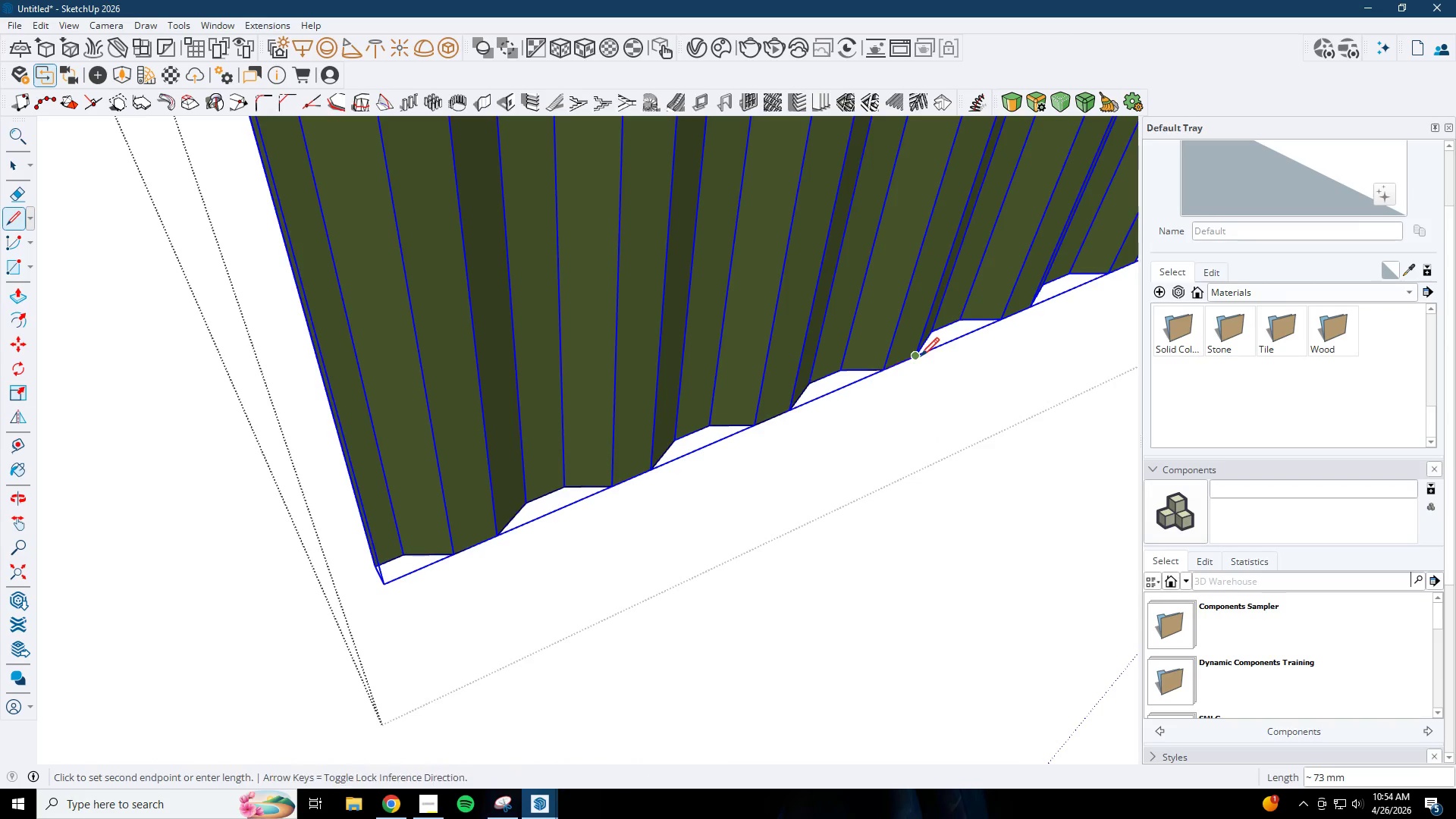 
scroll: coordinate [605, 394], scroll_direction: up, amount: 1.0
 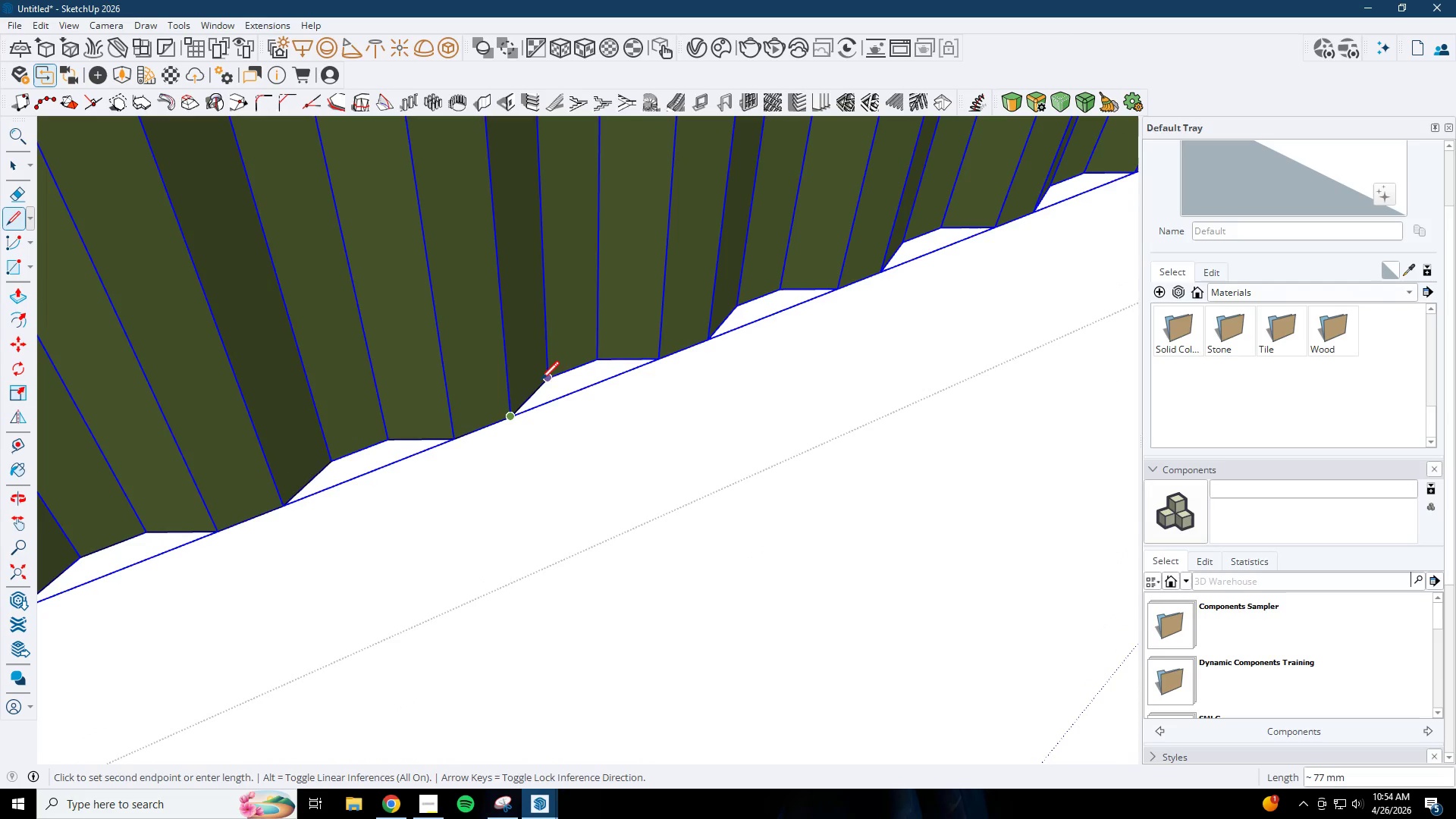 
left_click([541, 381])
 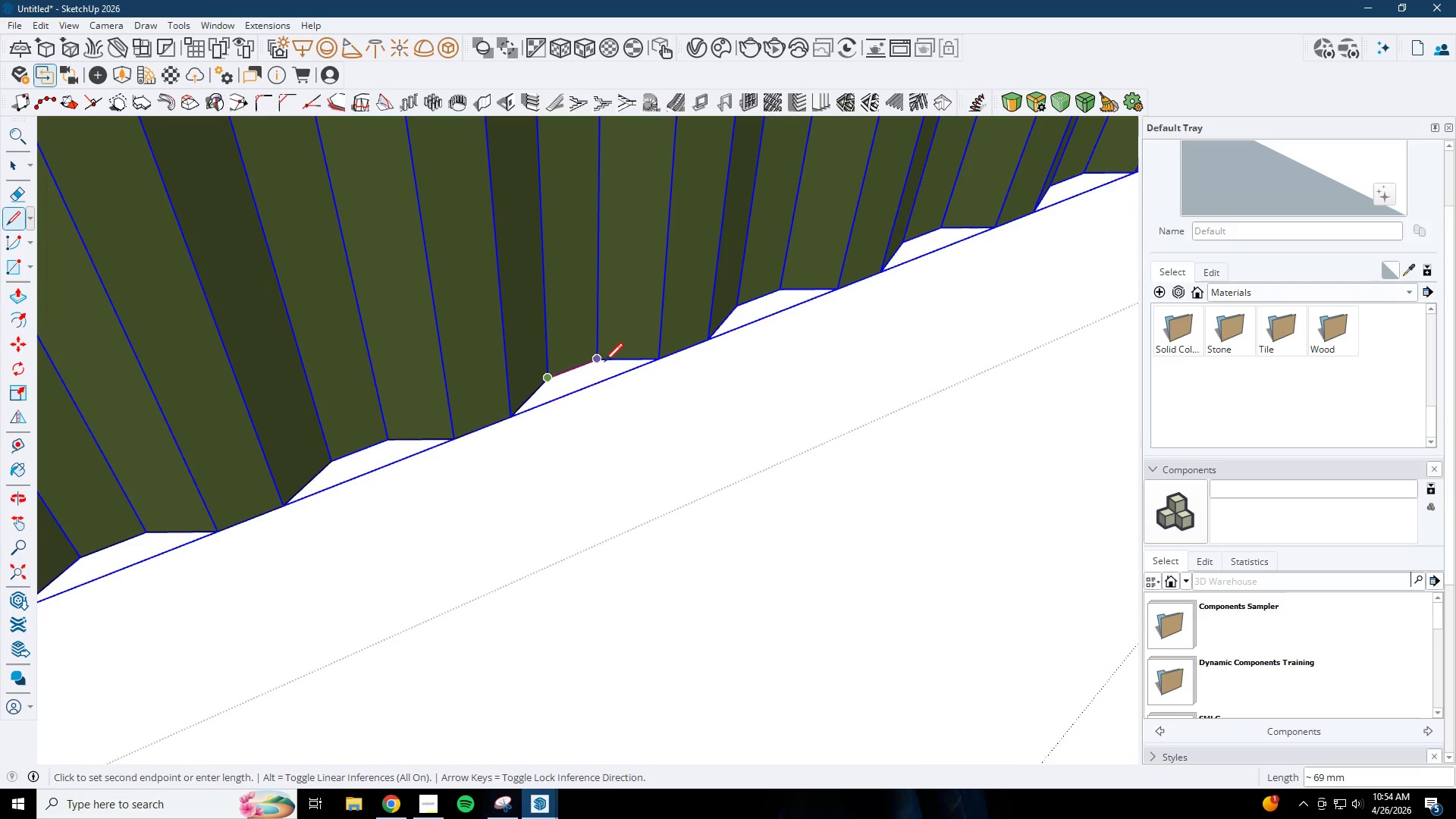 
left_click([602, 360])
 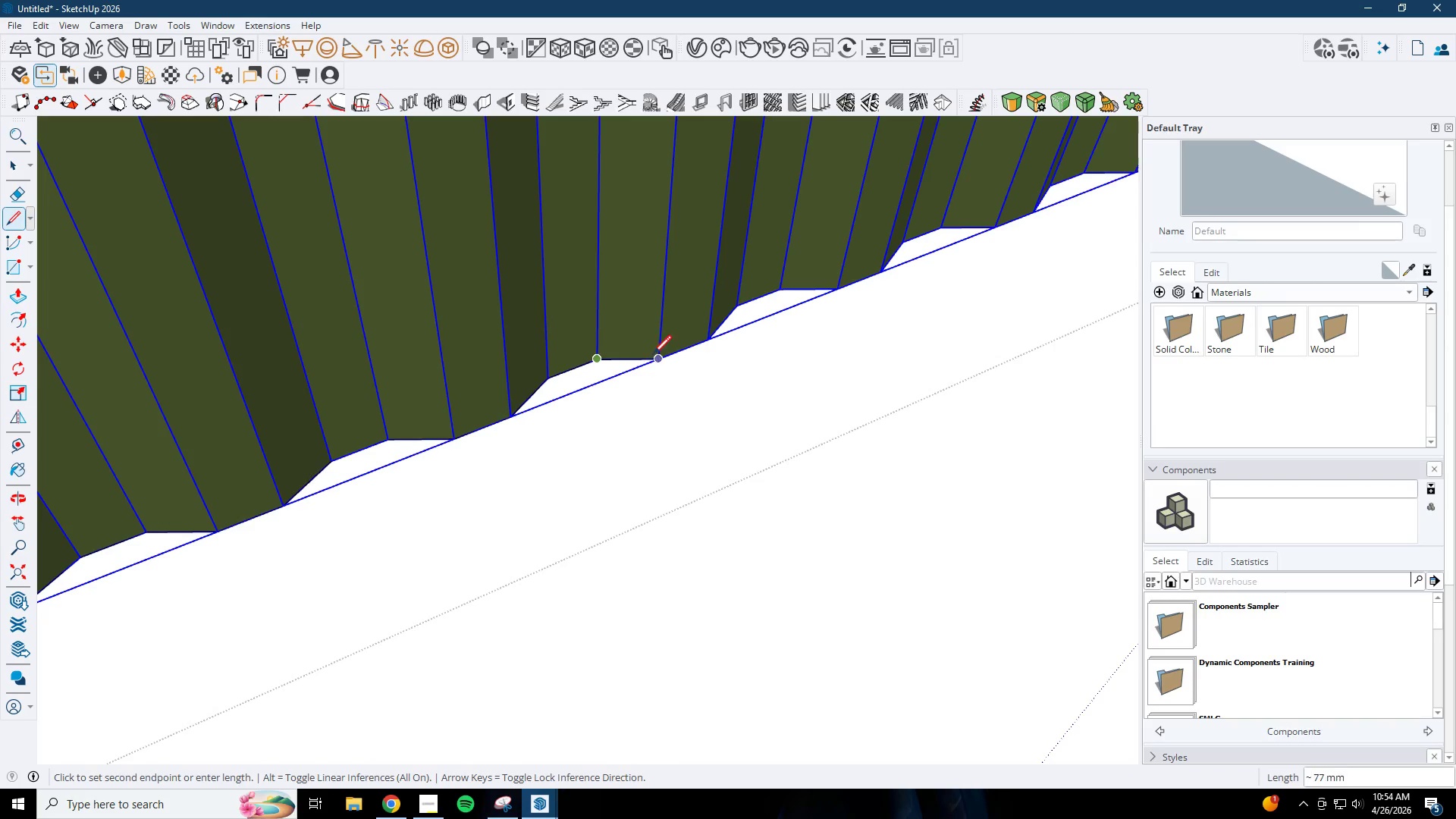 
left_click([664, 355])
 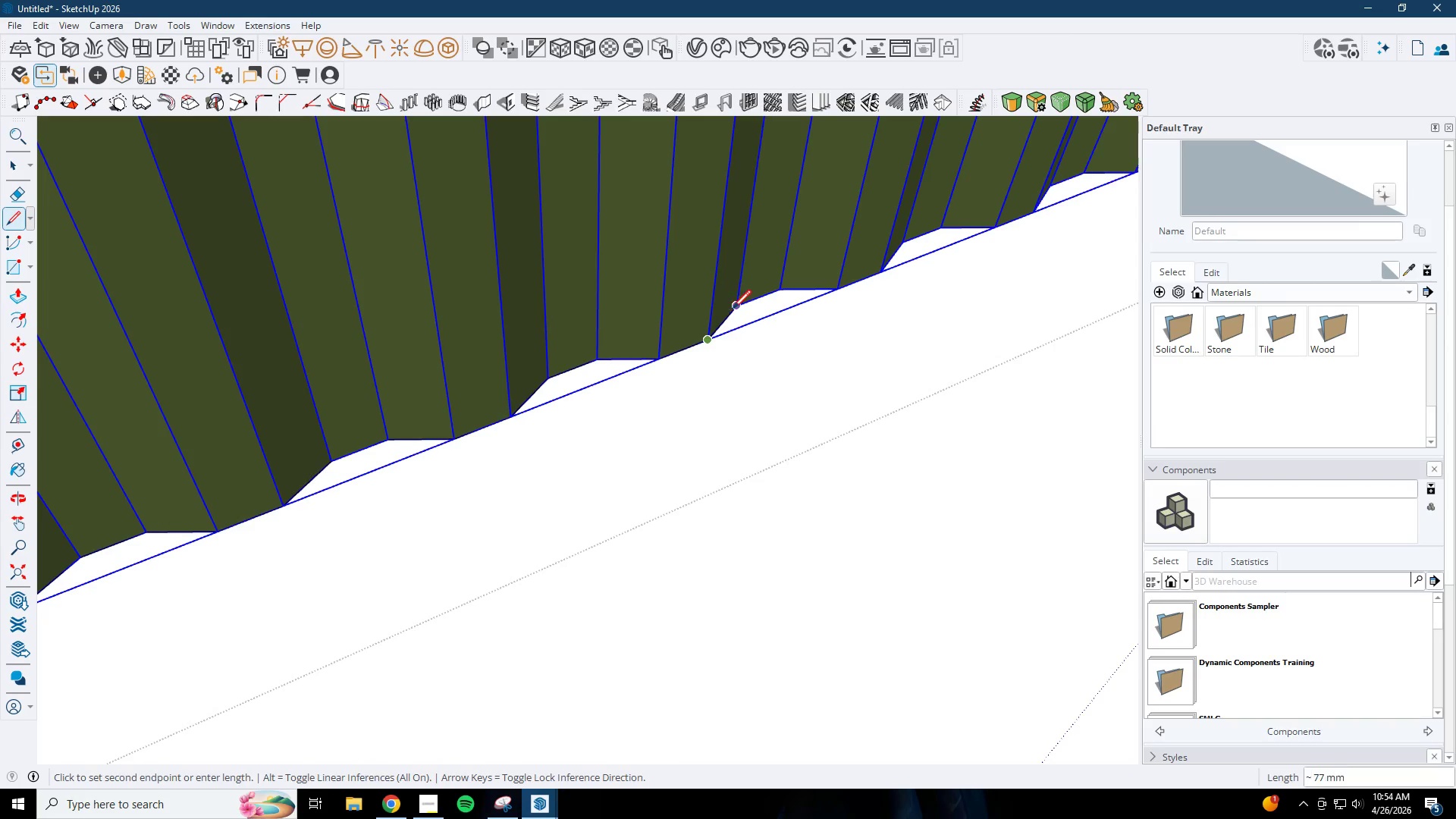 
left_click([739, 308])
 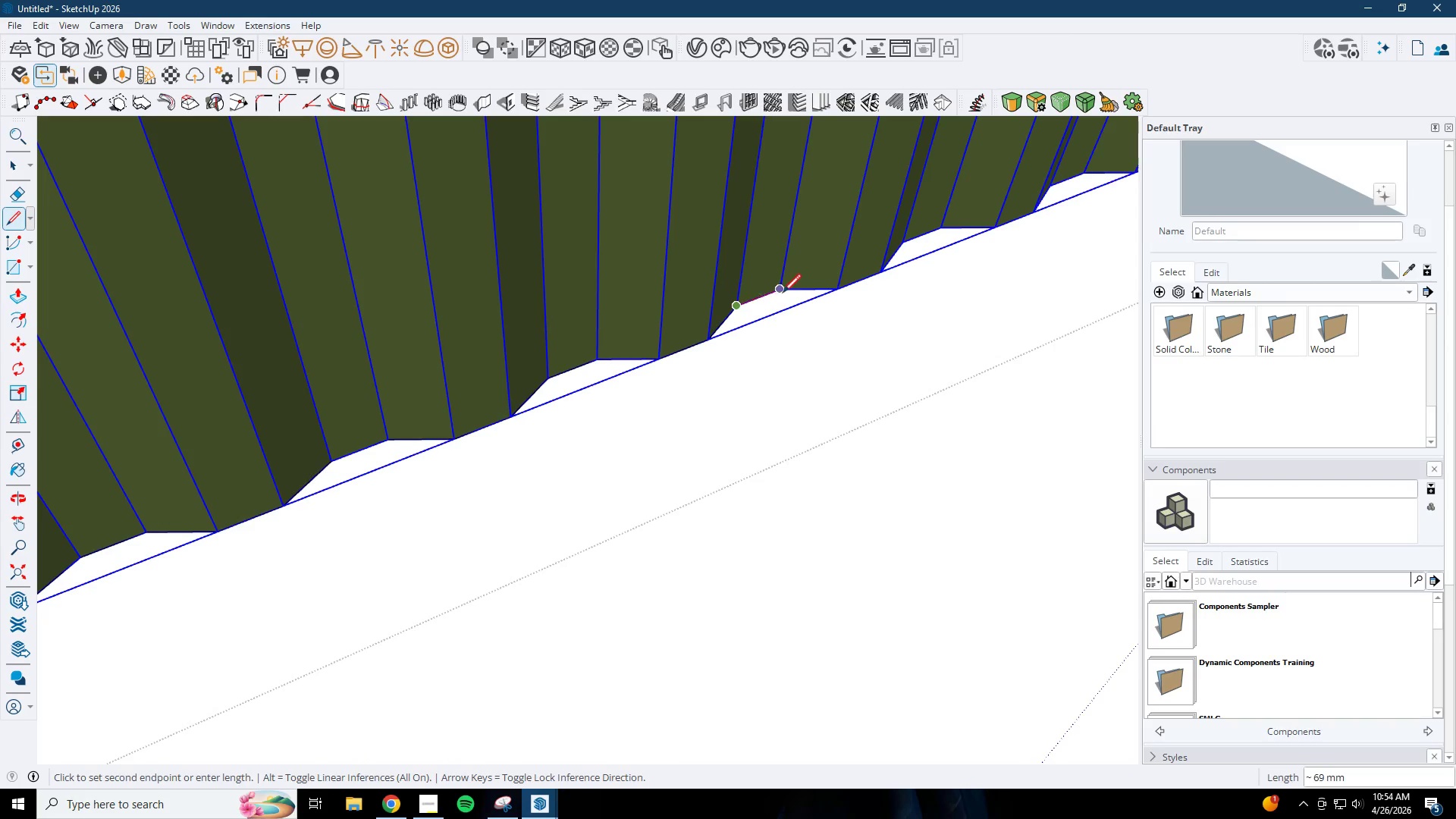 
left_click([783, 293])
 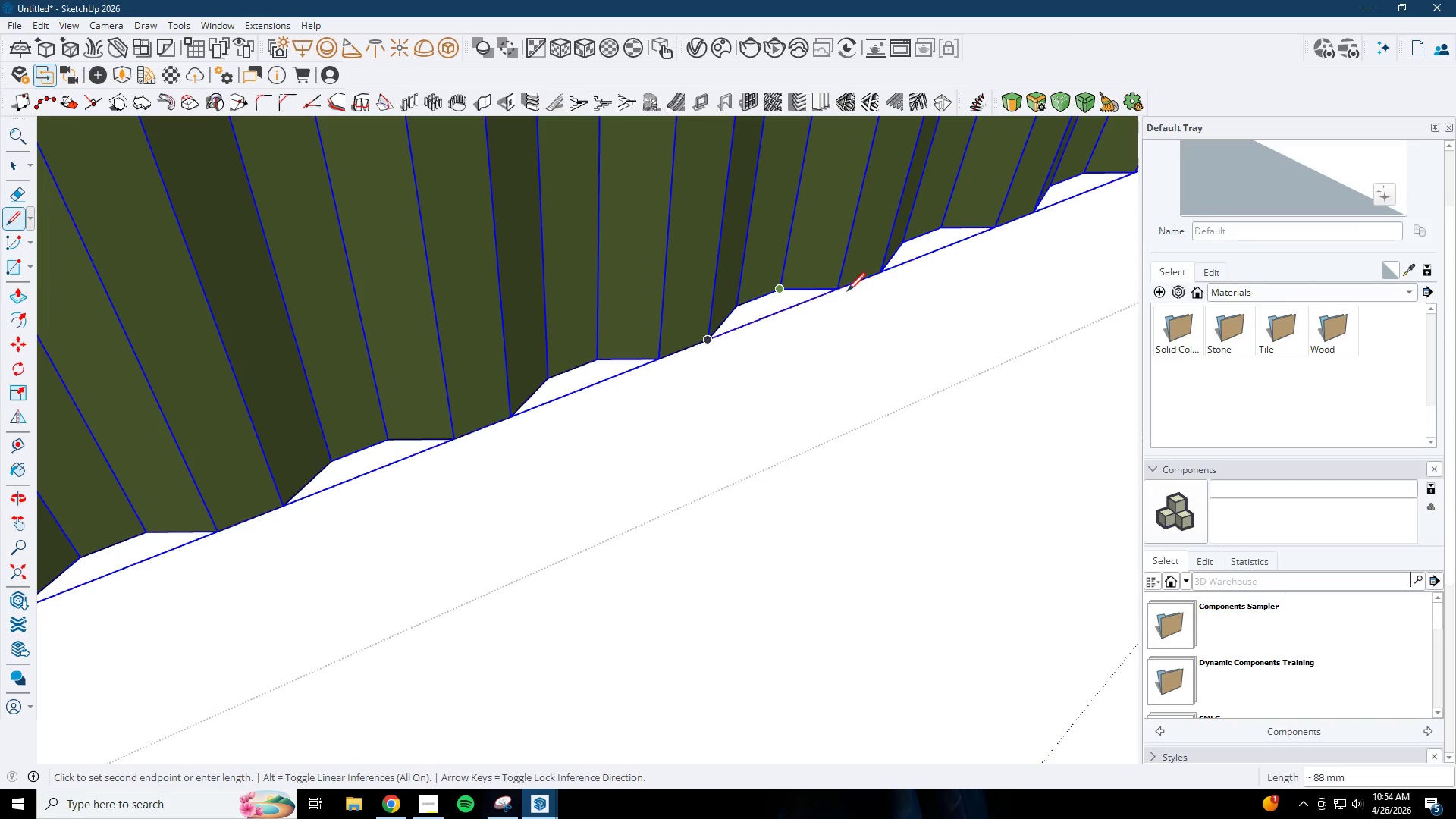 
left_click([842, 293])
 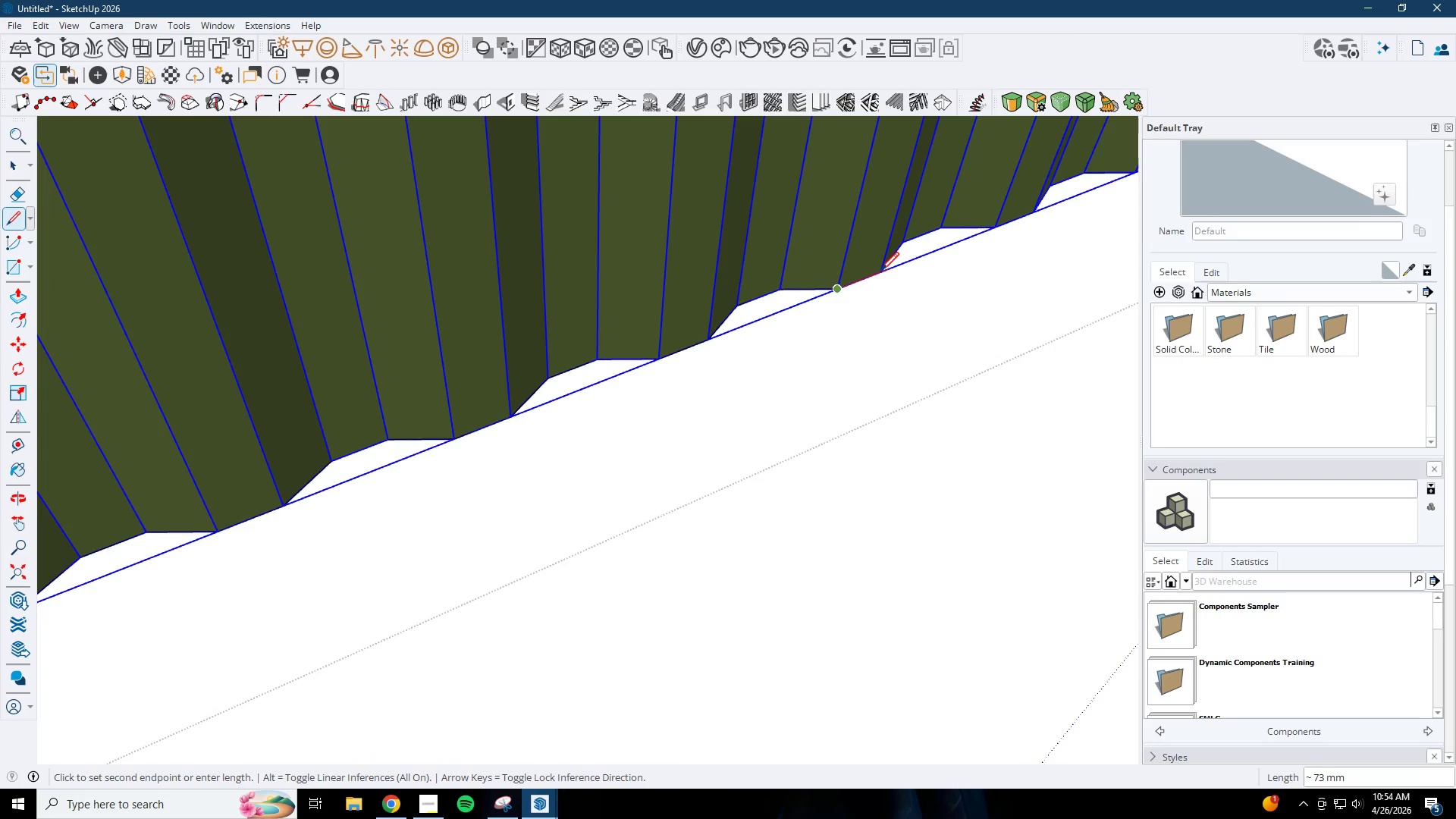 
left_click_drag(start_coordinate=[880, 272], to_coordinate=[863, 277])
 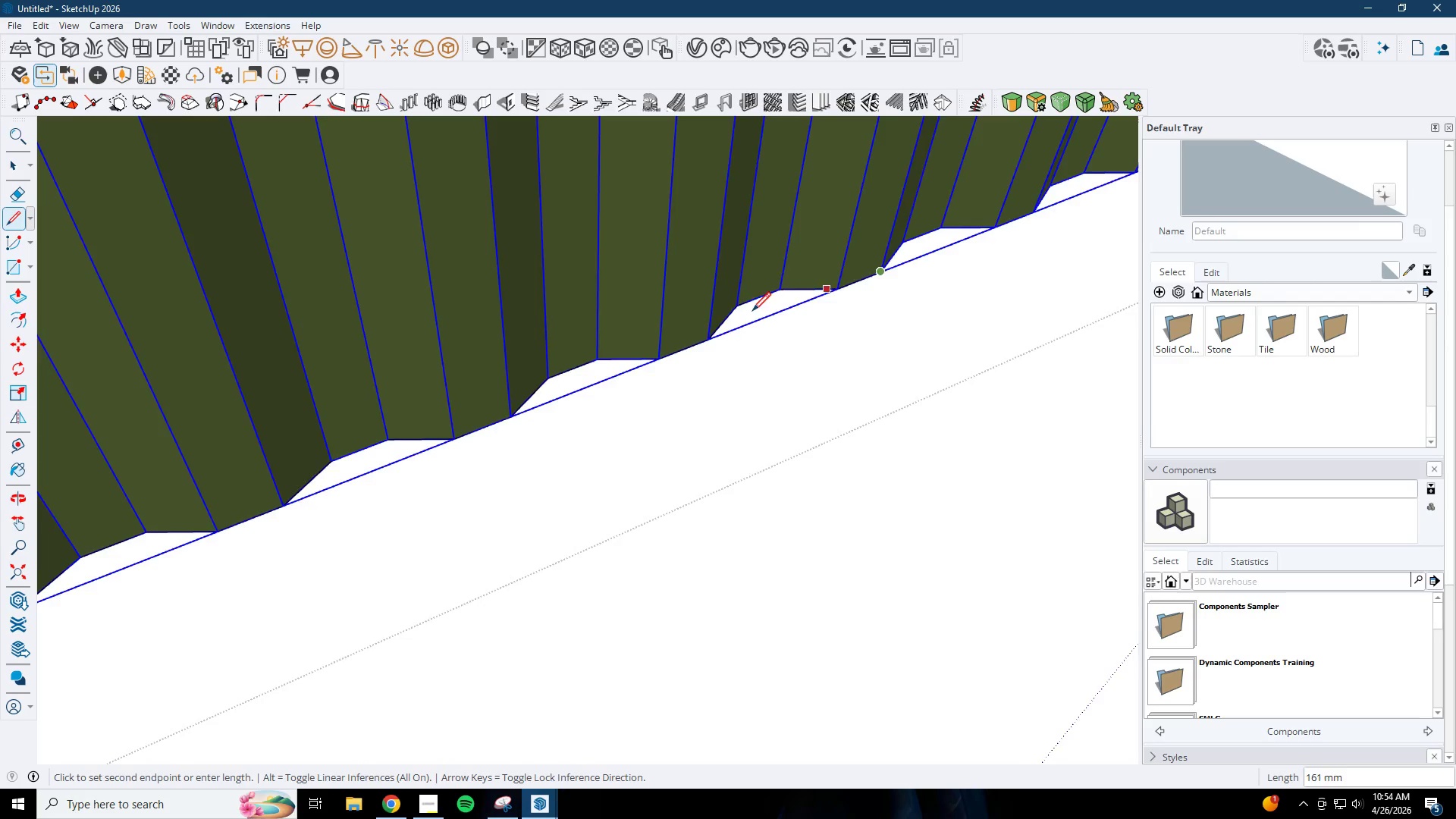 
scroll: coordinate [699, 329], scroll_direction: none, amount: 0.0
 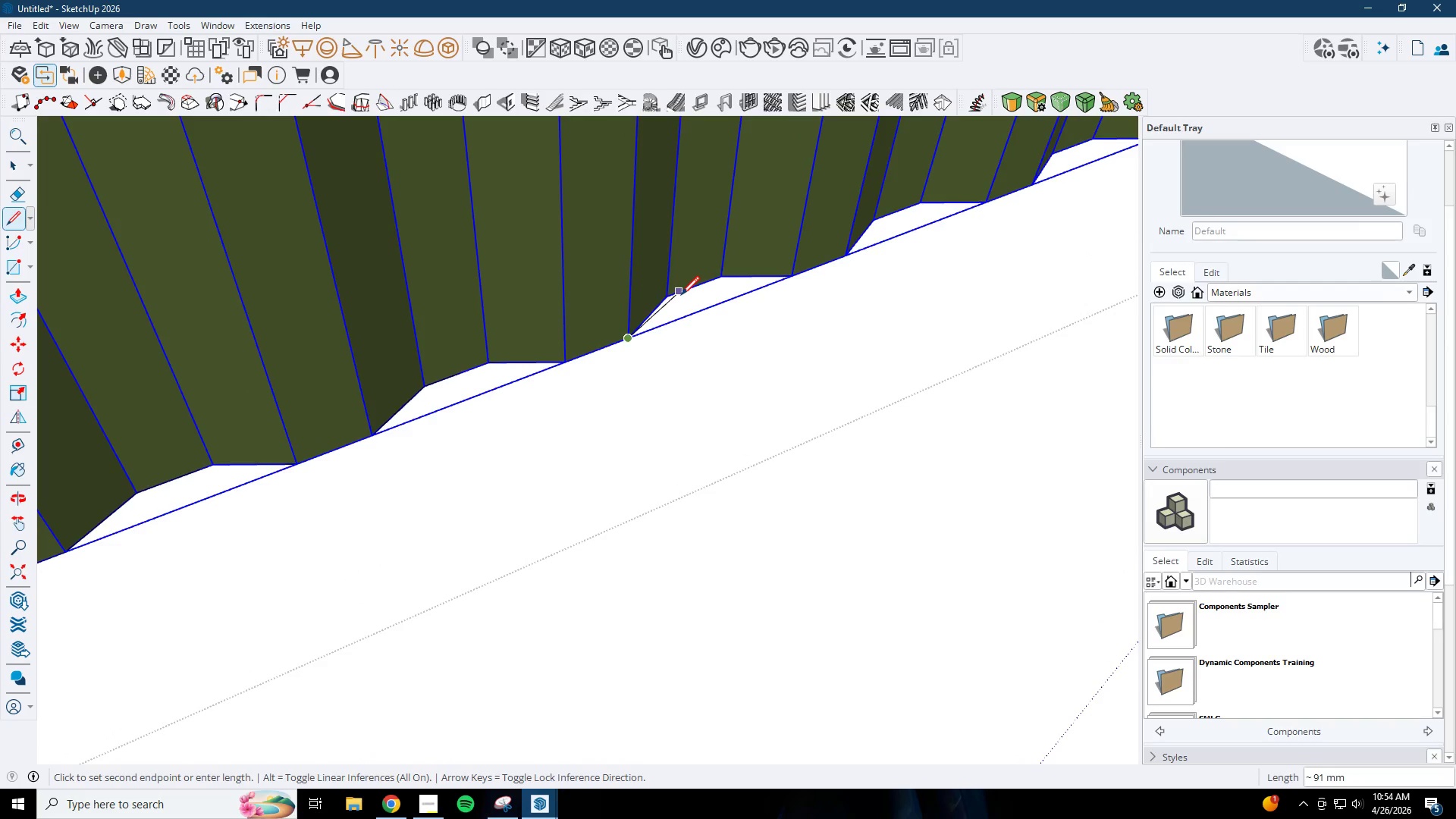 
left_click([671, 297])
 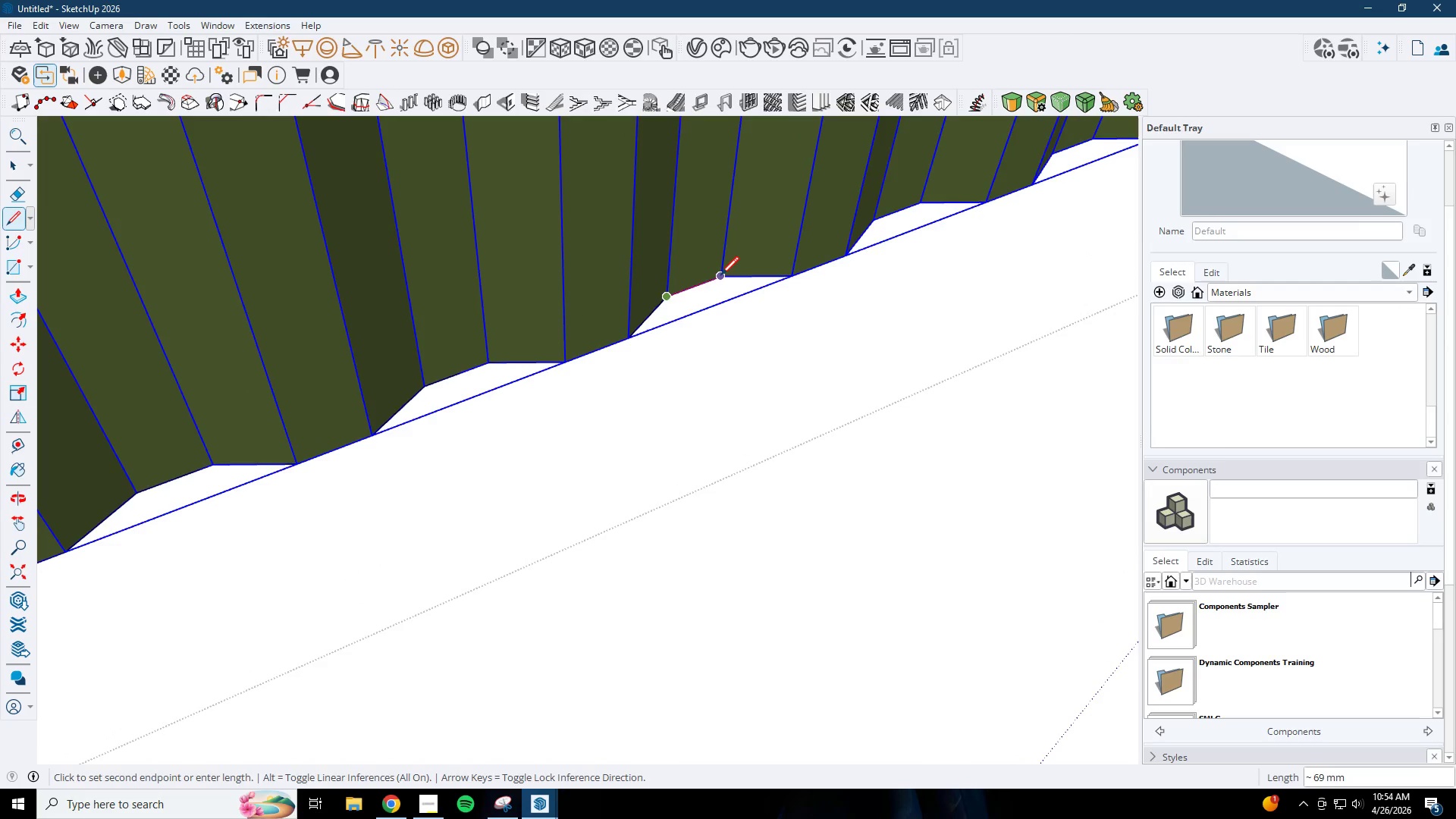 
left_click([725, 275])
 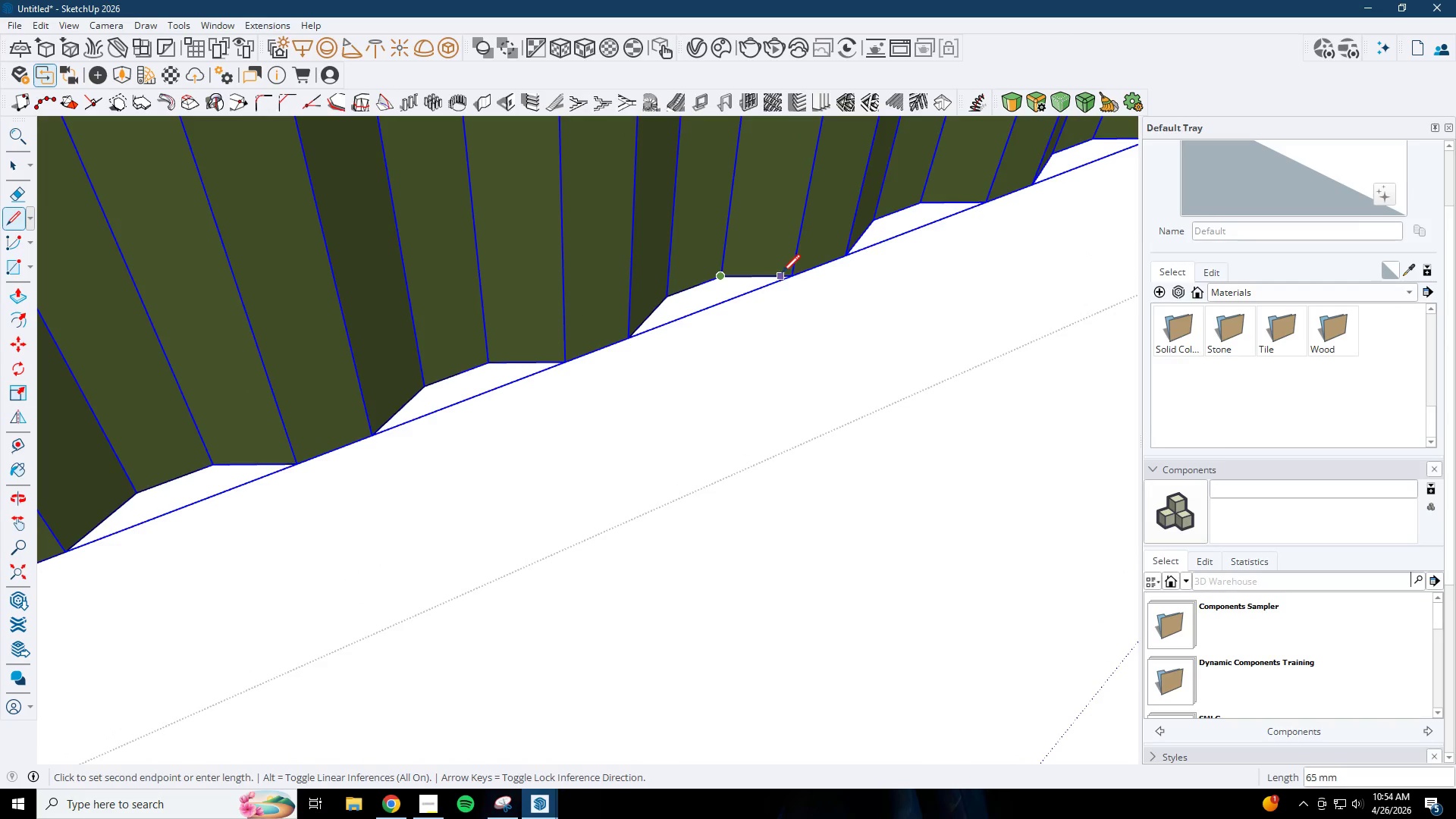 
left_click([788, 275])
 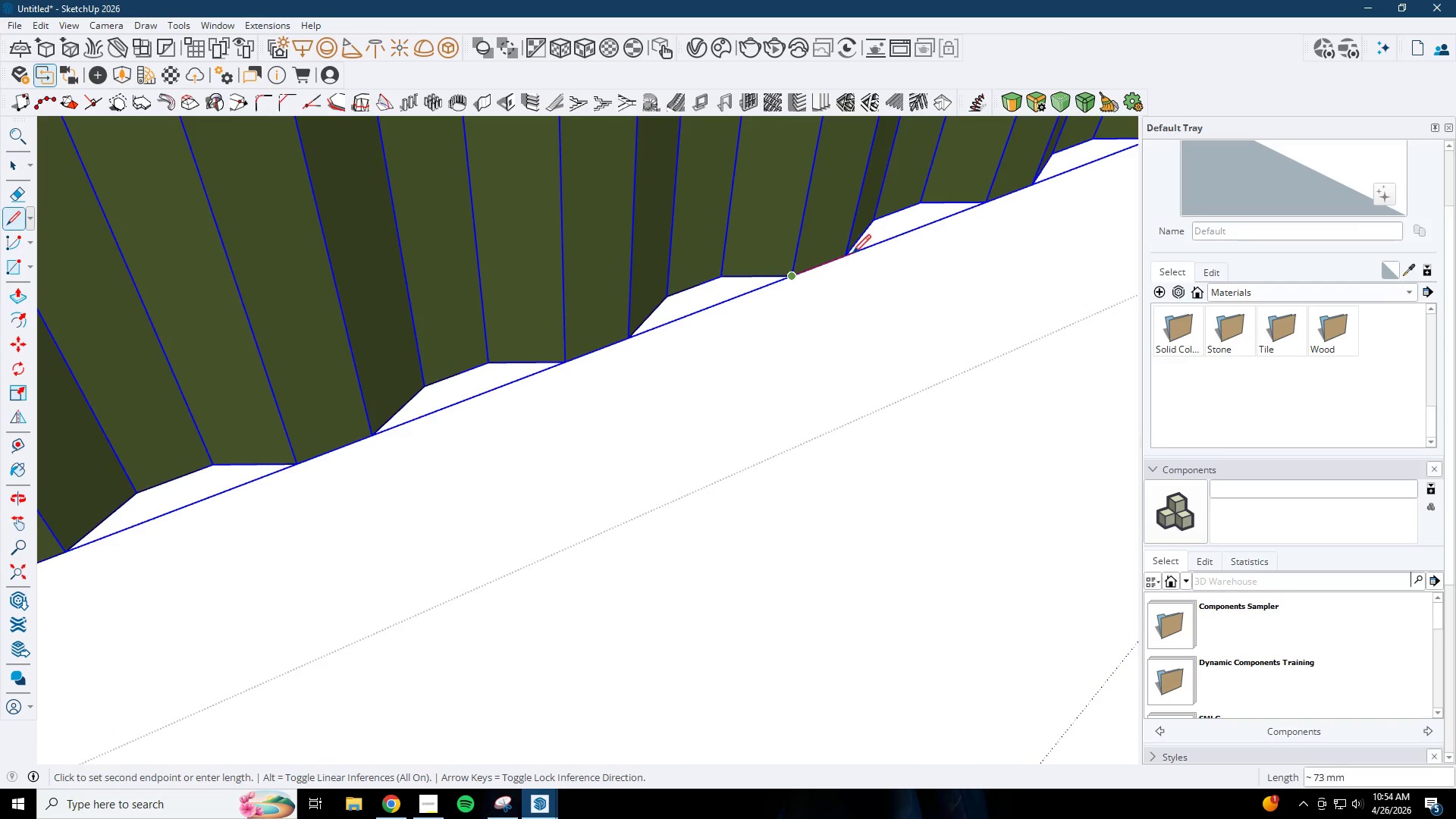 
left_click([851, 255])
 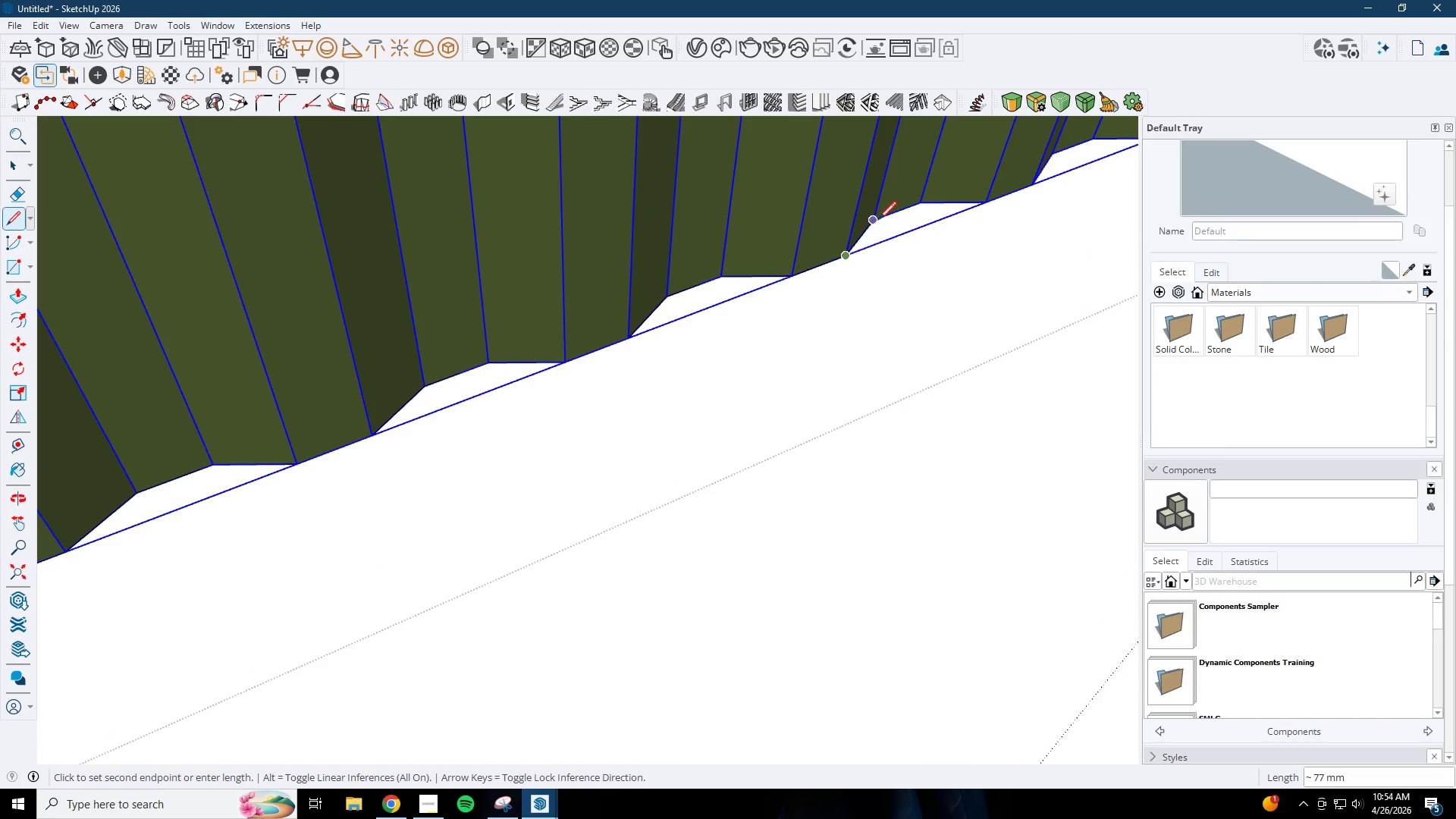 
left_click([878, 221])
 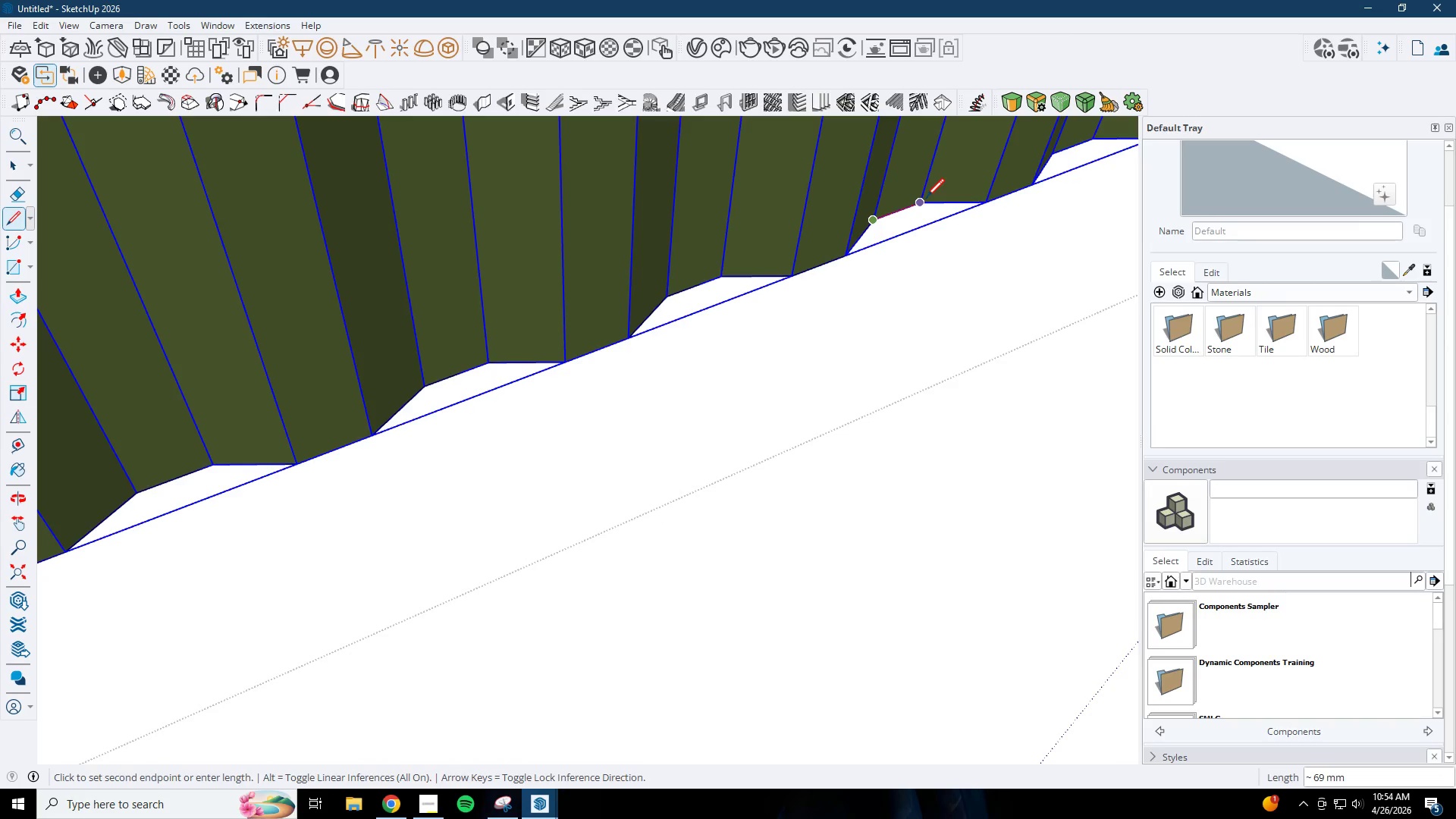 
left_click([927, 199])
 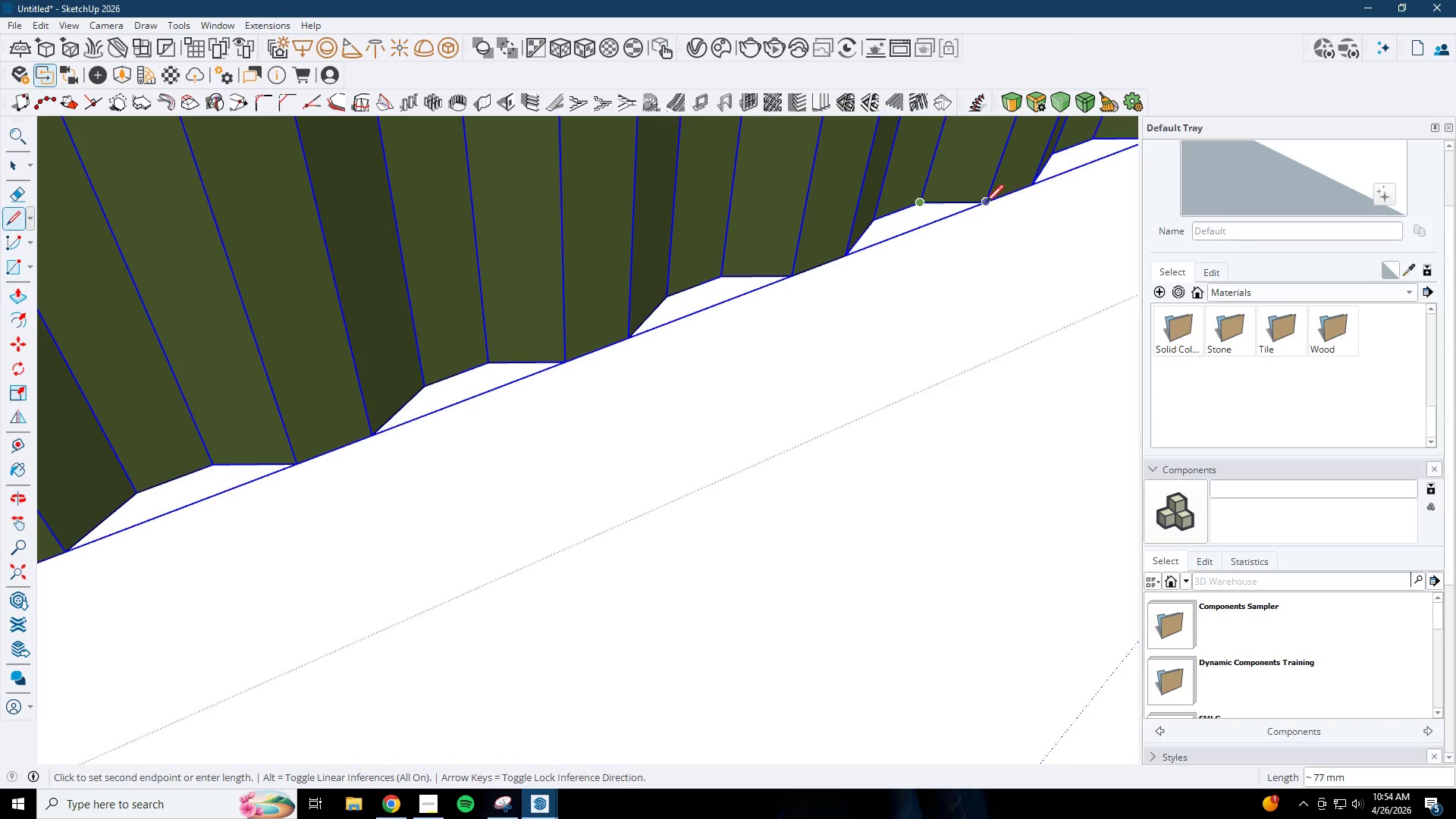 
left_click_drag(start_coordinate=[984, 206], to_coordinate=[959, 216])
 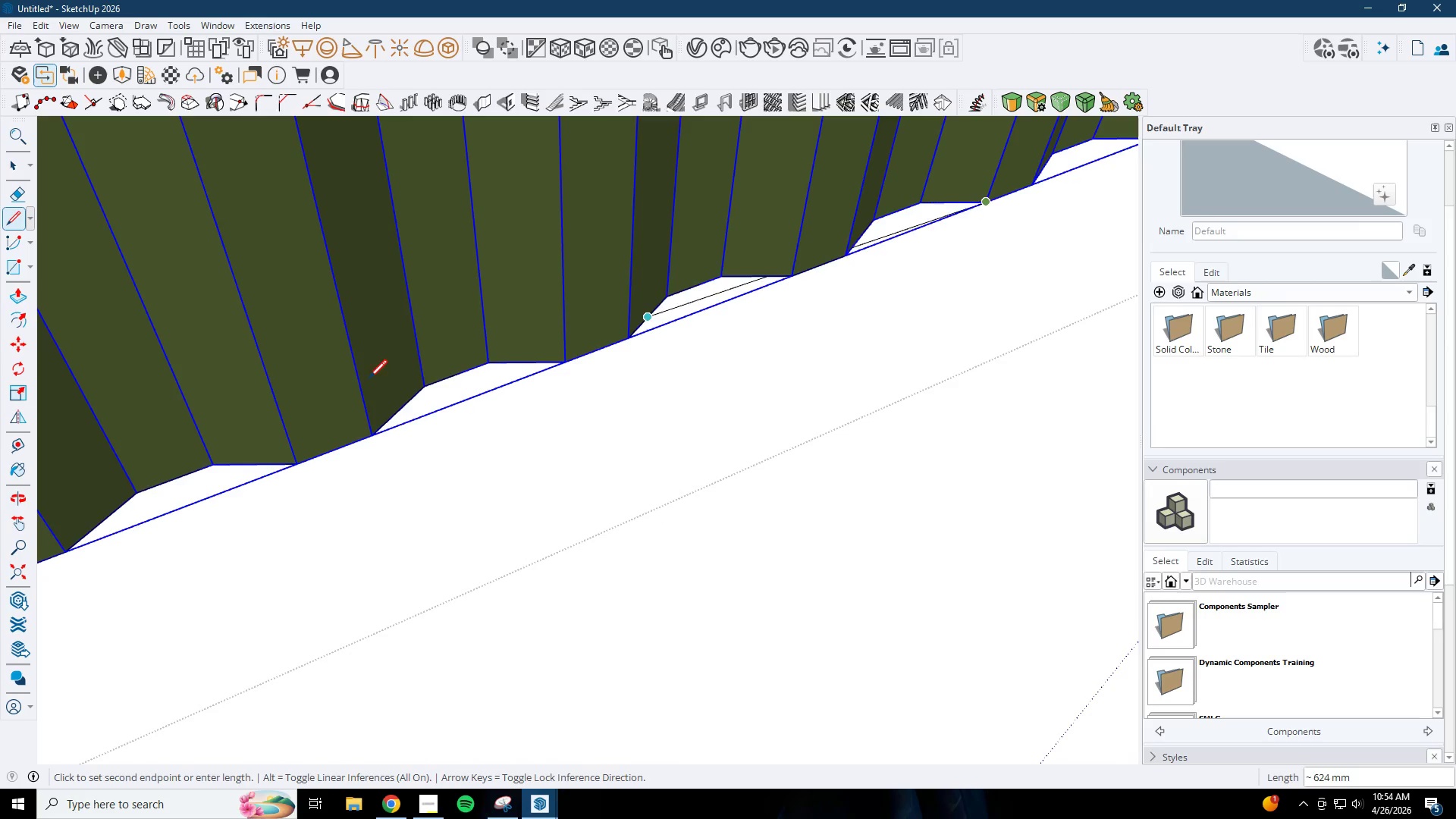 
scroll: coordinate [747, 391], scroll_direction: down, amount: 5.0
 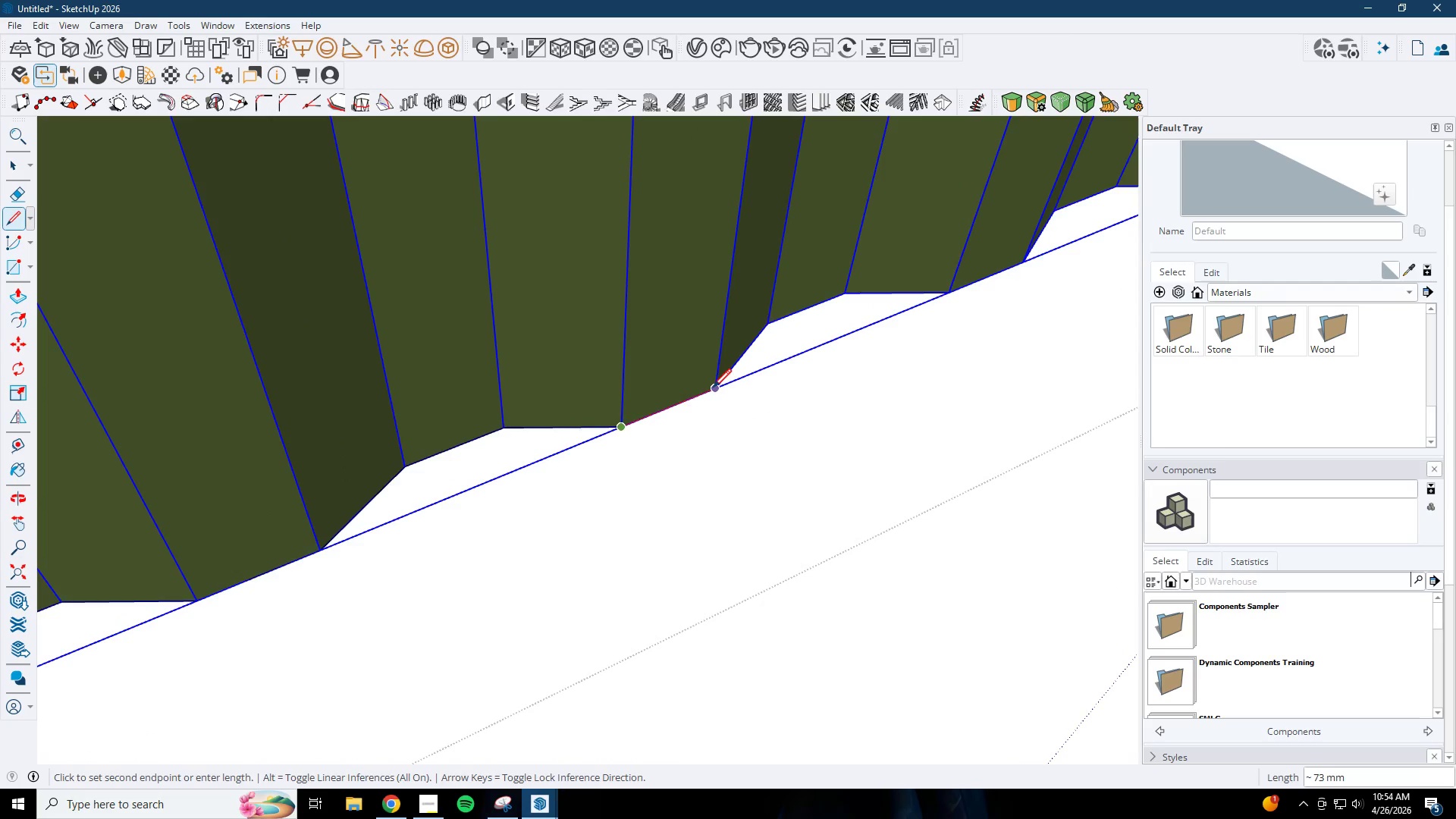 
left_click([710, 389])
 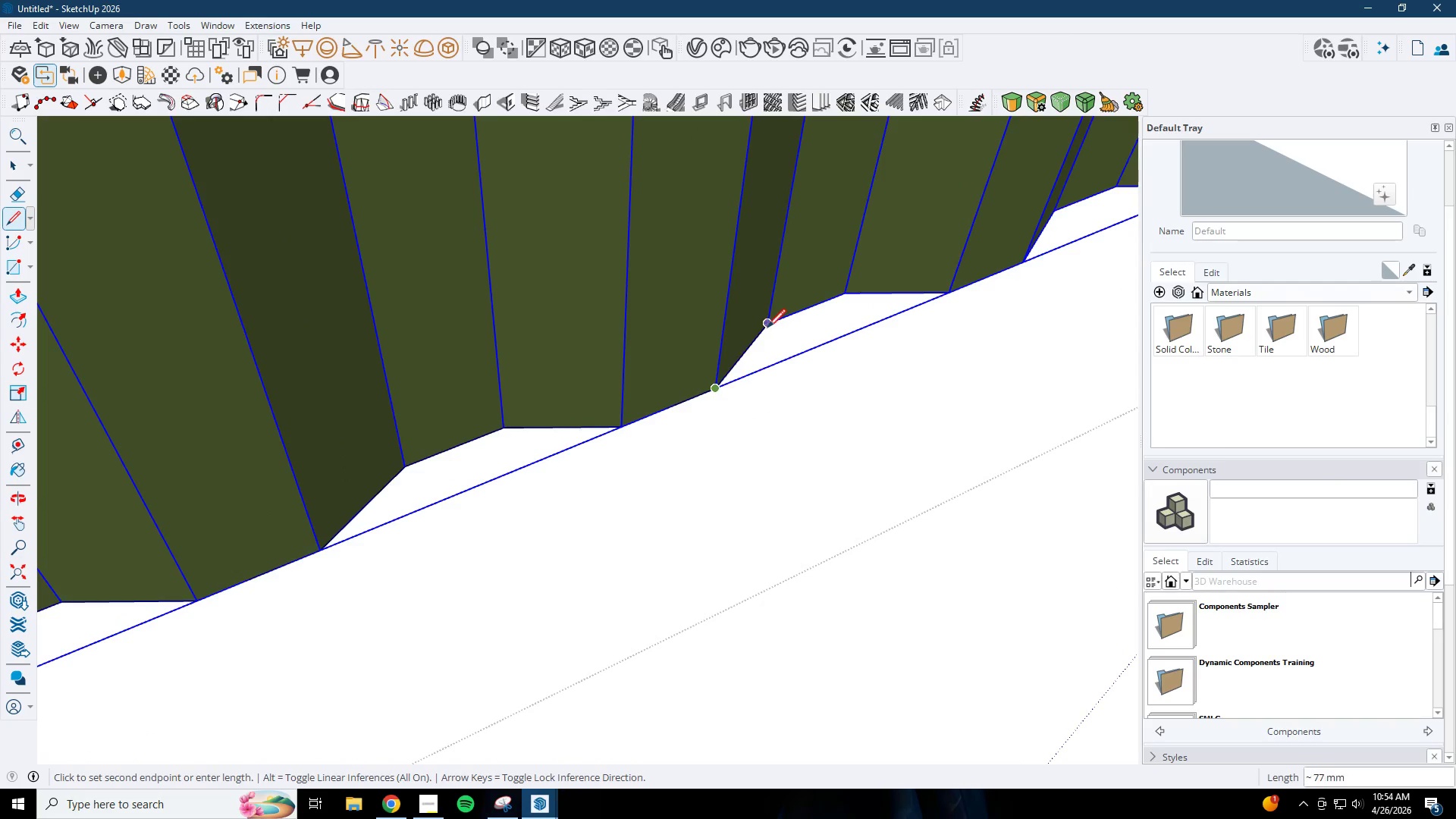 
left_click([768, 327])
 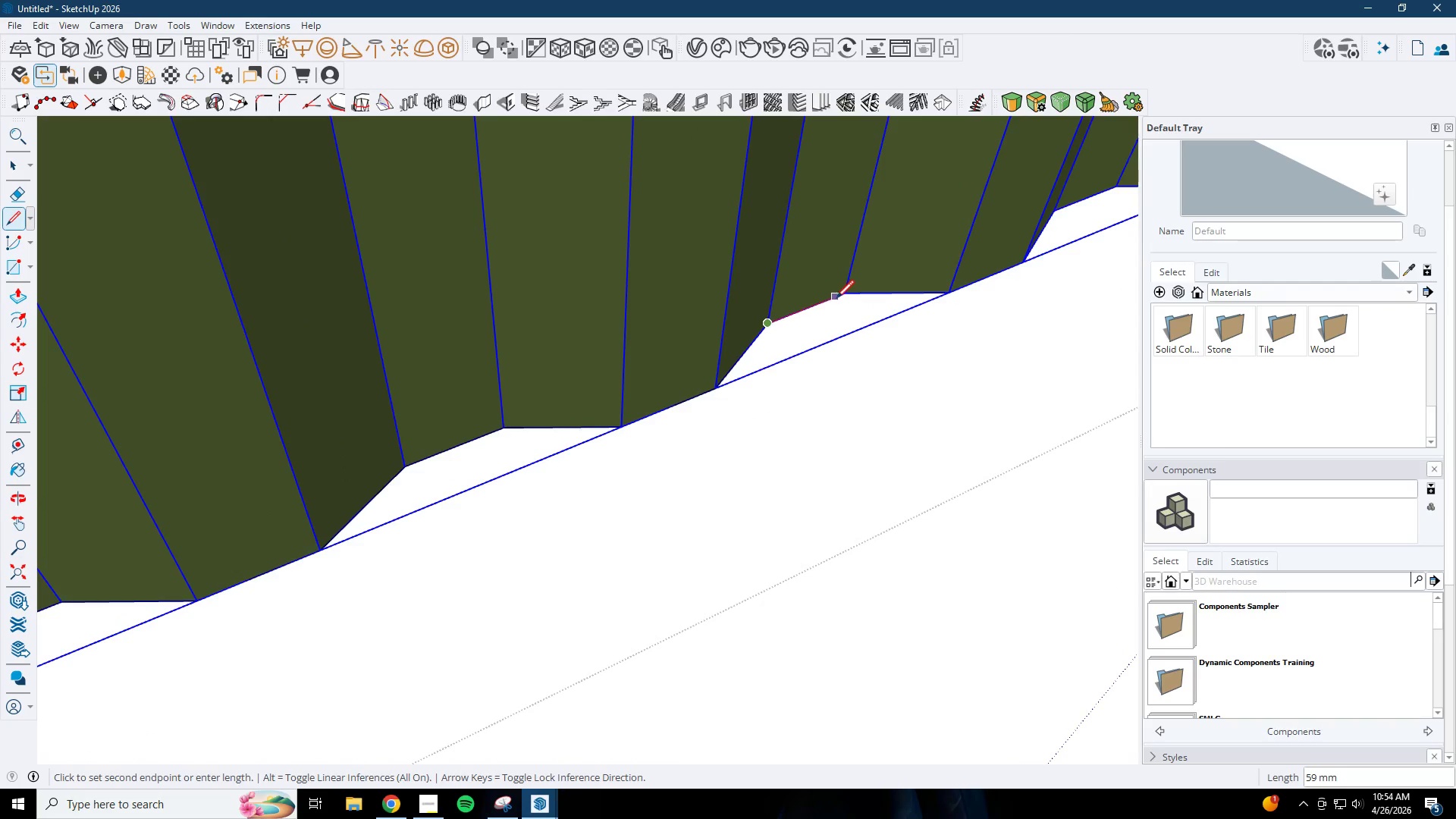 
left_click([842, 299])
 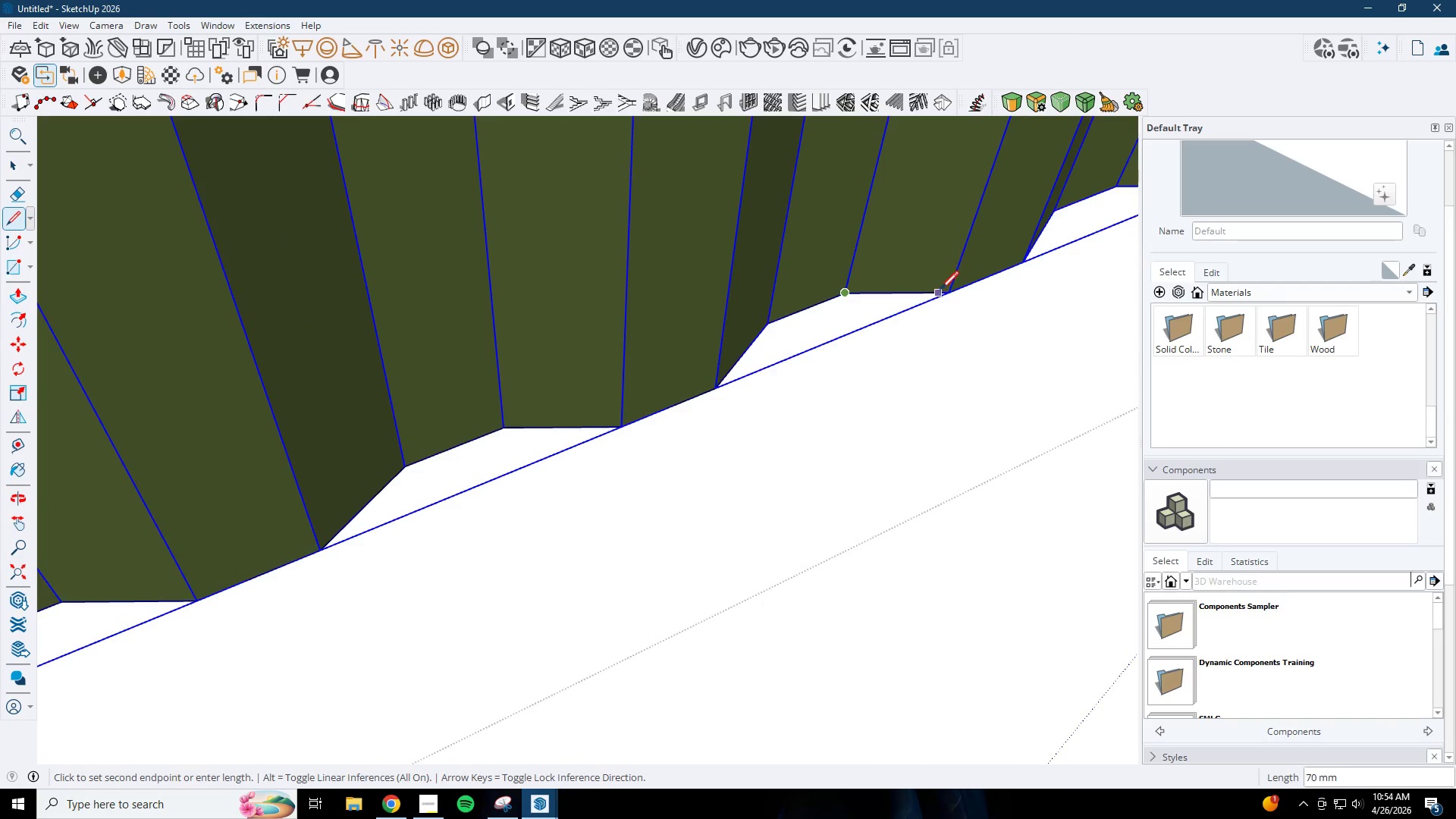 
left_click([948, 291])
 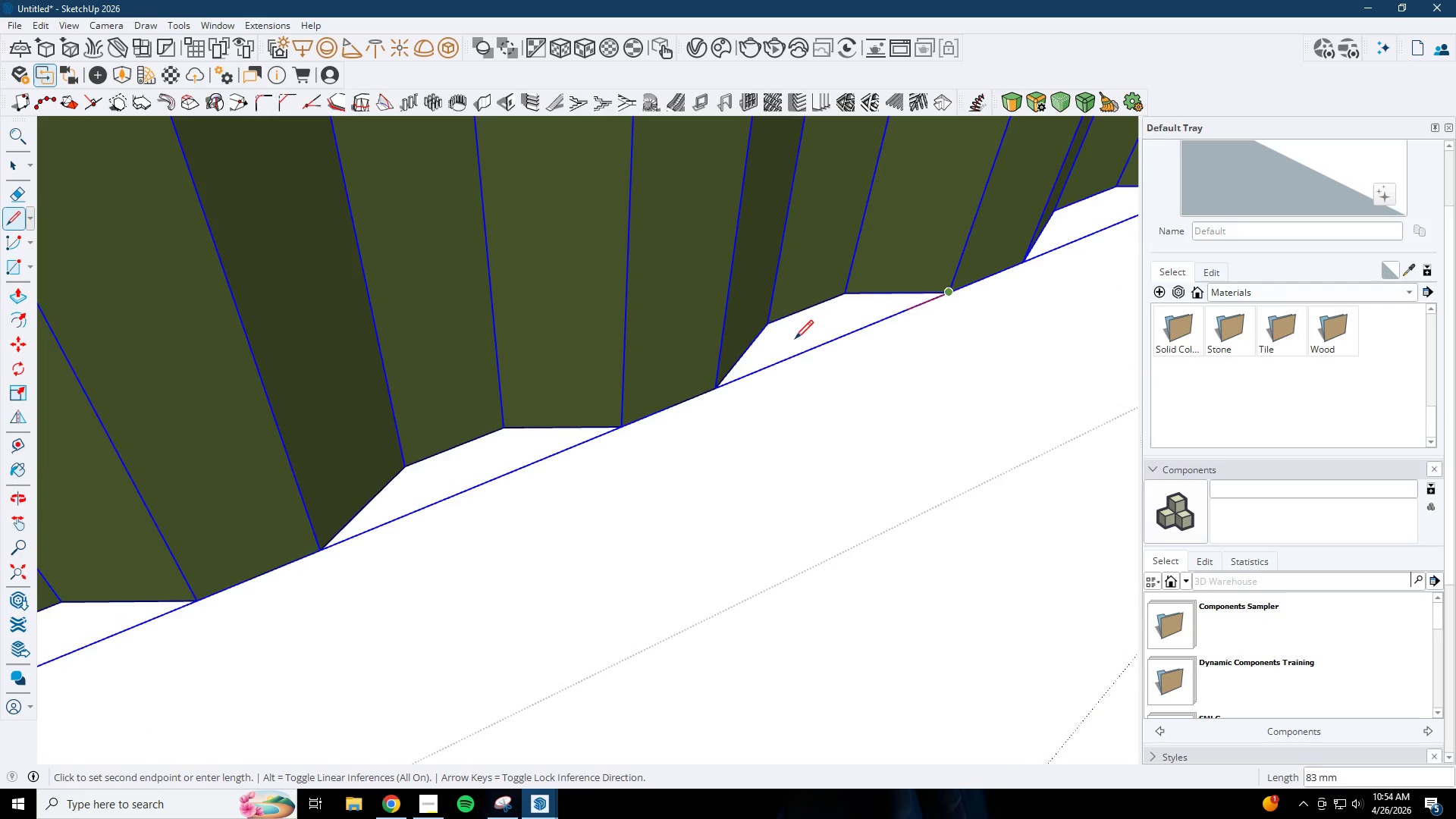 
scroll: coordinate [692, 335], scroll_direction: down, amount: 5.0
 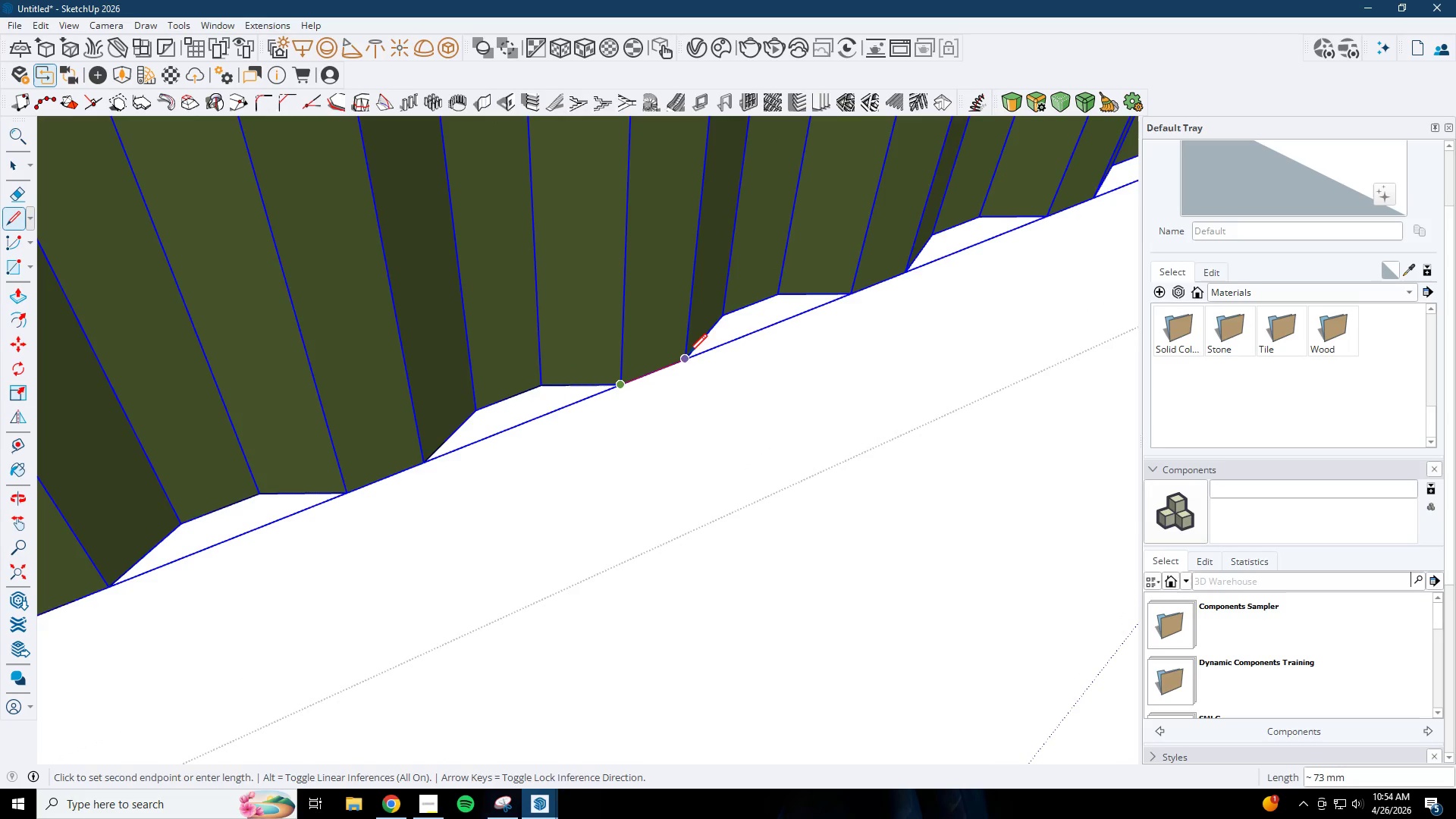 
left_click([689, 357])
 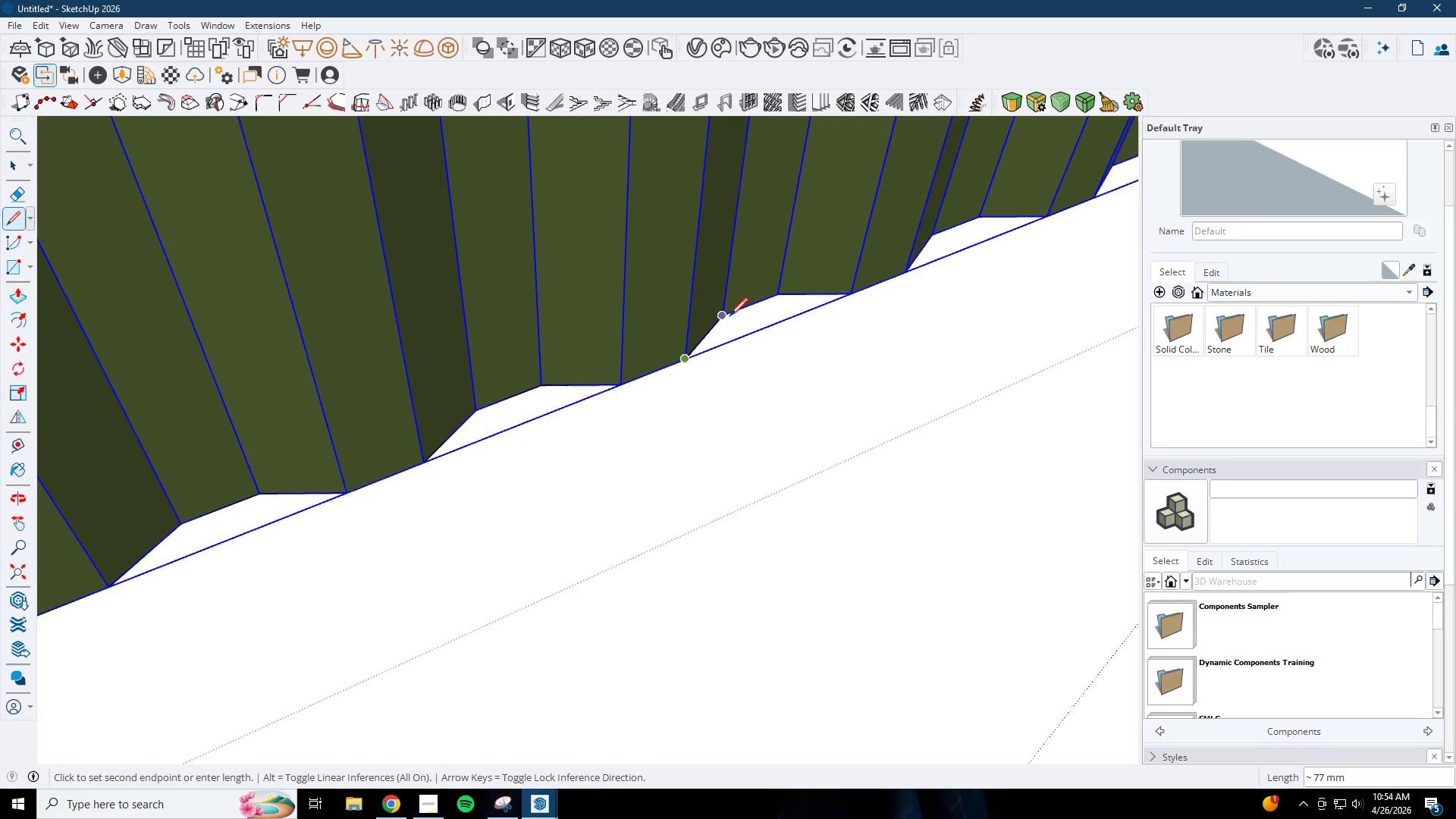 
left_click([726, 317])
 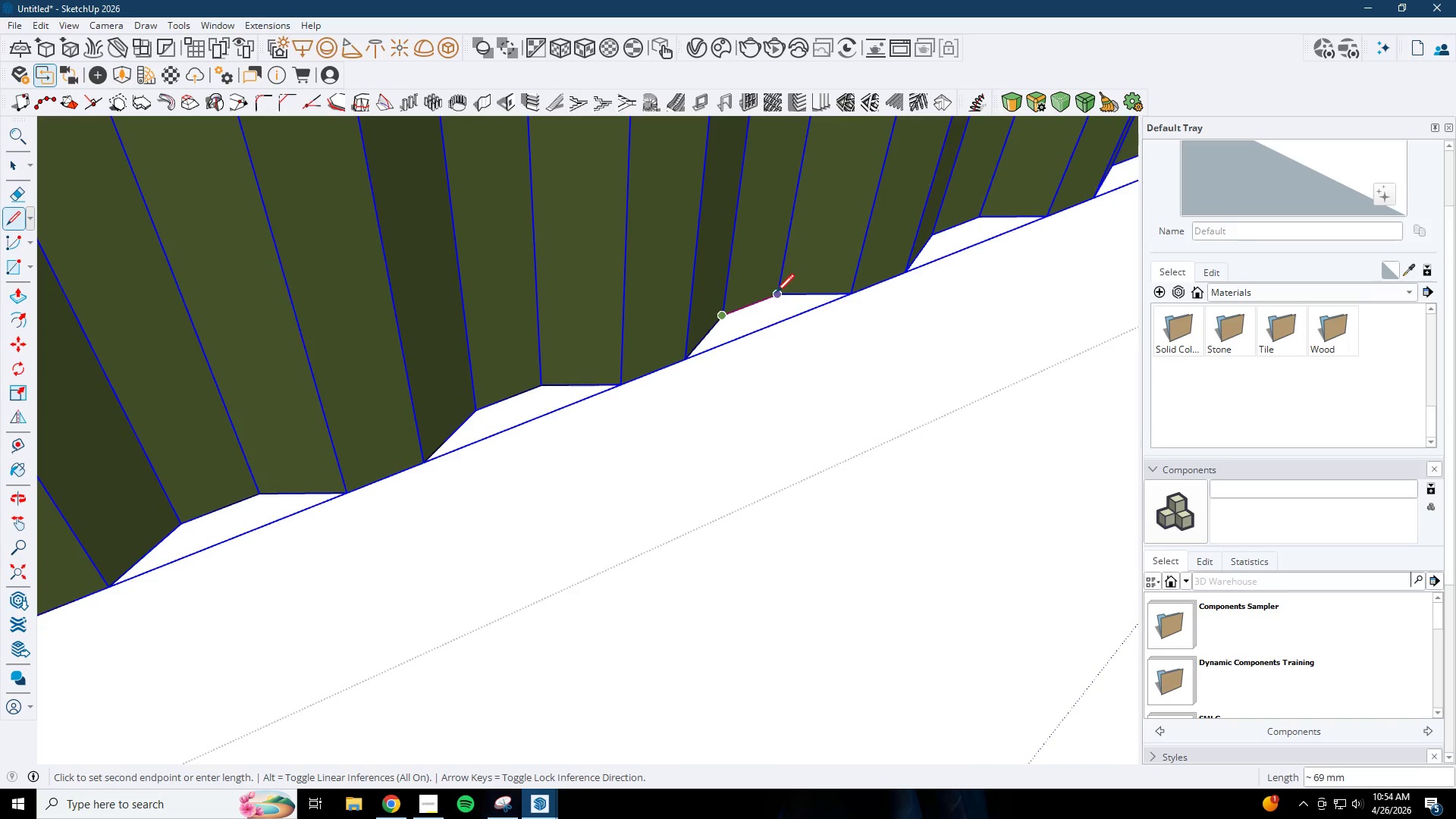 
left_click([776, 294])
 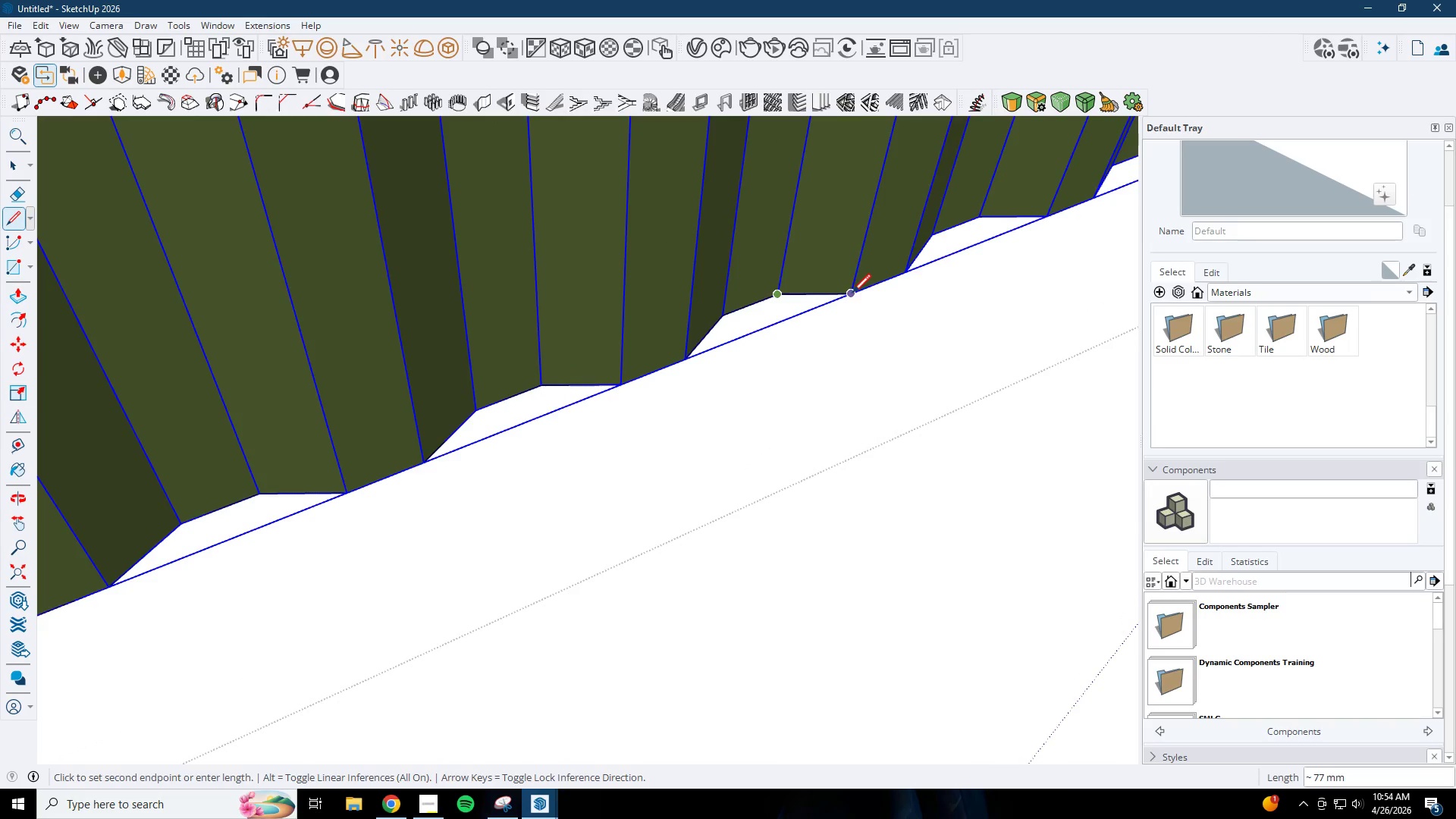 
left_click([852, 294])
 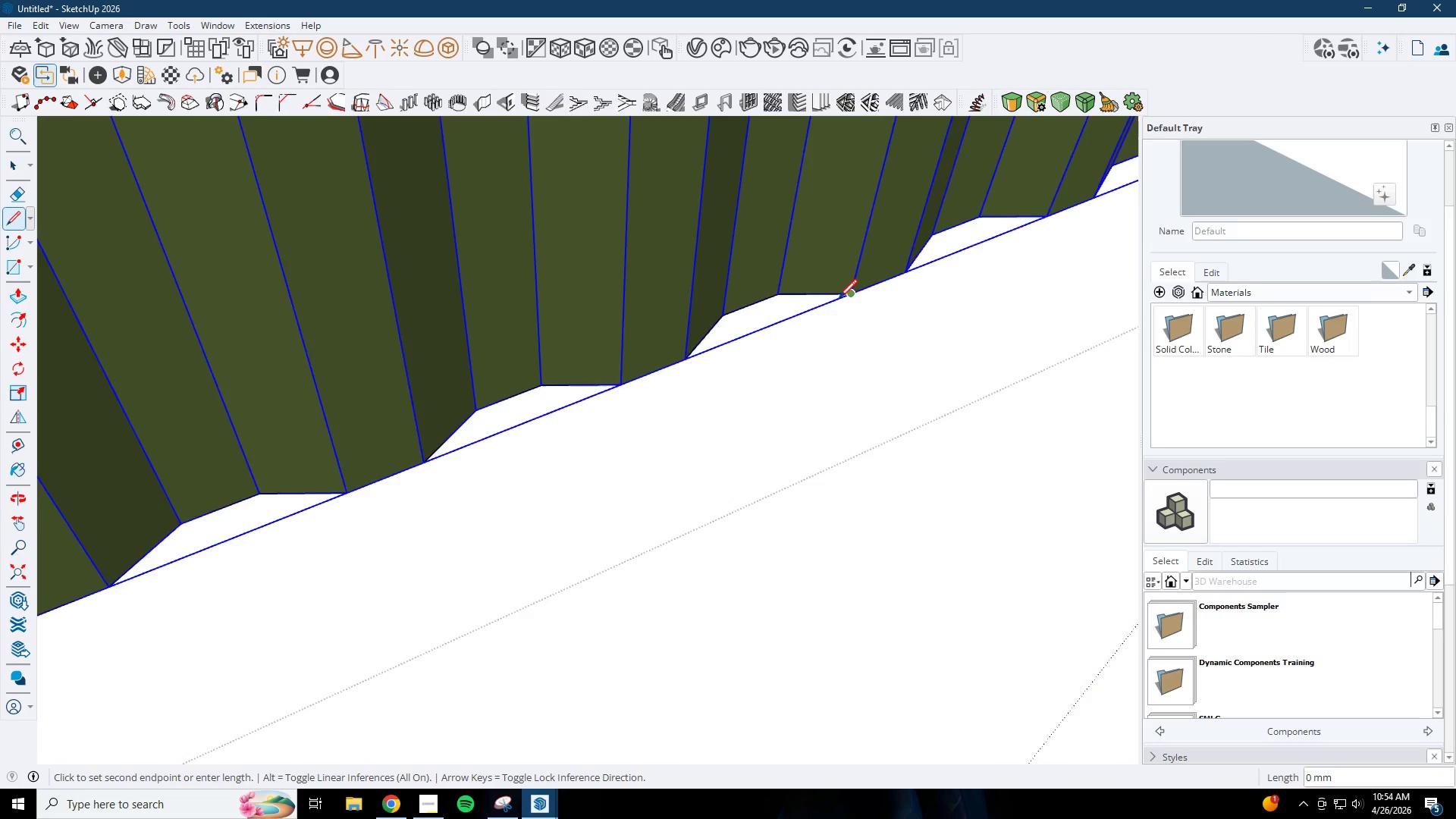 
scroll: coordinate [632, 366], scroll_direction: down, amount: 1.0
 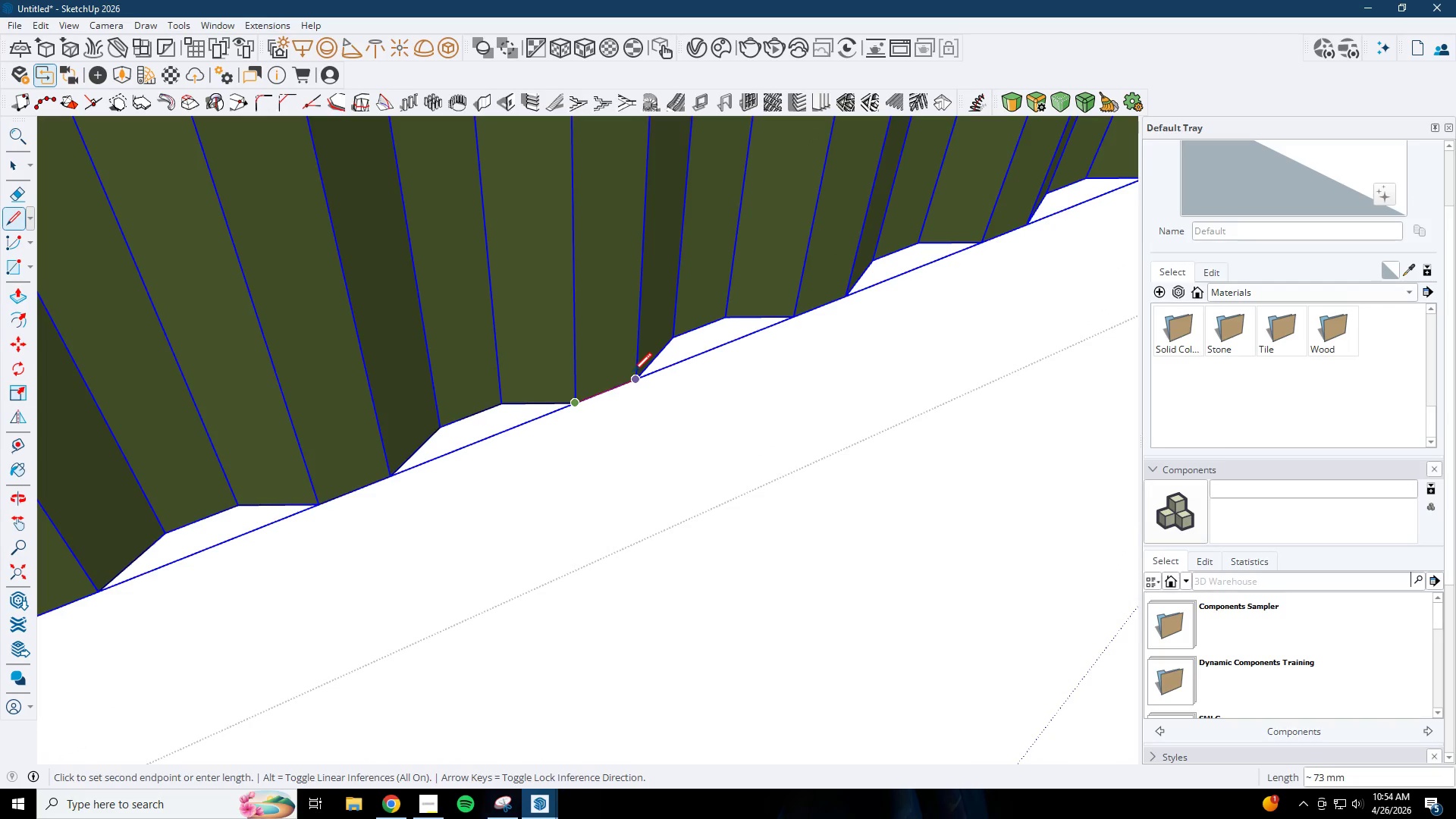 
left_click([633, 373])
 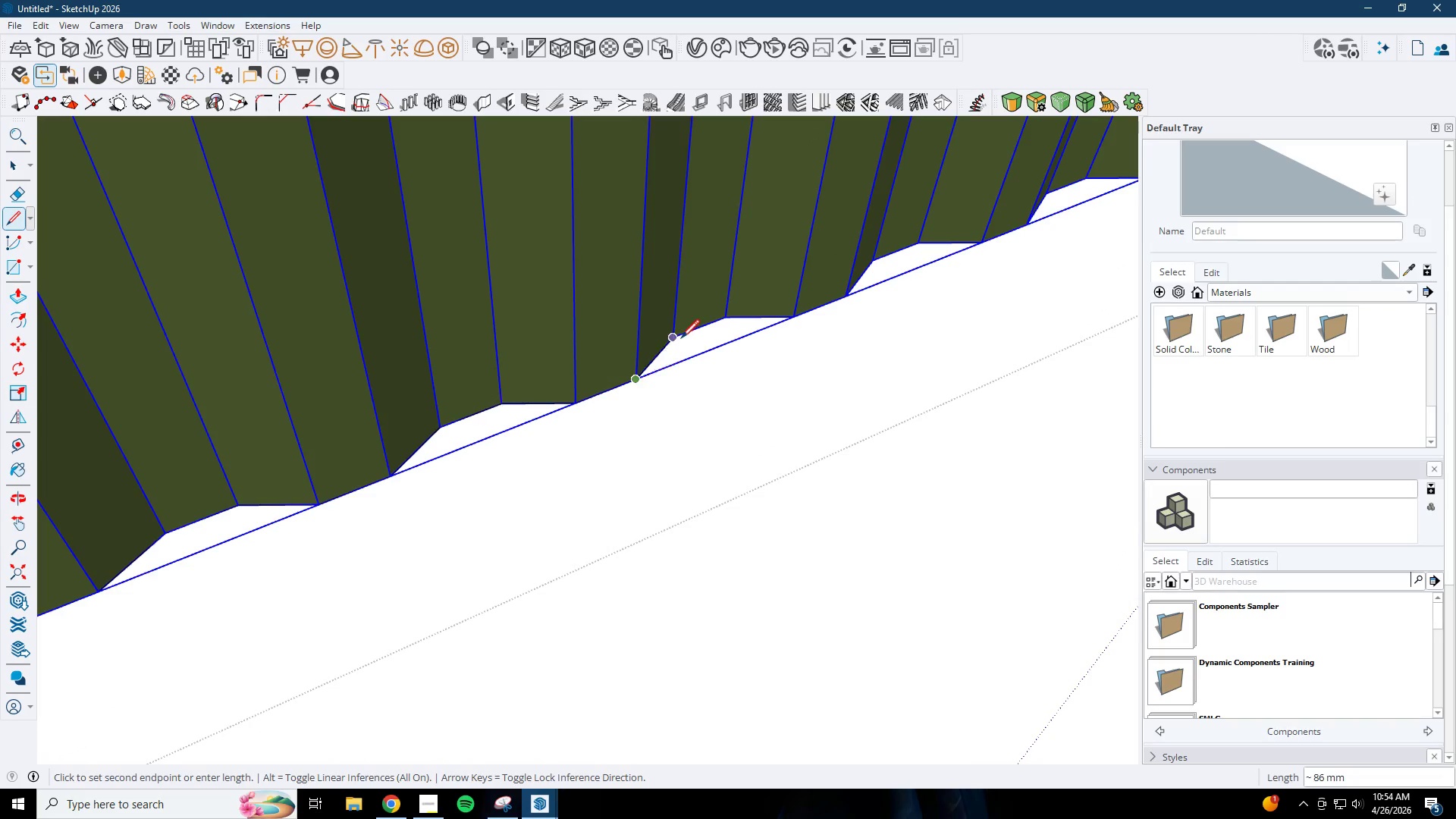 
left_click([678, 338])
 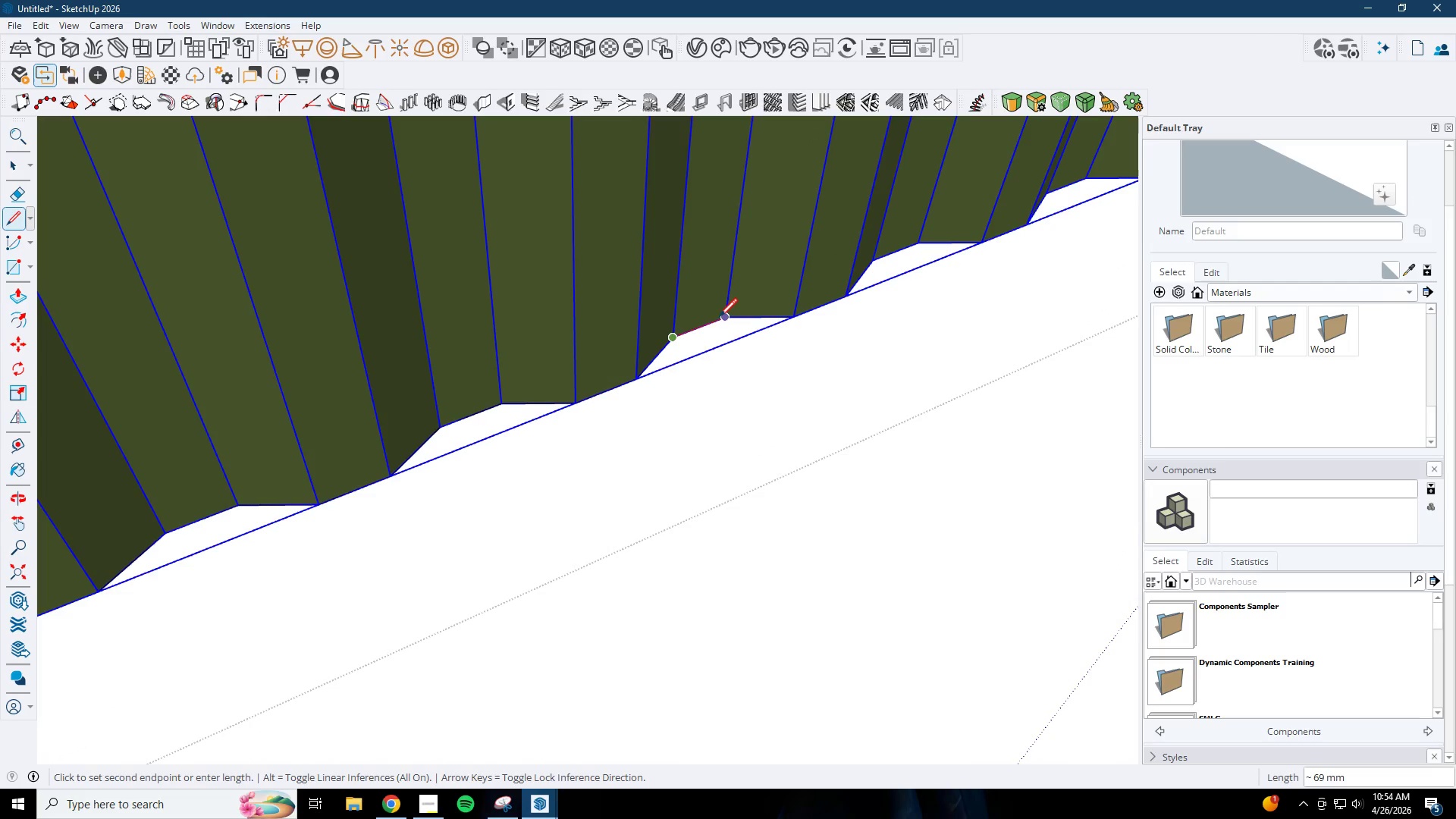 
left_click([723, 316])
 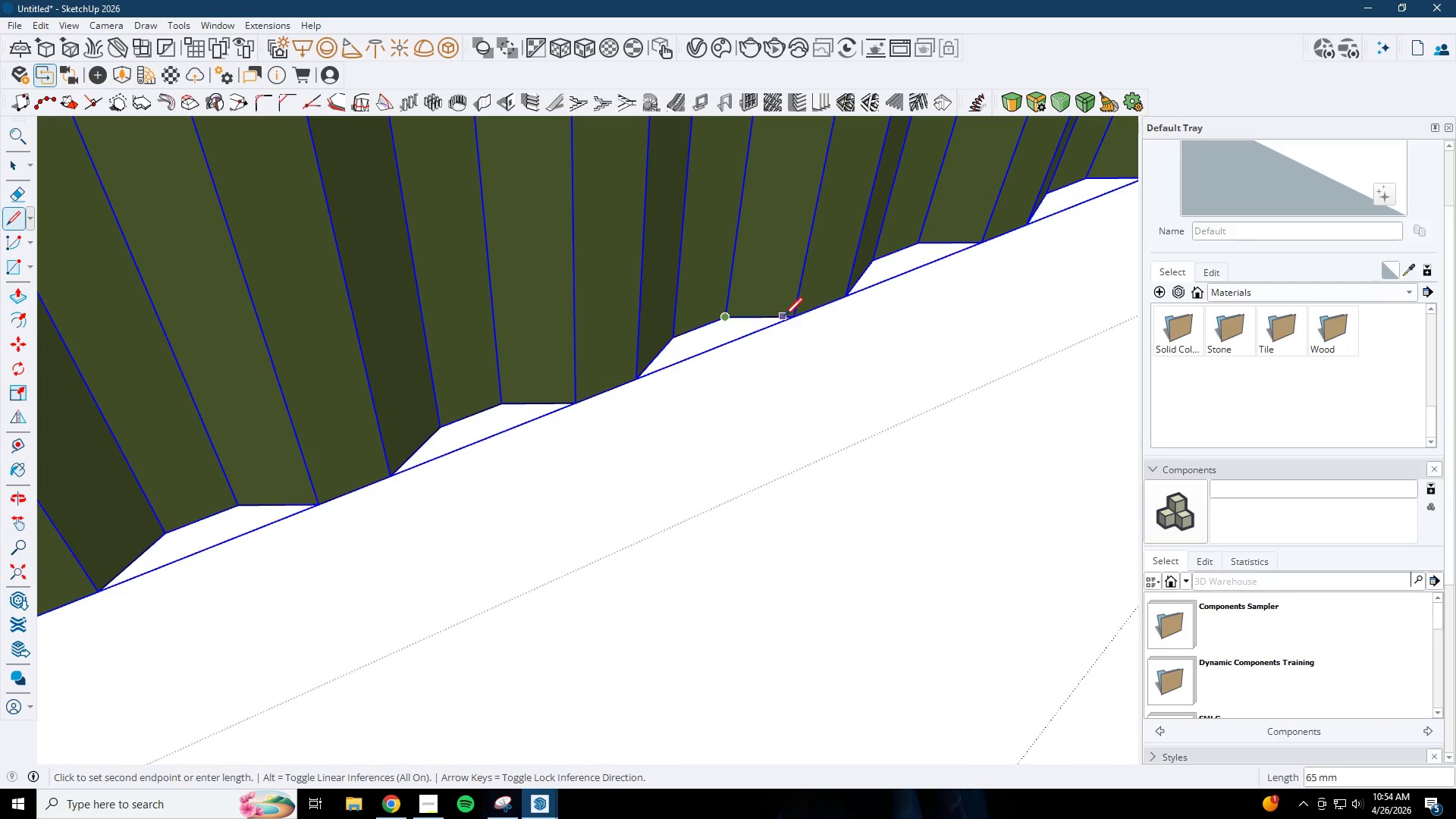 
left_click([792, 318])
 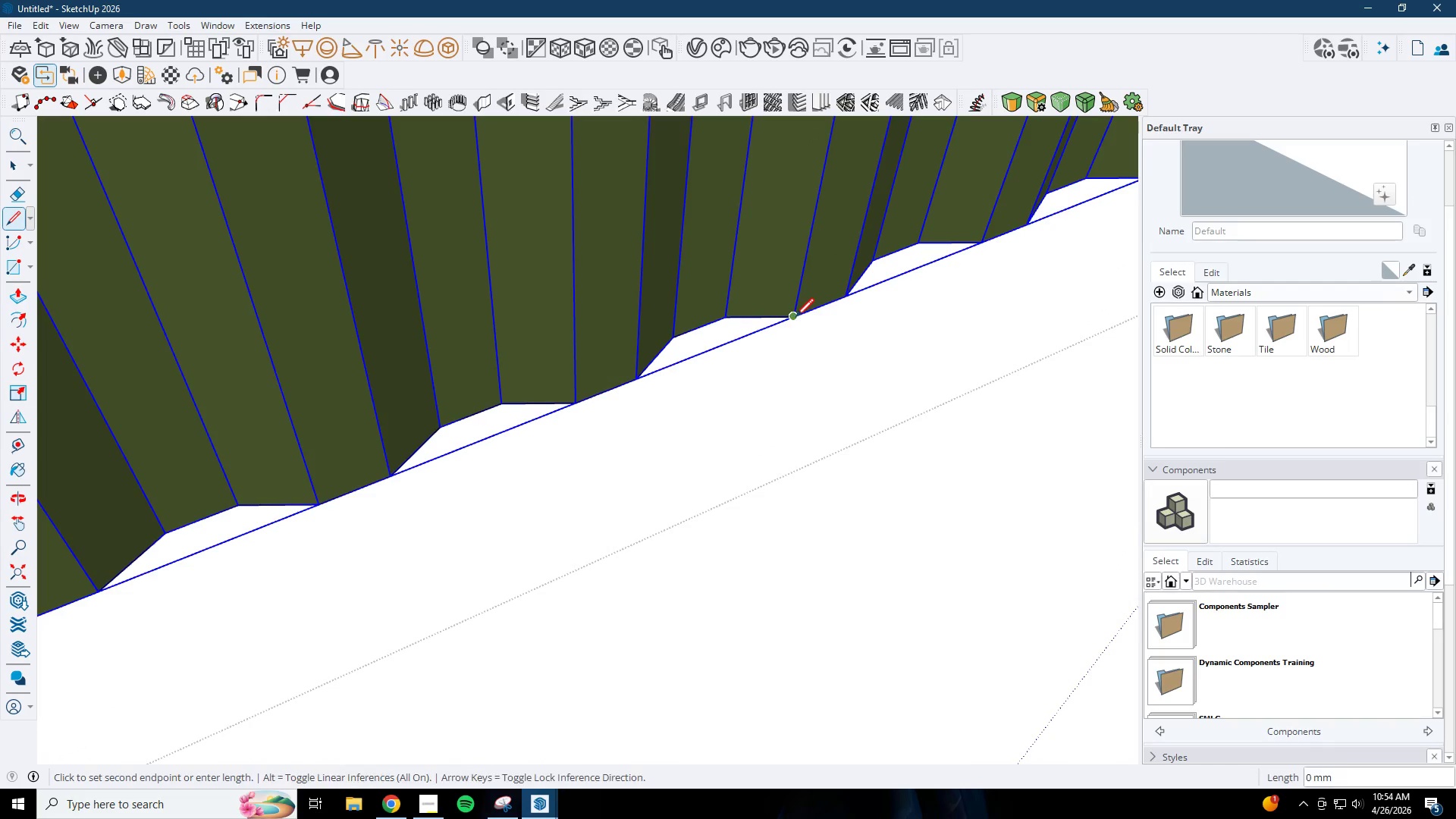 
left_click_drag(start_coordinate=[797, 318], to_coordinate=[802, 318])
 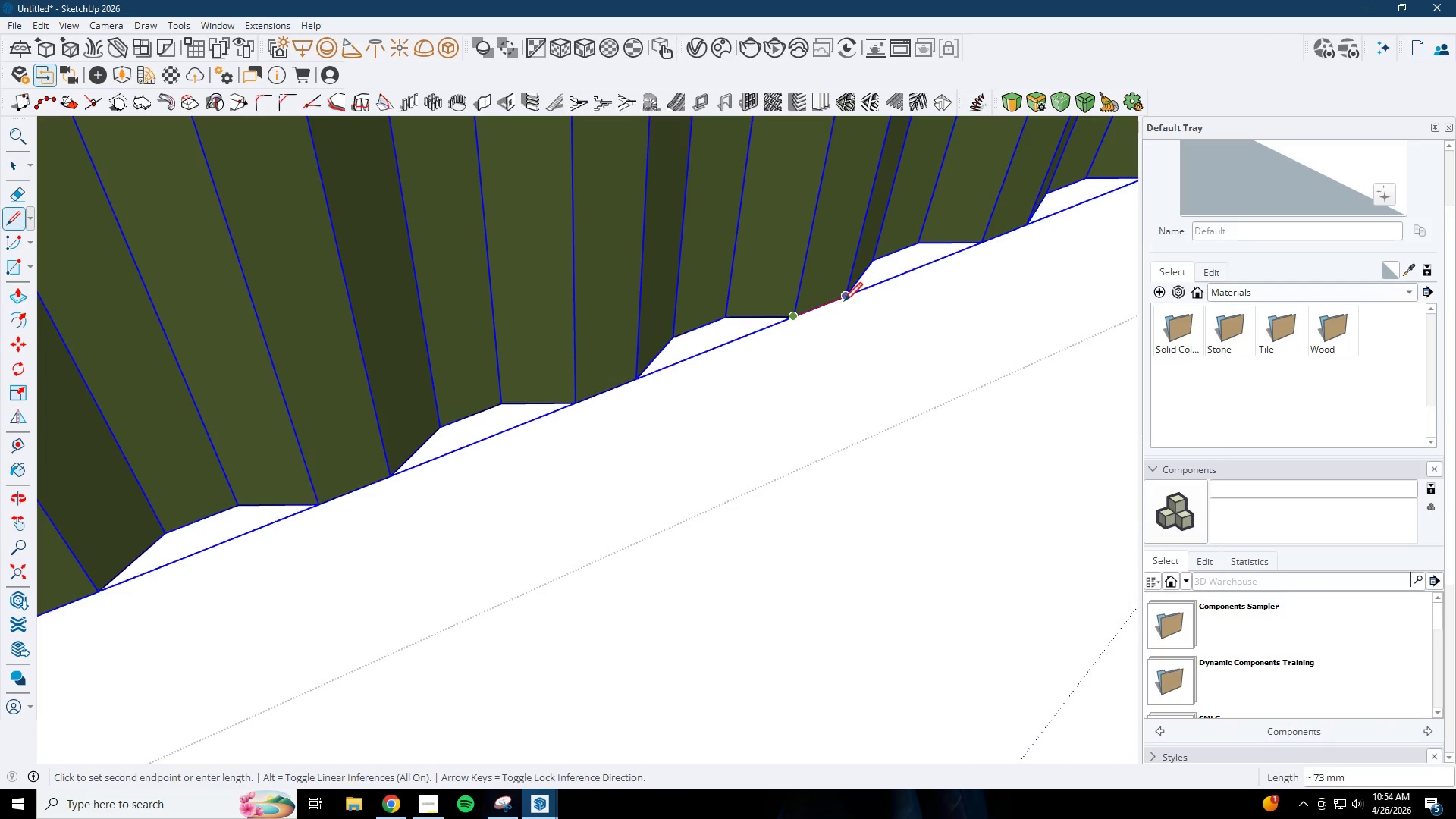 
left_click([849, 299])
 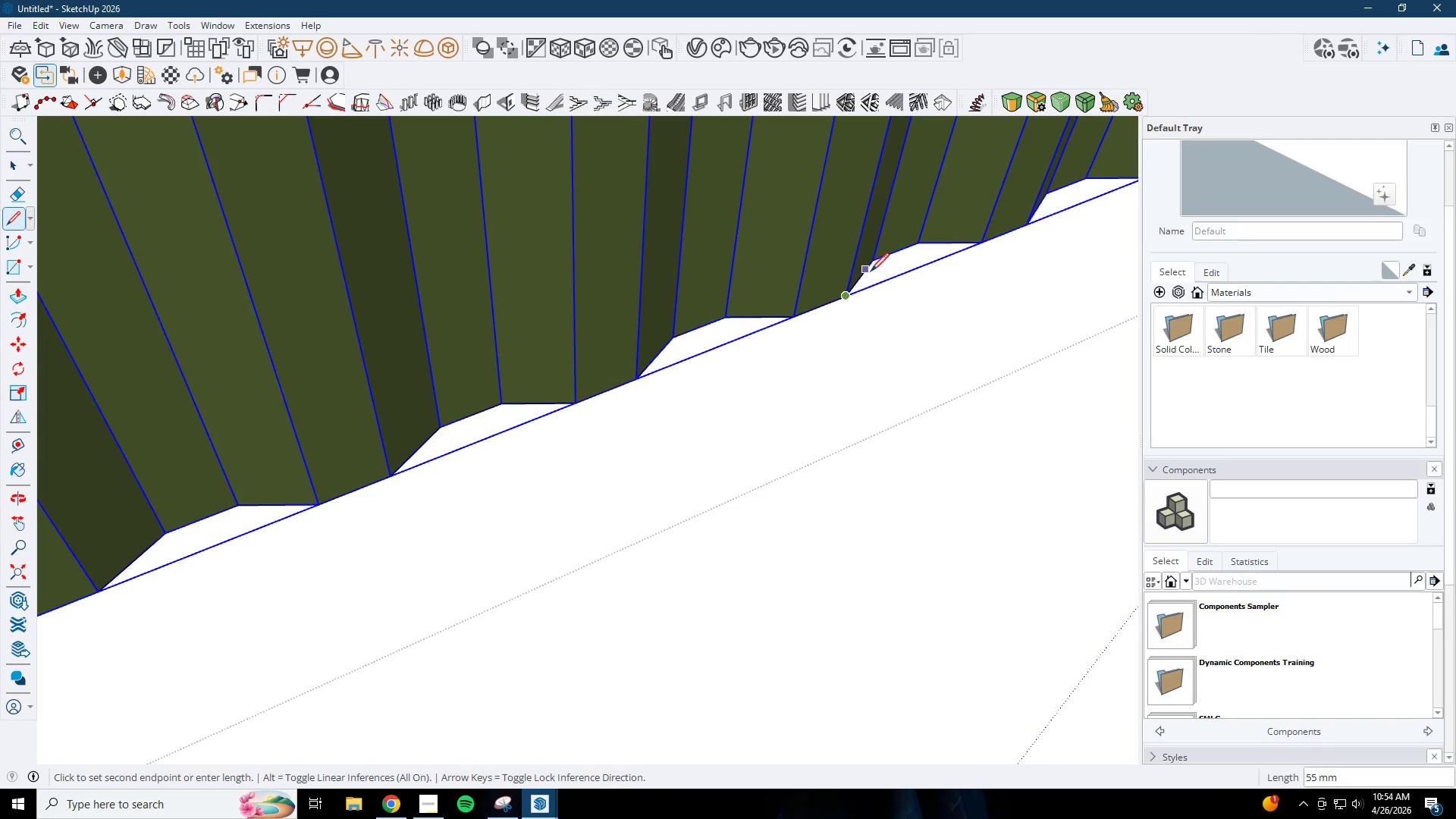 
left_click([876, 265])
 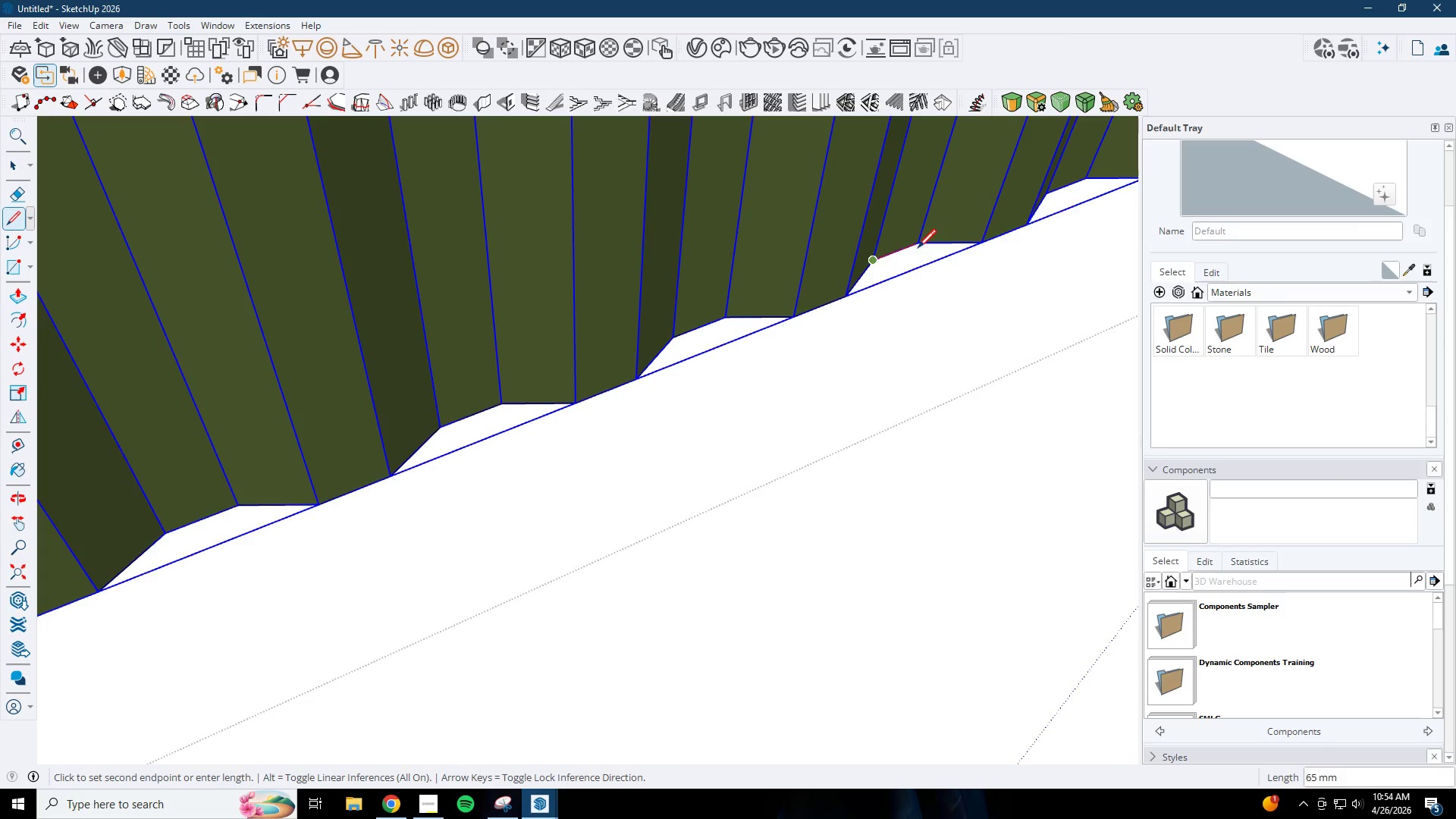 
left_click([923, 246])
 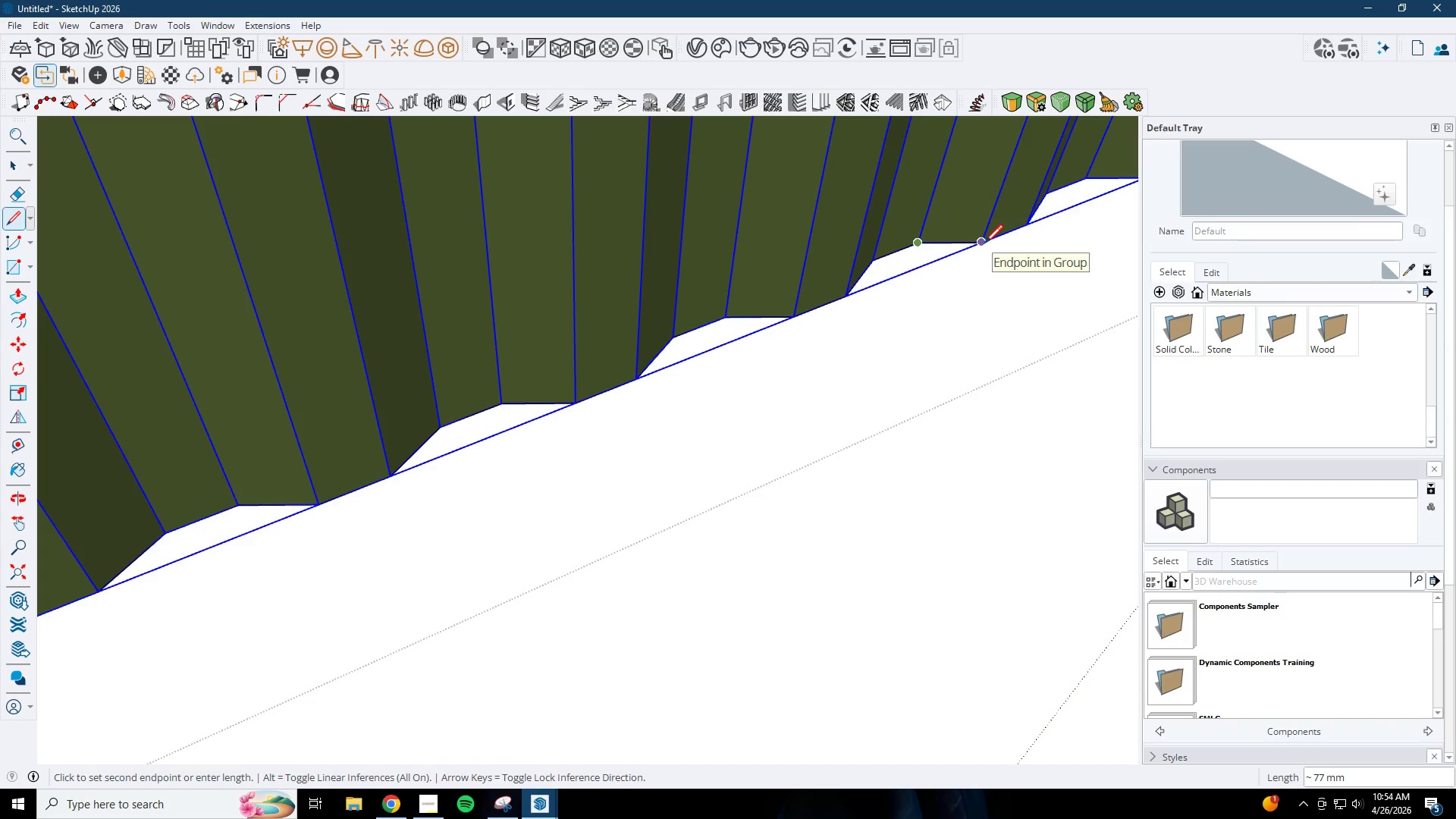 
scroll: coordinate [642, 366], scroll_direction: down, amount: 4.0
 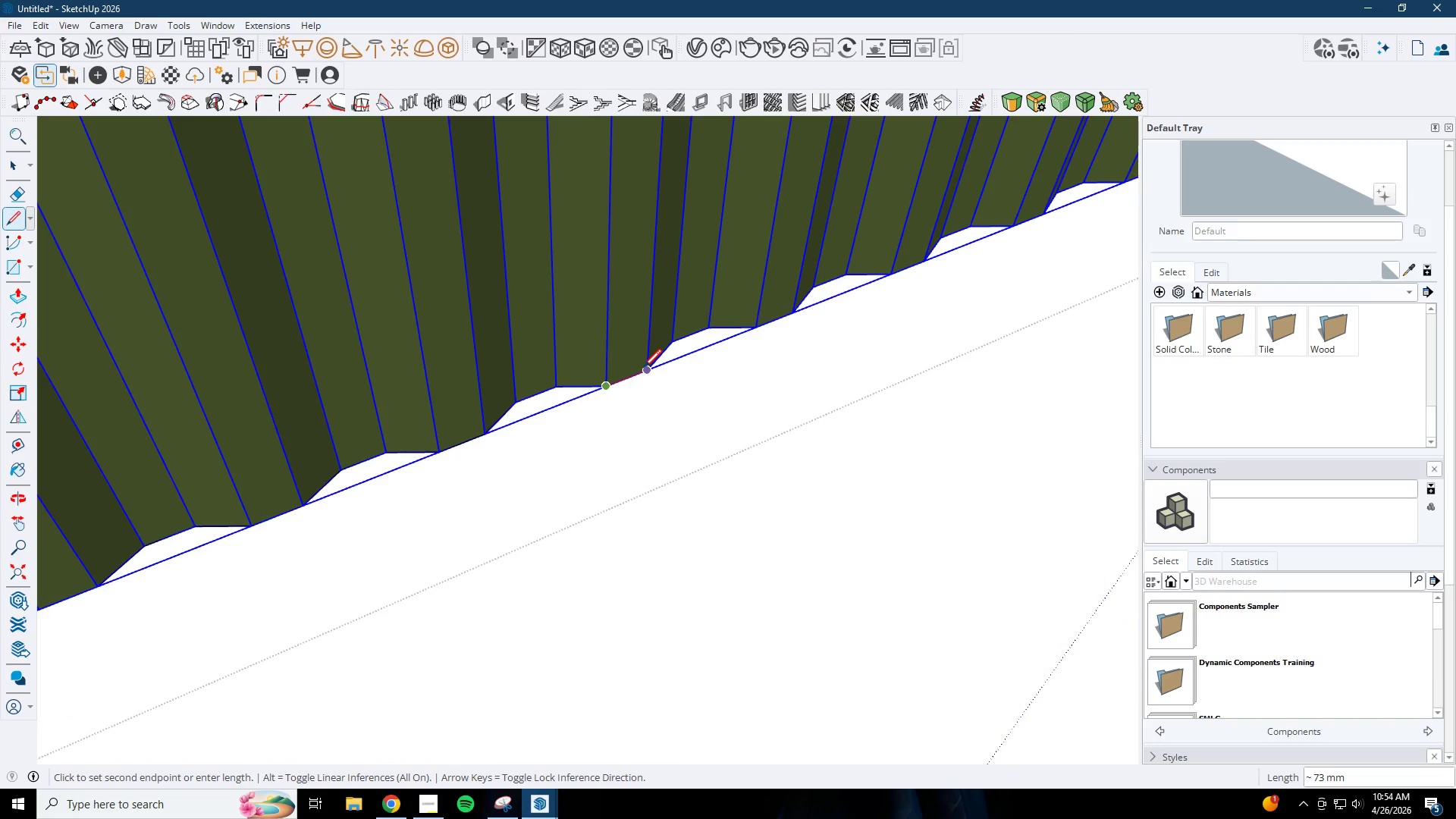 
left_click([643, 369])
 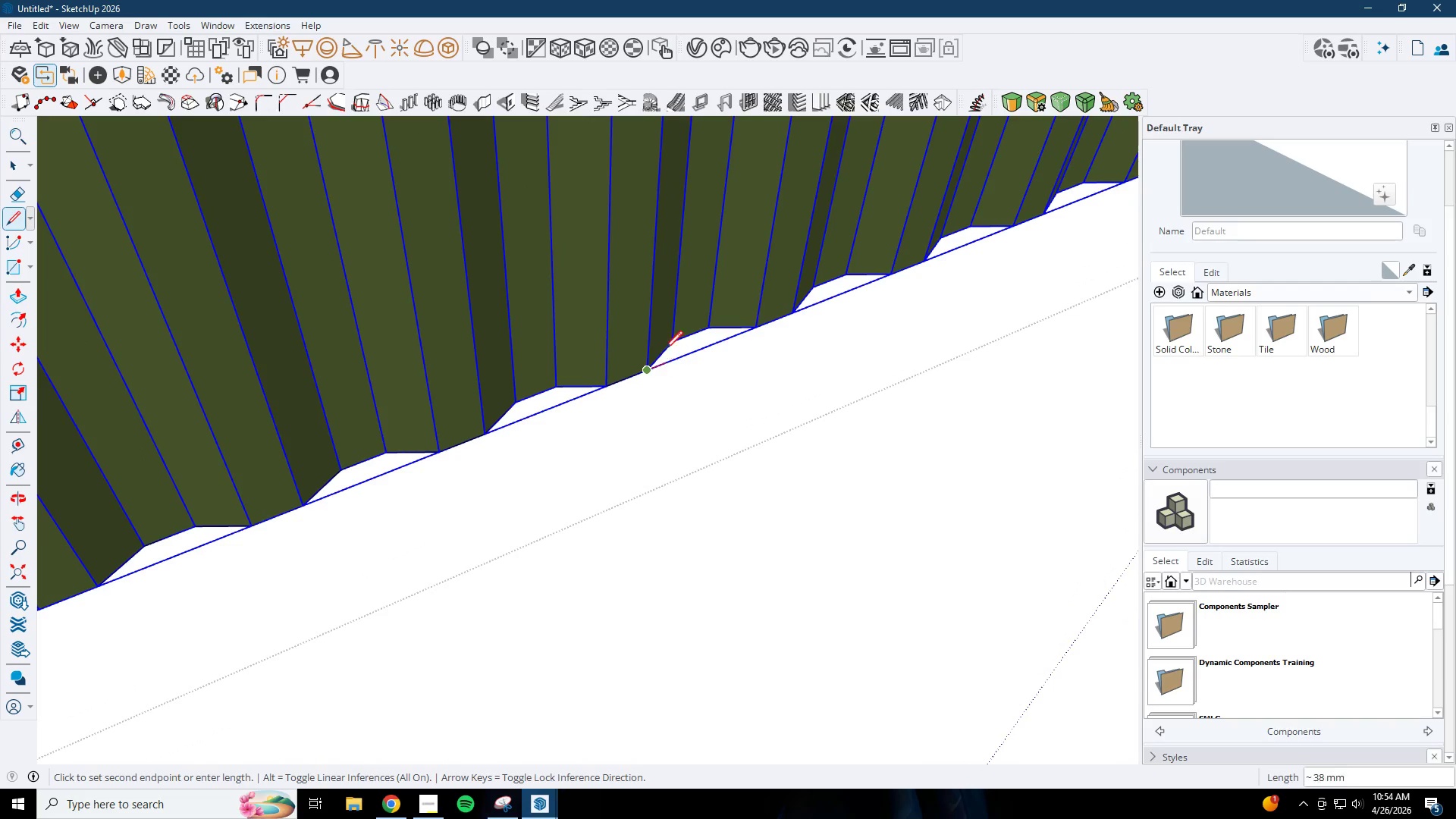 
left_click([666, 347])
 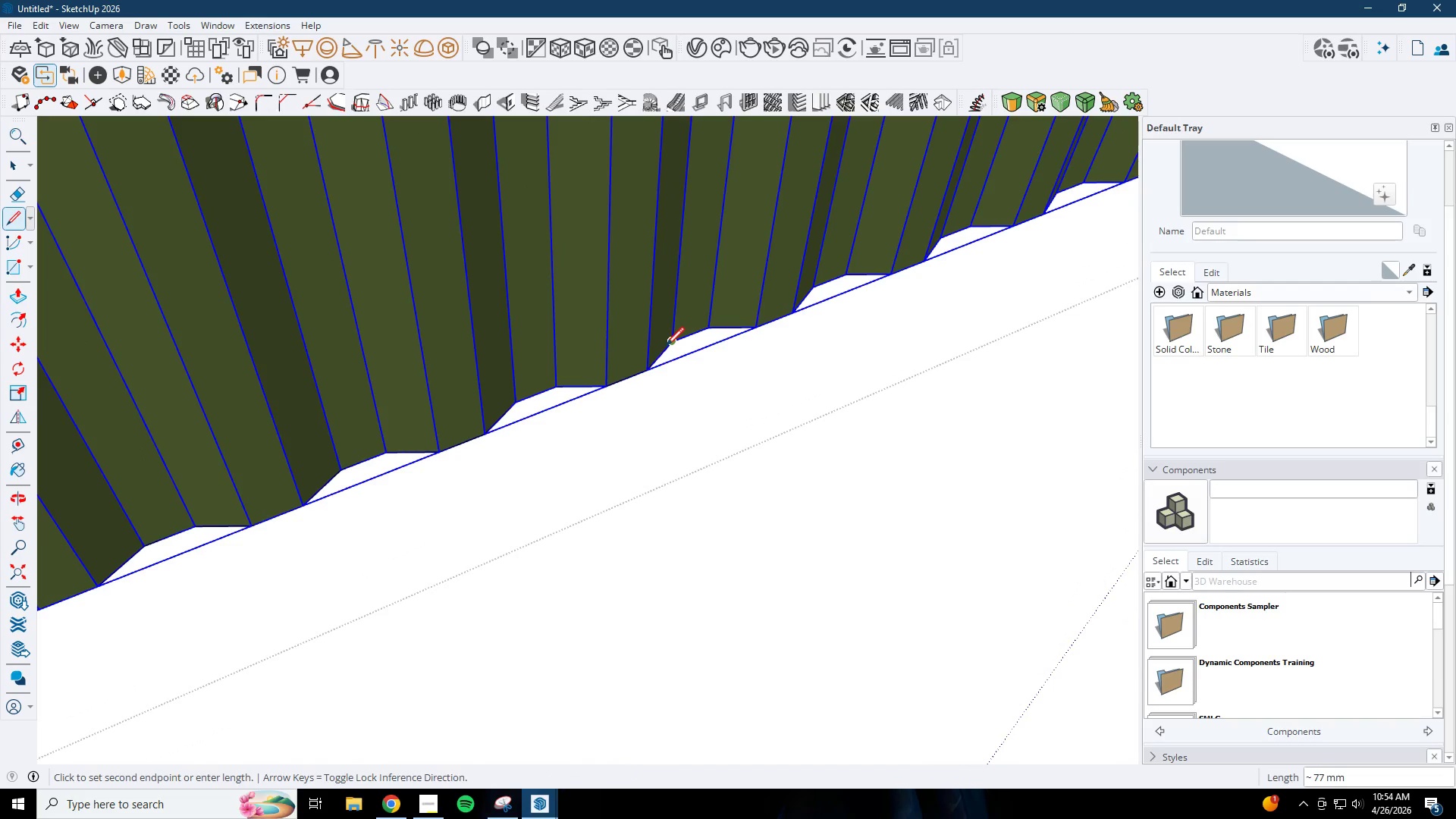 
key(Space)
 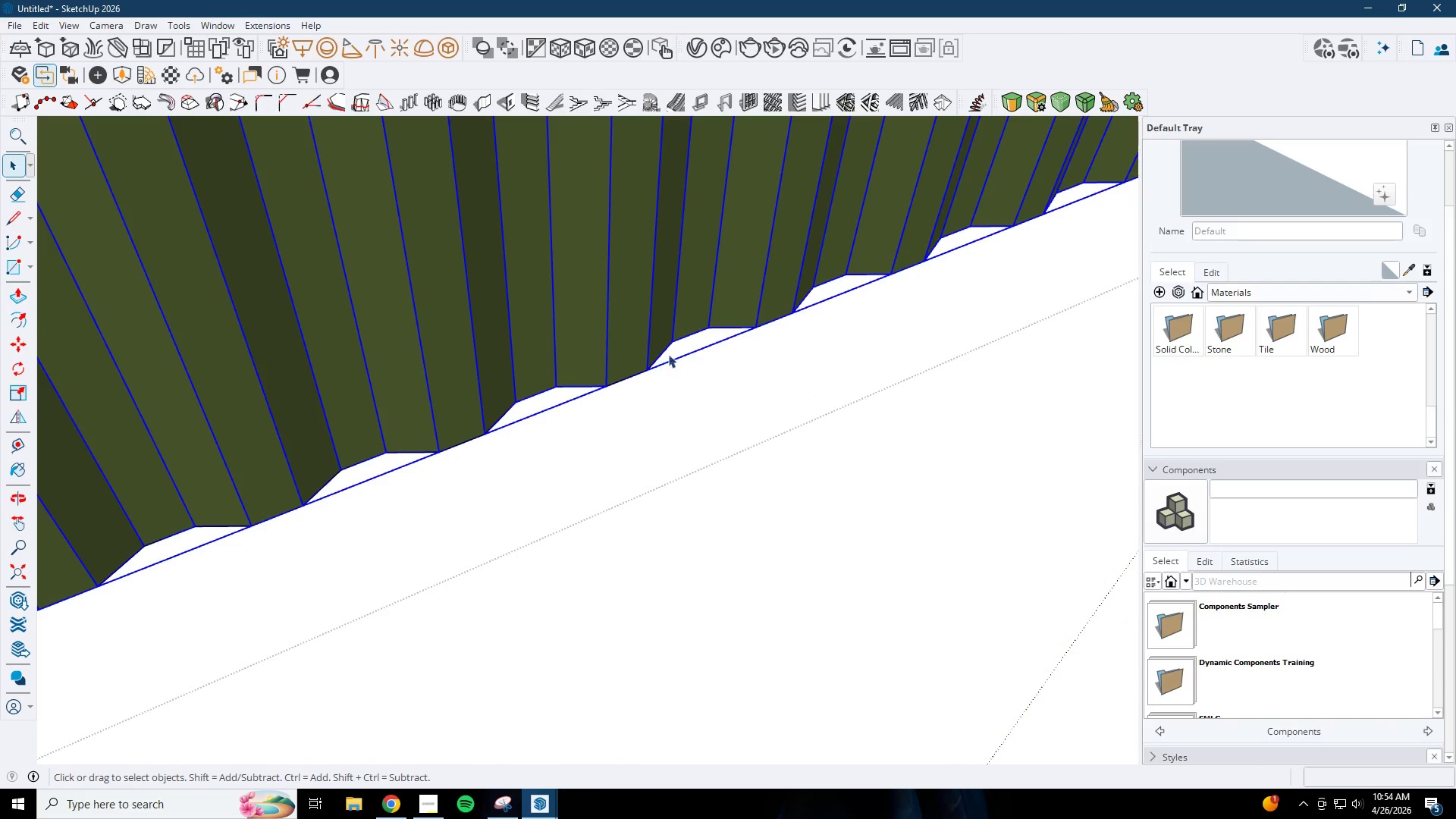 
left_click([676, 331])
 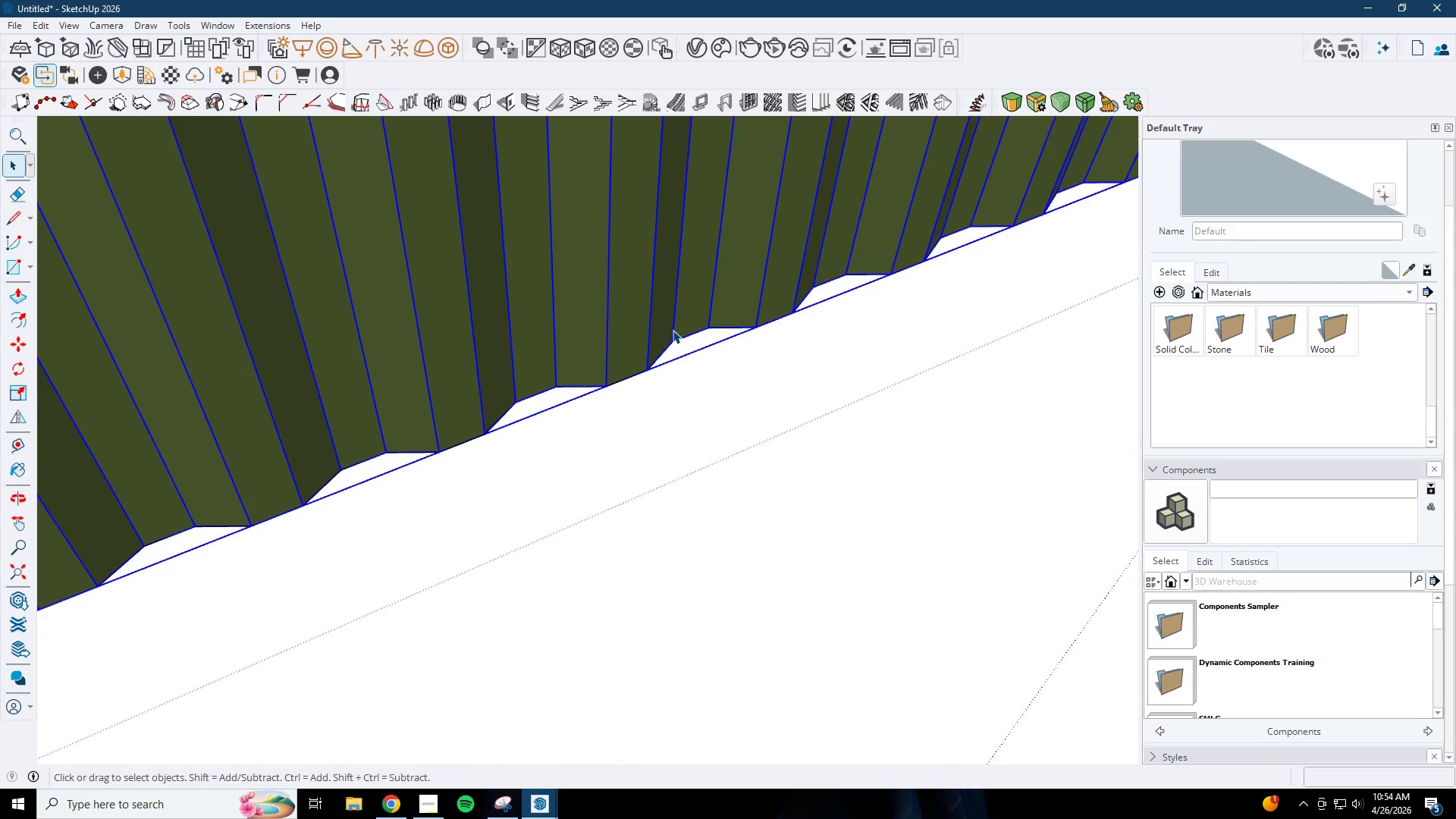 
scroll: coordinate [570, 468], scroll_direction: down, amount: 22.0
 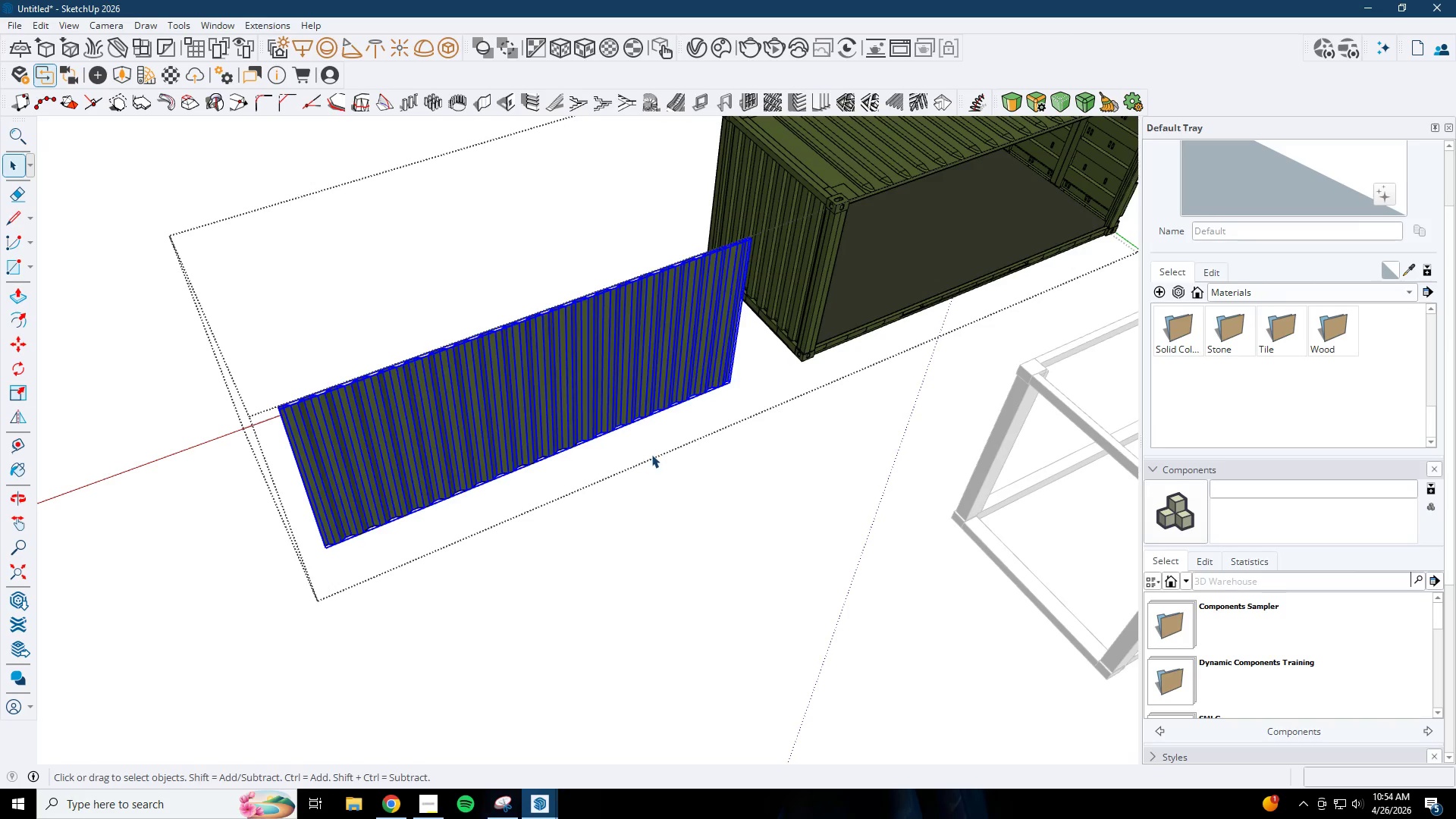 
key(Control+Z)
 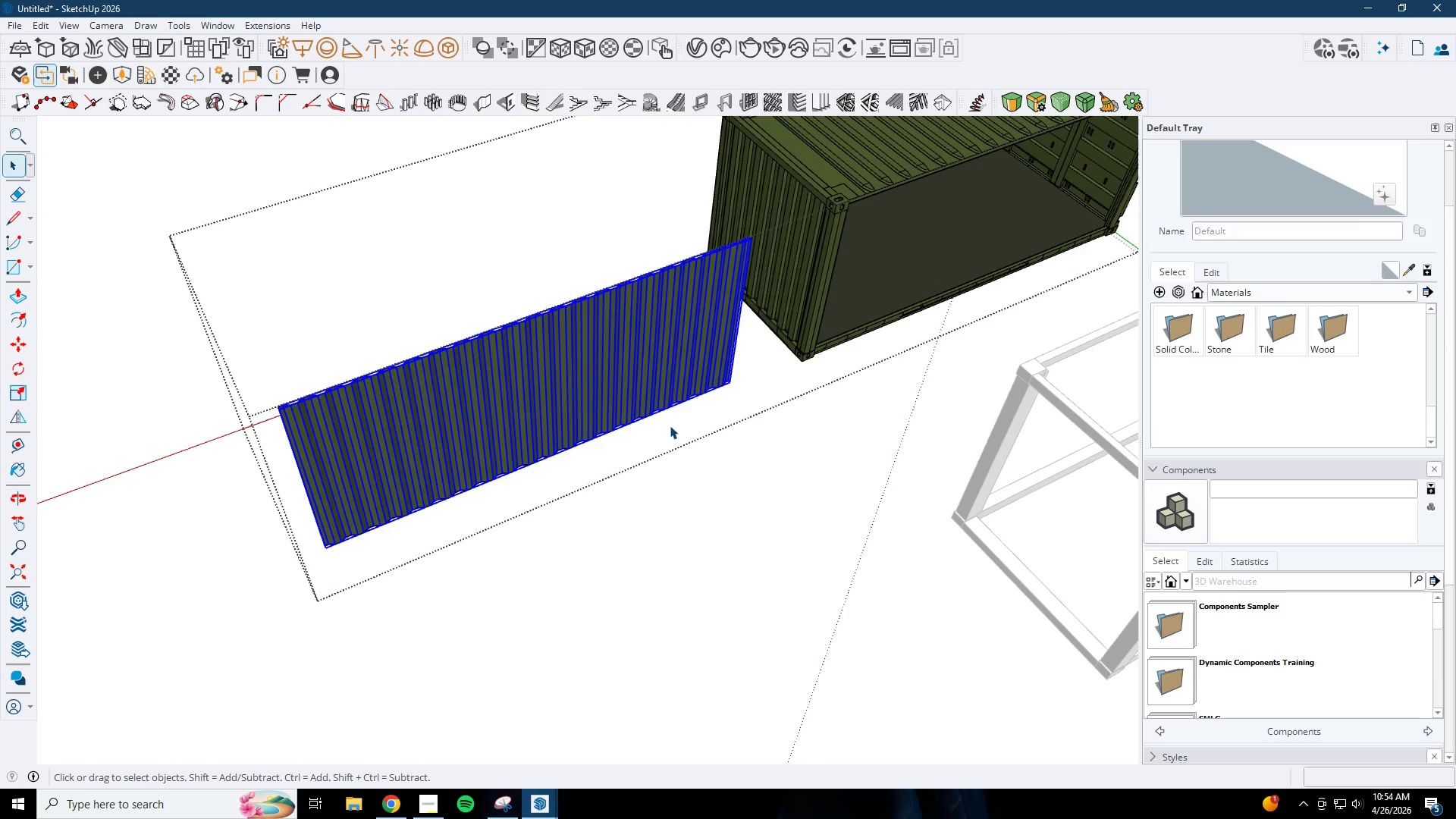 
left_click([687, 352])
 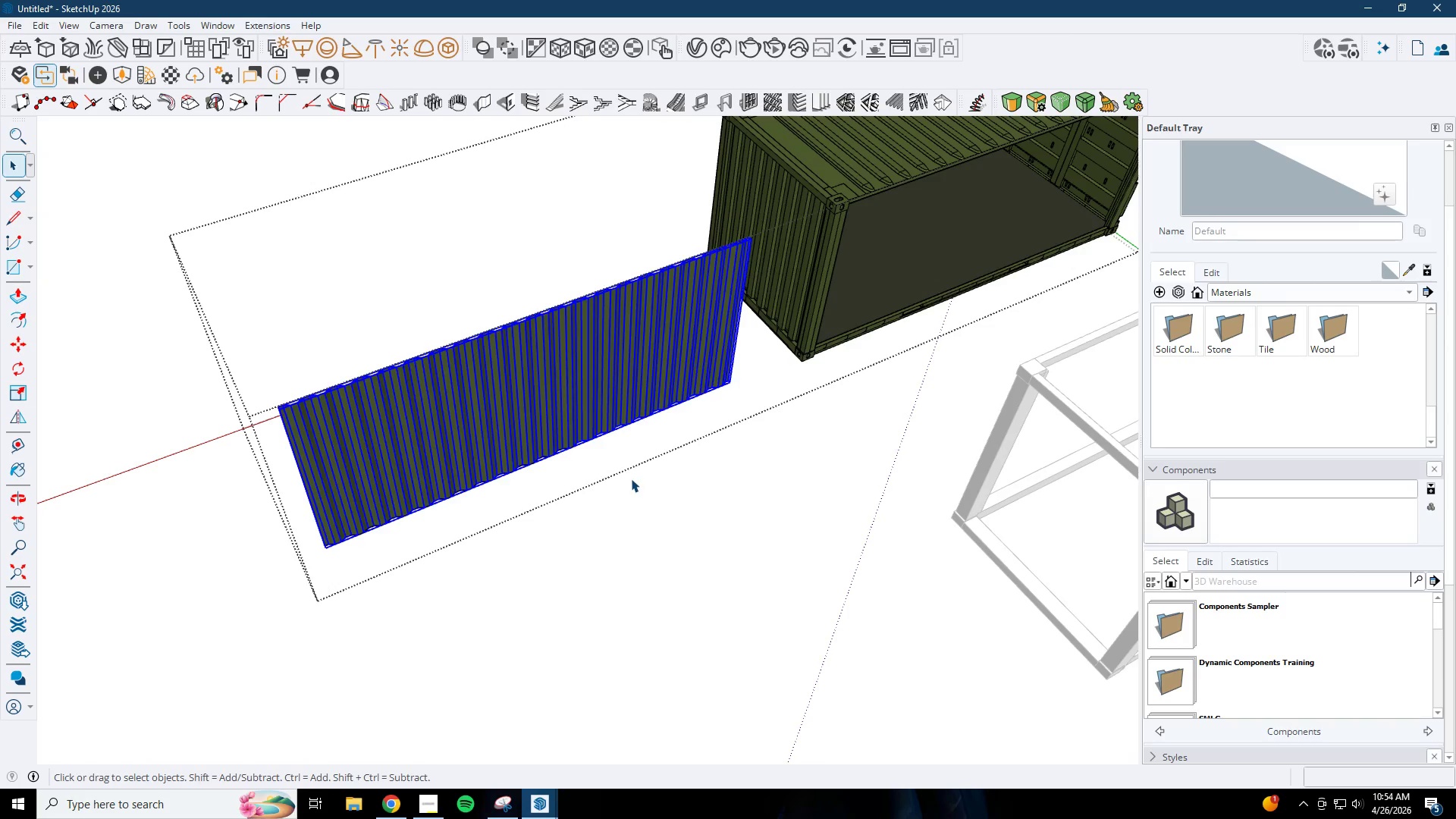 
key(M)
 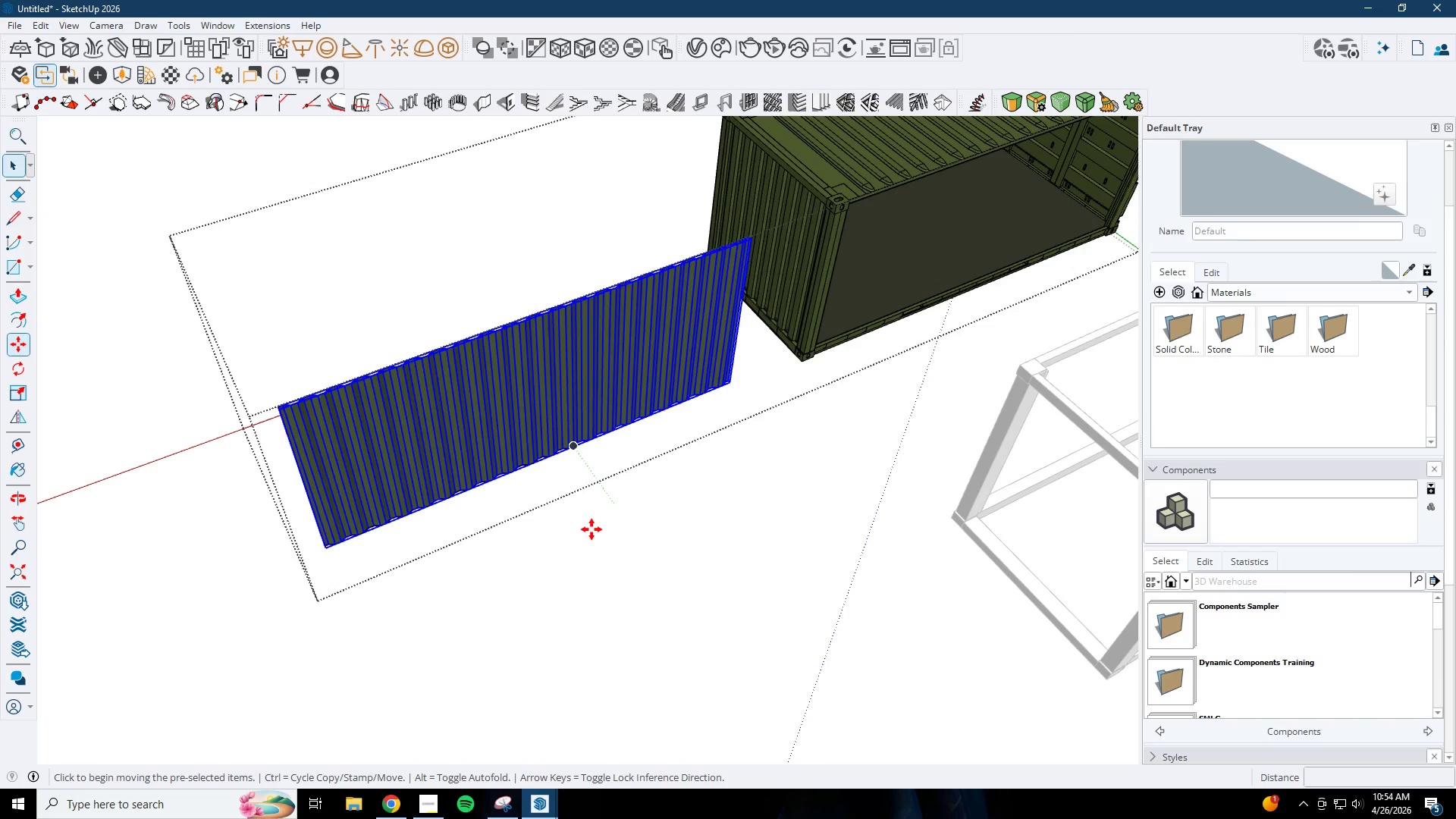 
left_click([592, 529])
 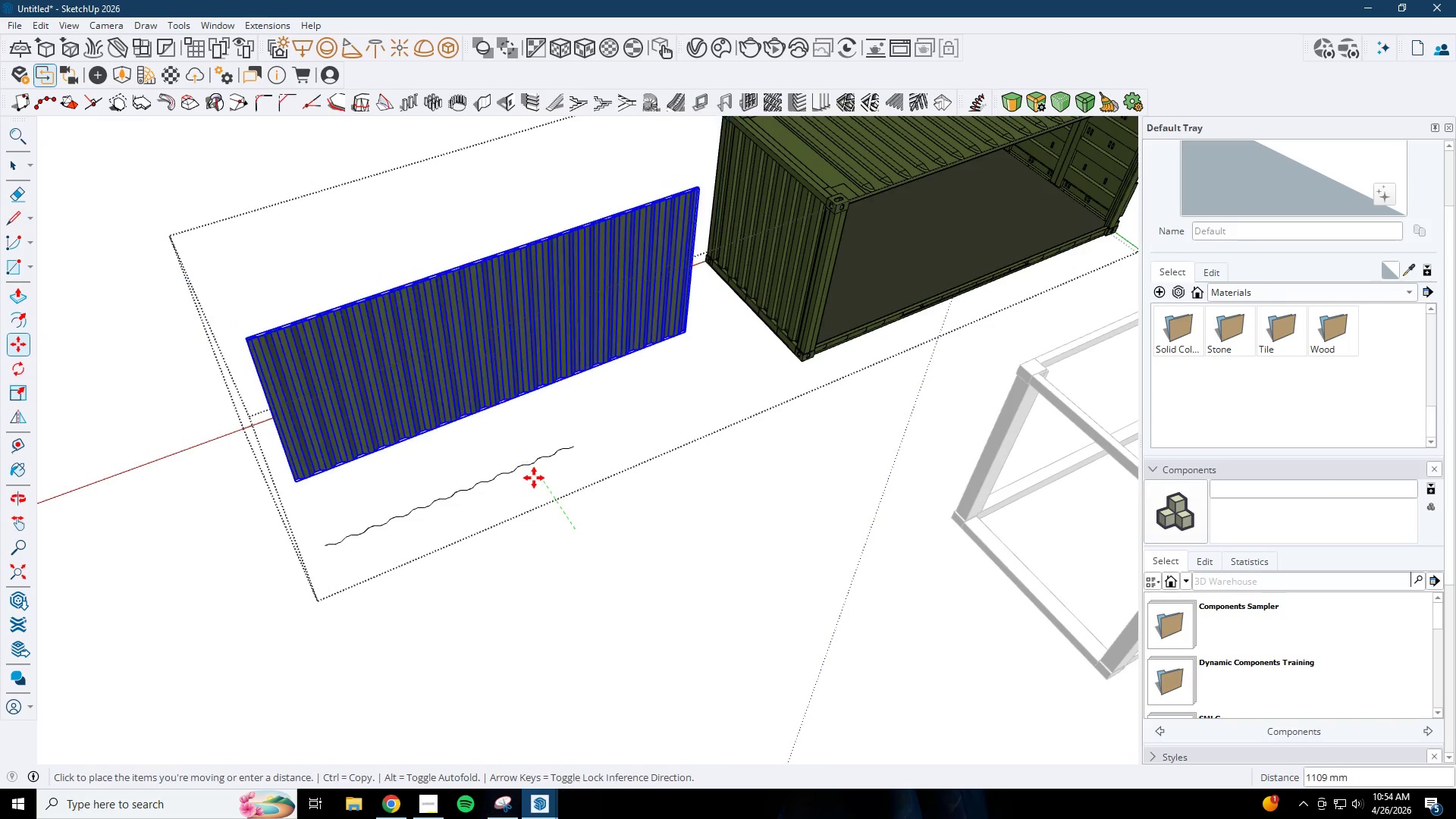 
left_click([534, 478])
 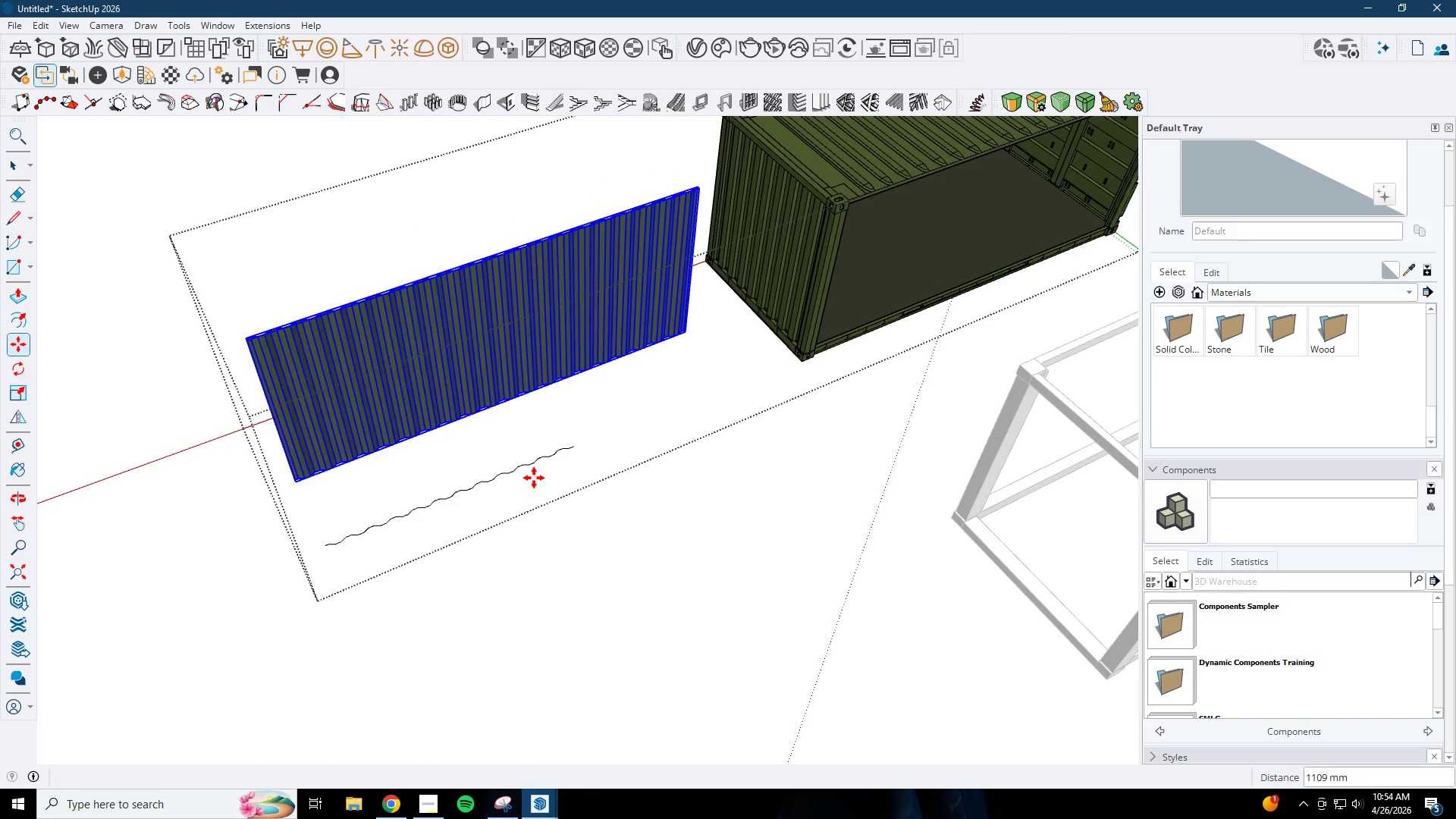 
key(Space)
 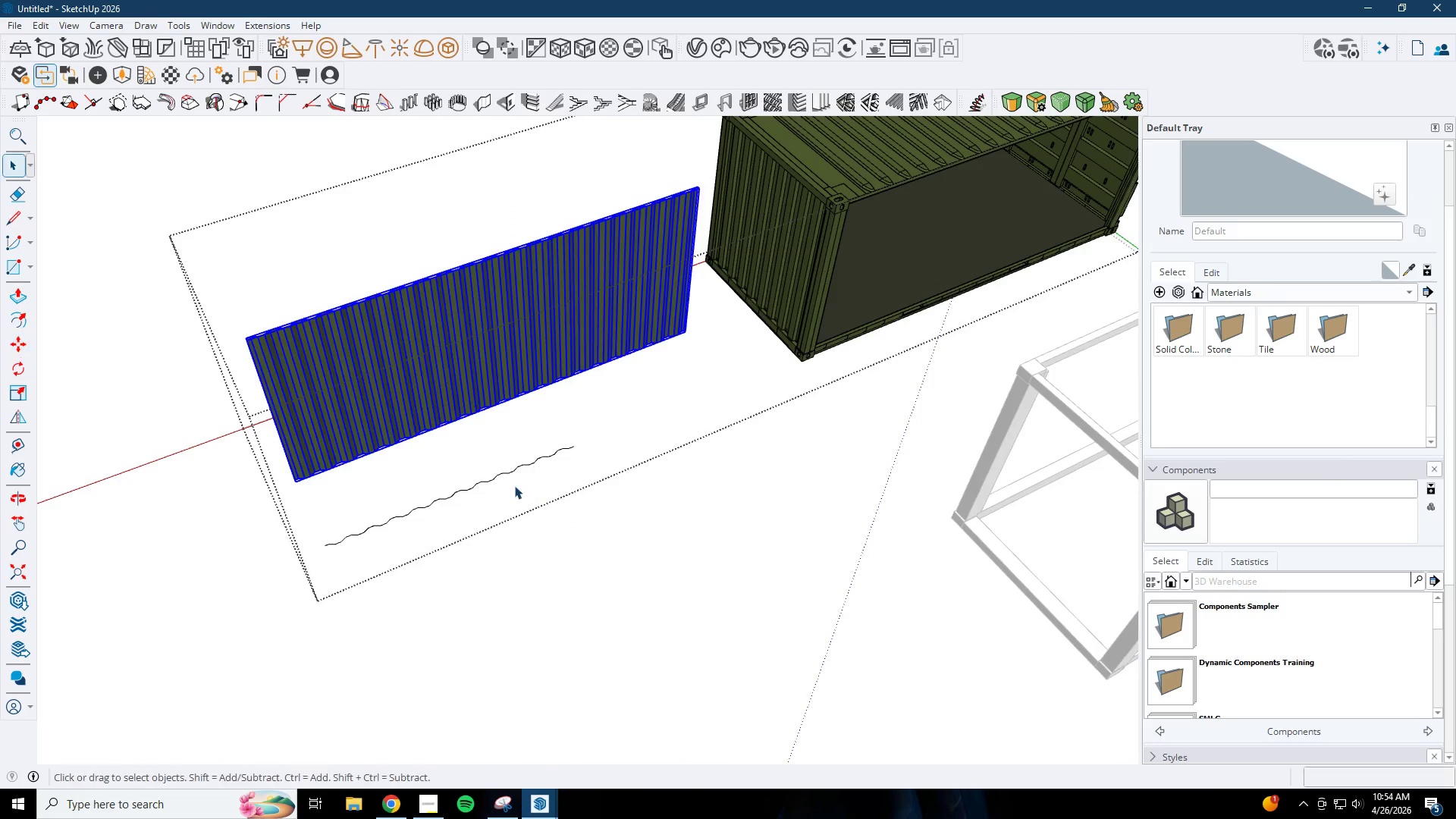 
key(Escape)
 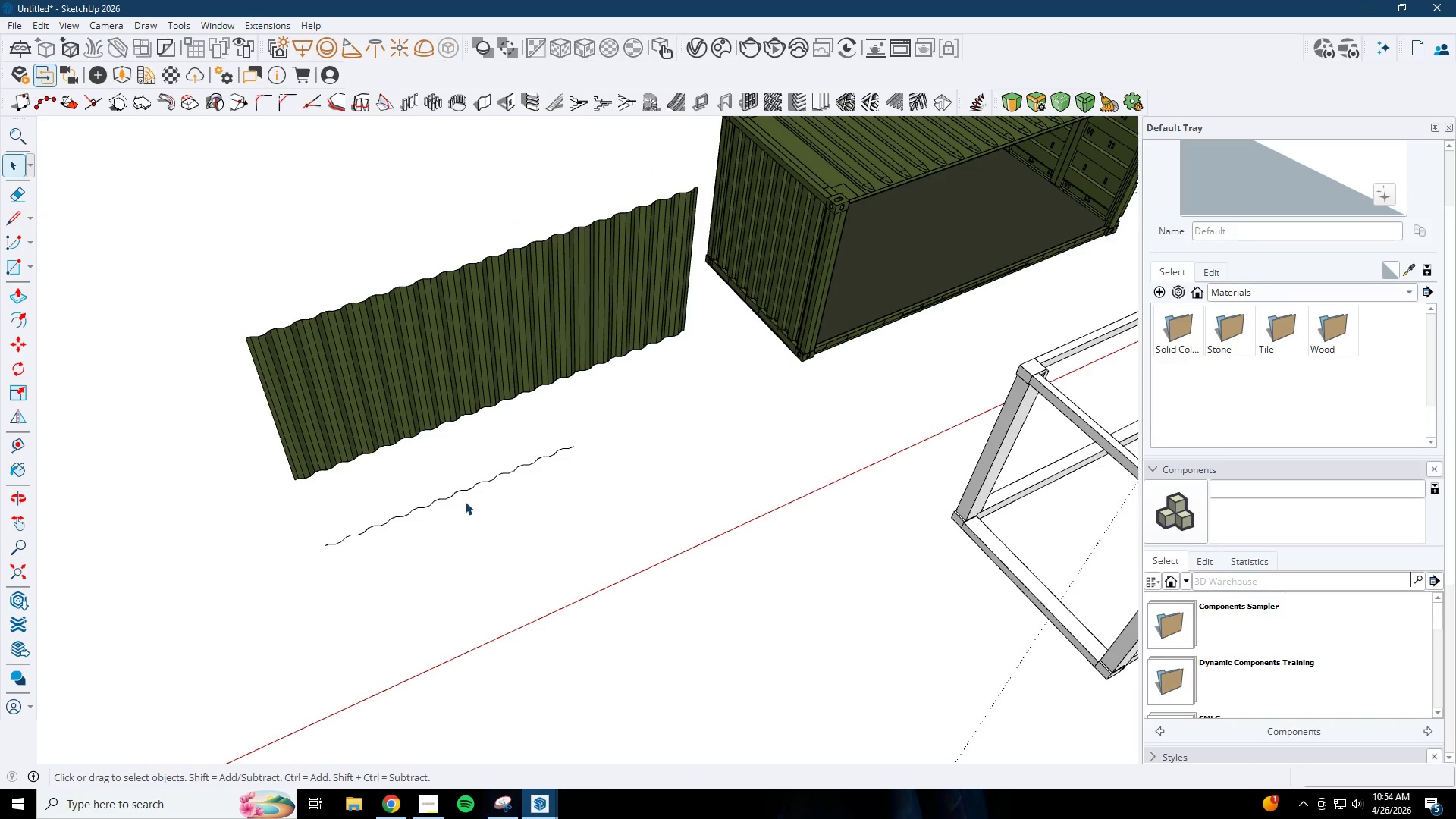 
left_click([453, 499])
 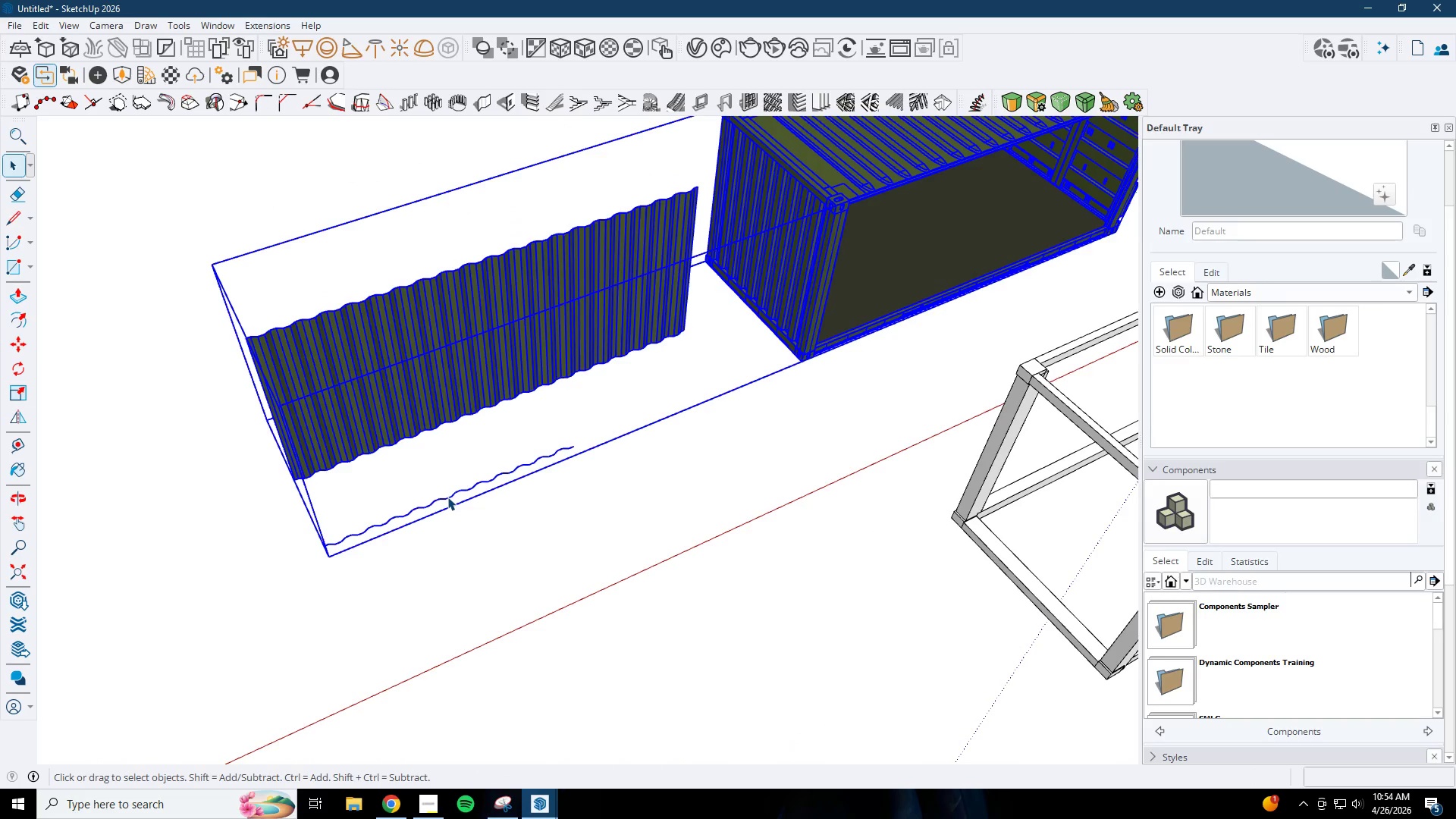 
double_click([447, 495])
 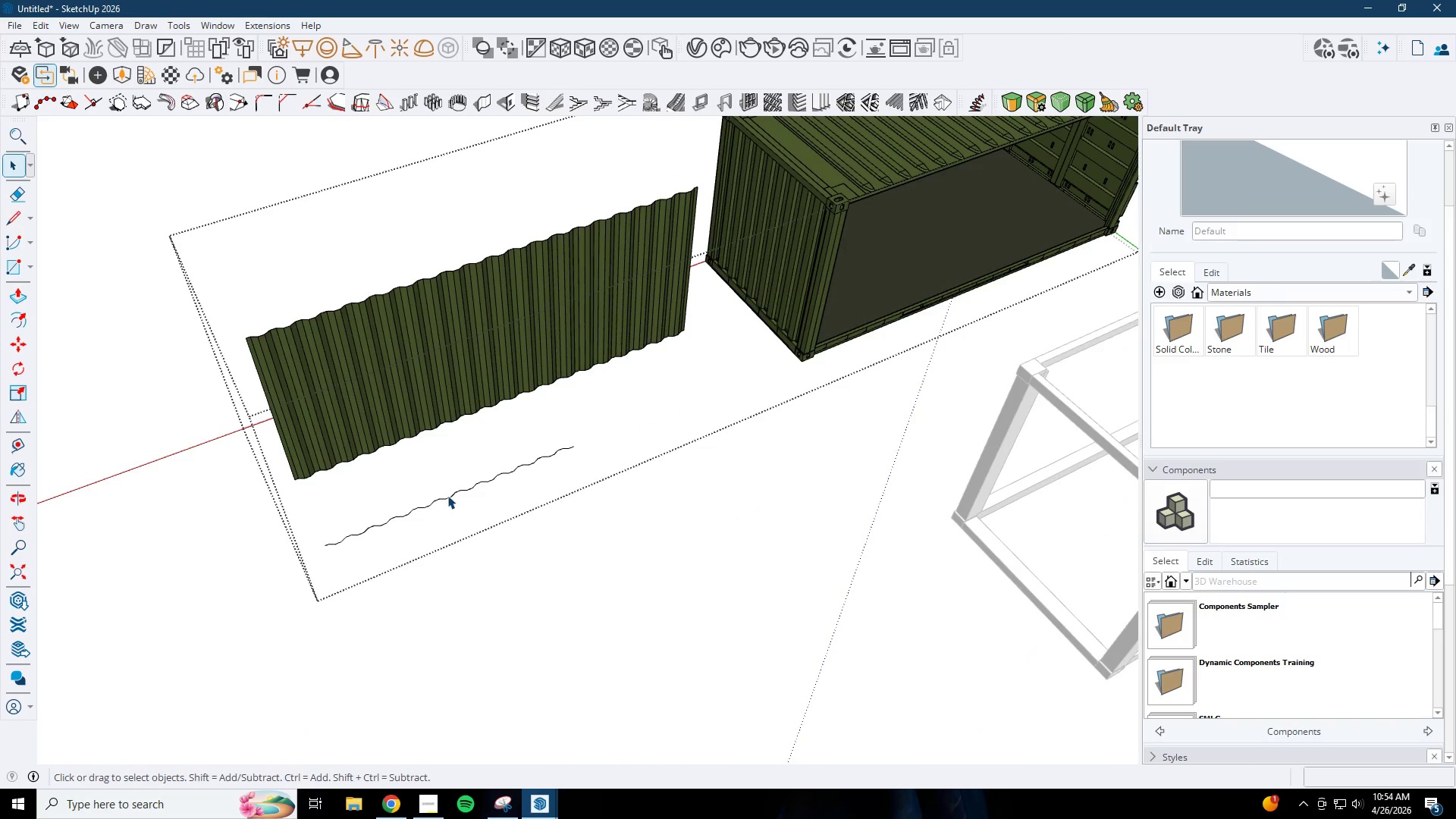 
triple_click([447, 495])
 